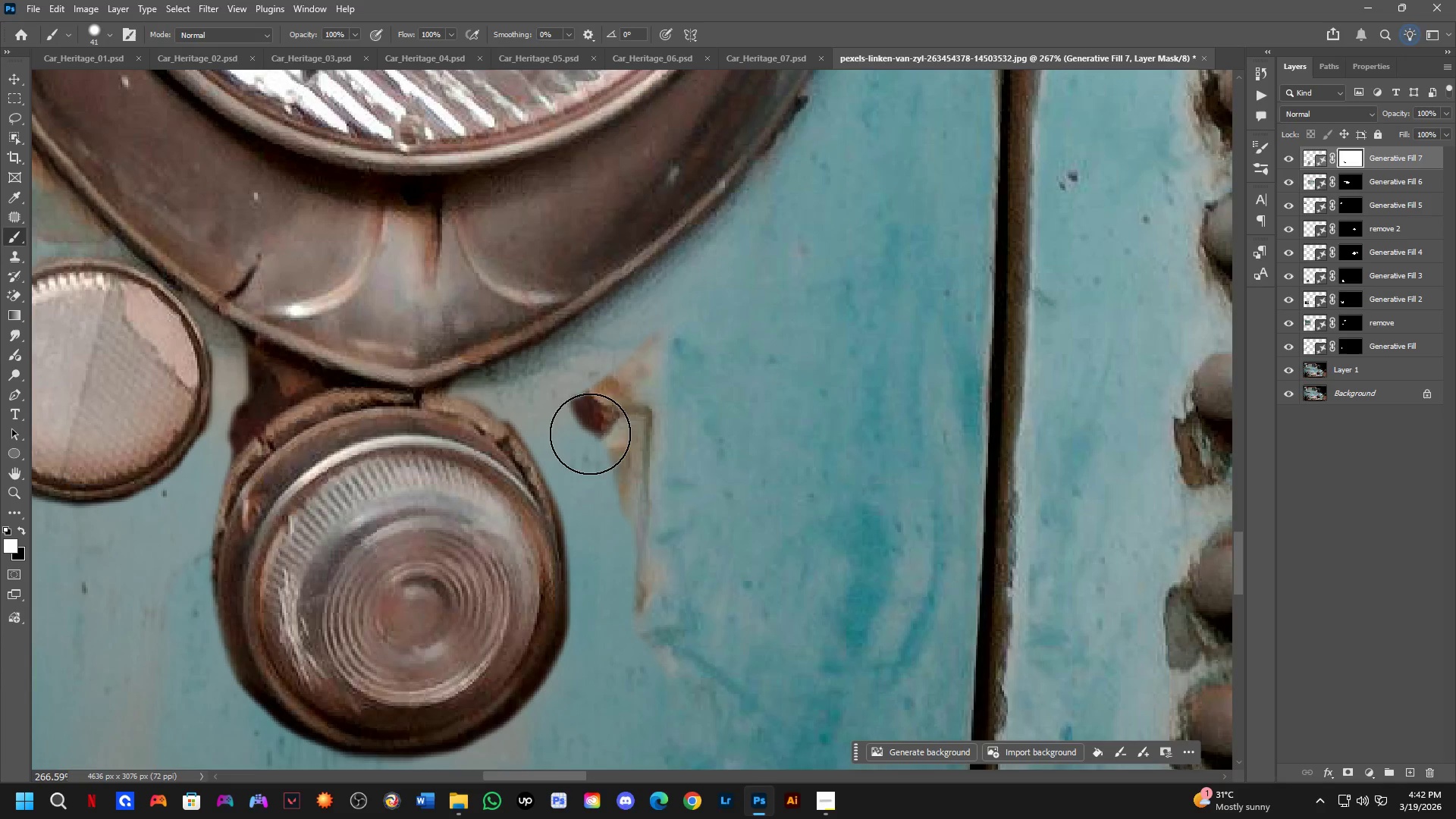 
left_click_drag(start_coordinate=[601, 412], to_coordinate=[677, 699])
 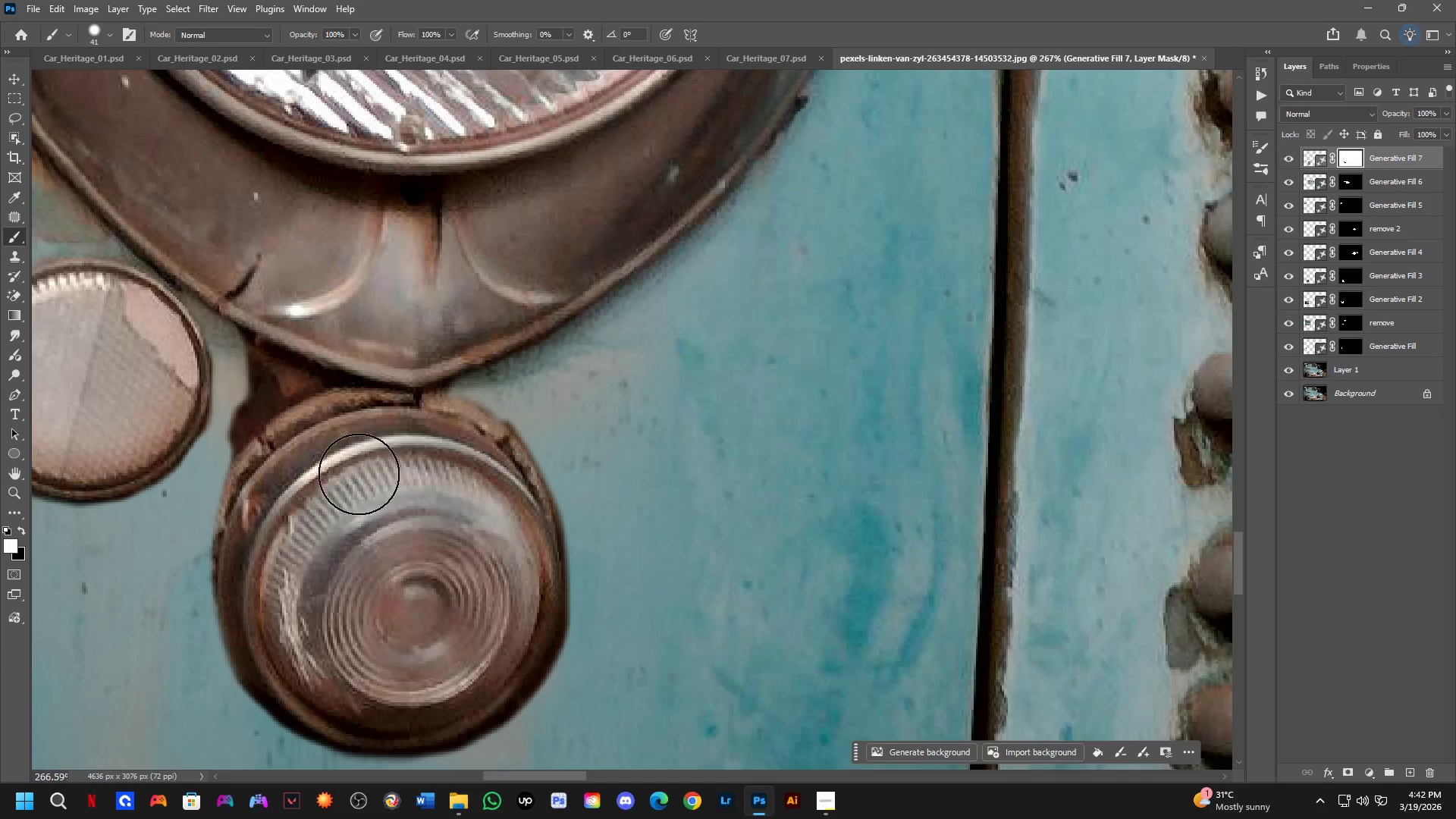 
key(Alt+AltLeft)
 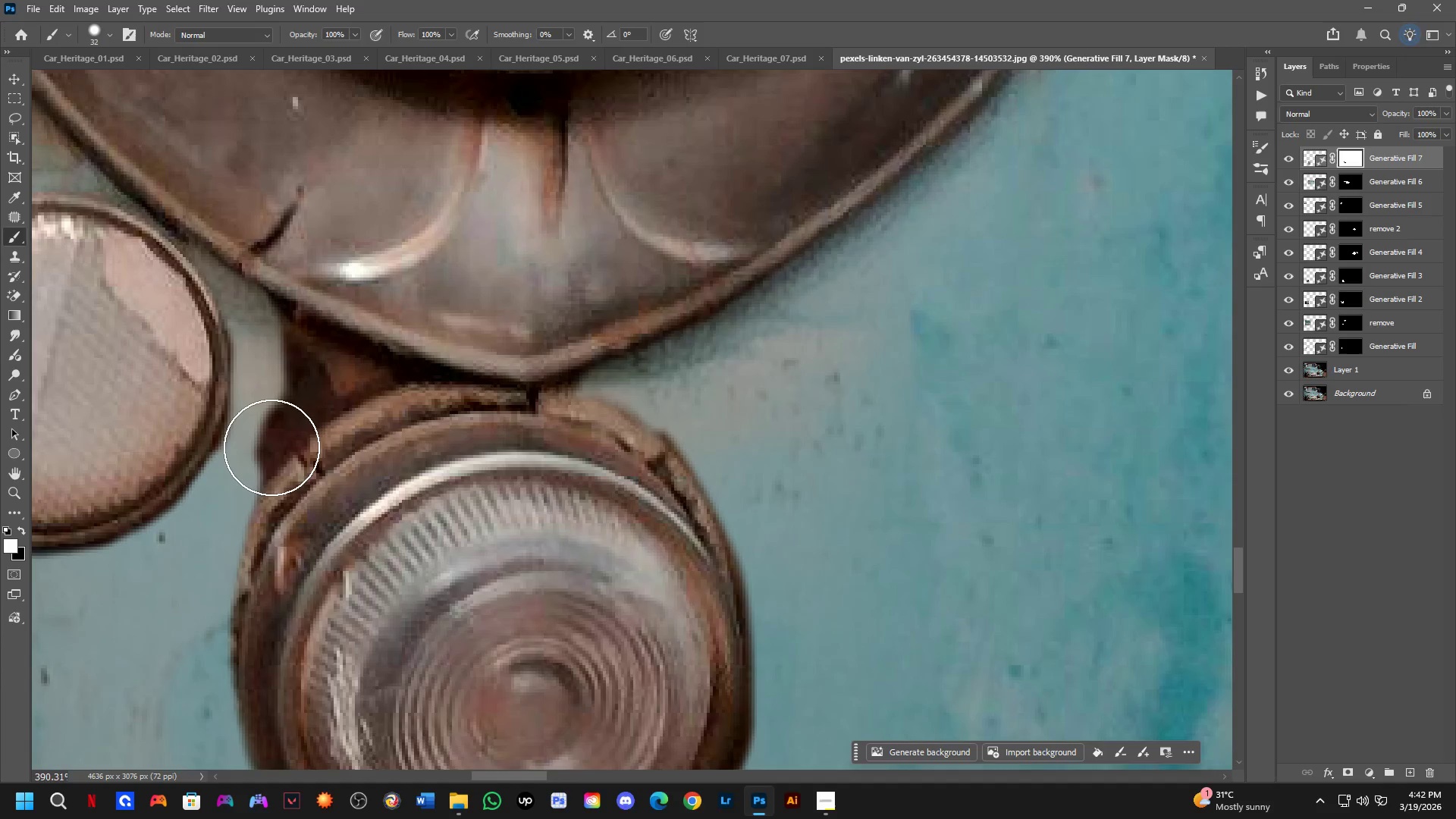 
scroll: coordinate [180, 388], scroll_direction: up, amount: 4.0
 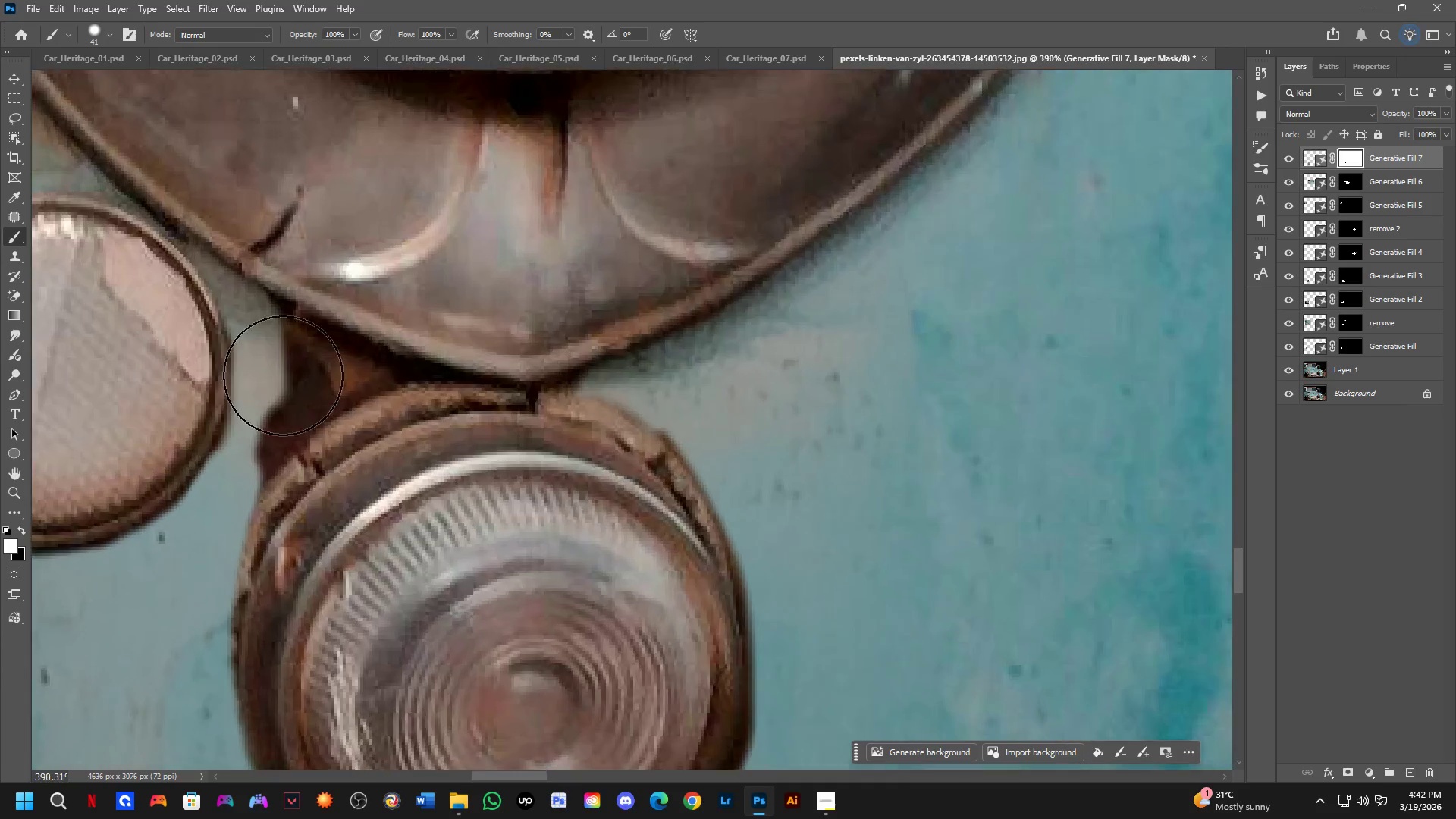 
key(Alt+AltLeft)
 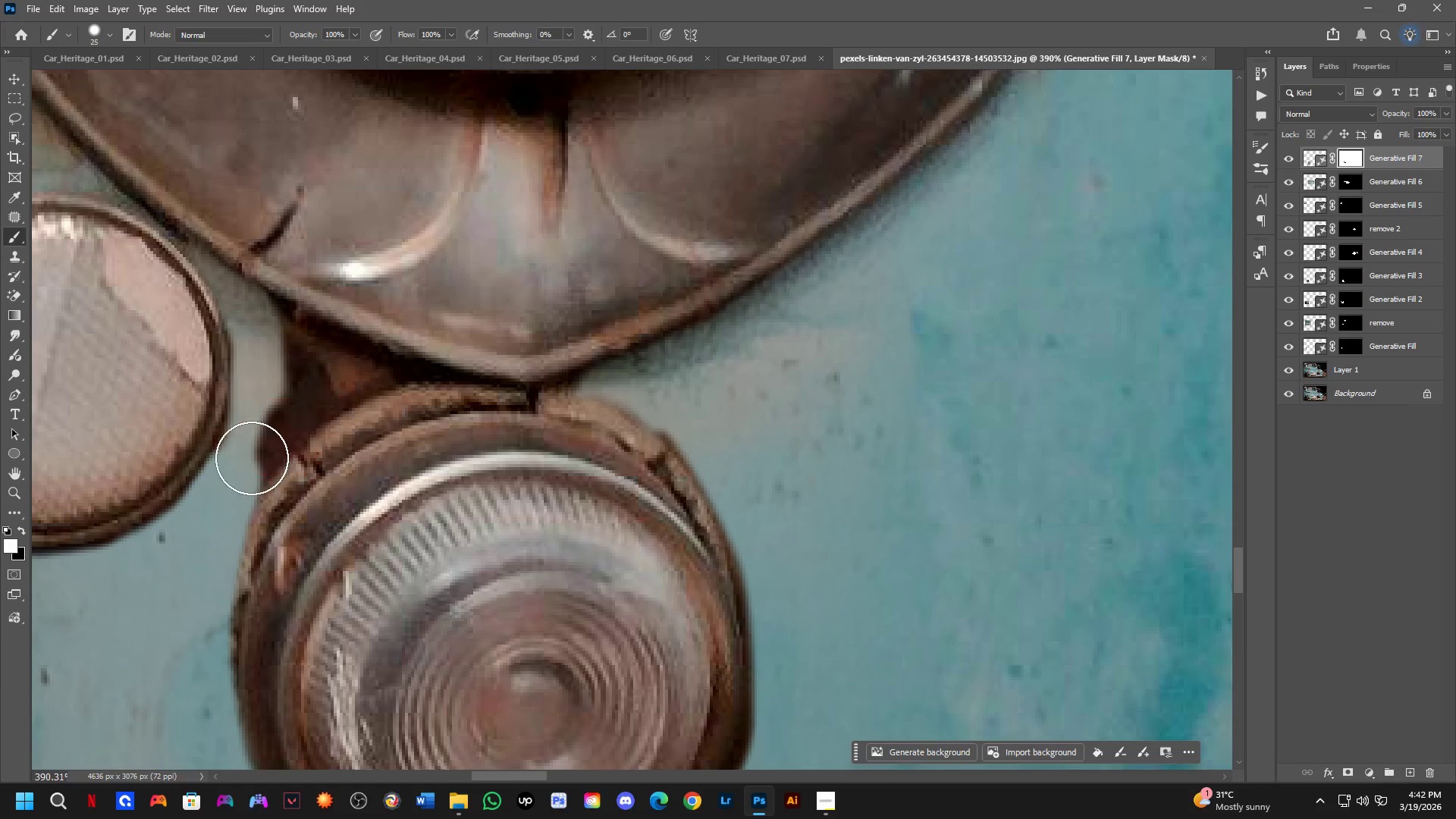 
key(Alt+AltLeft)
 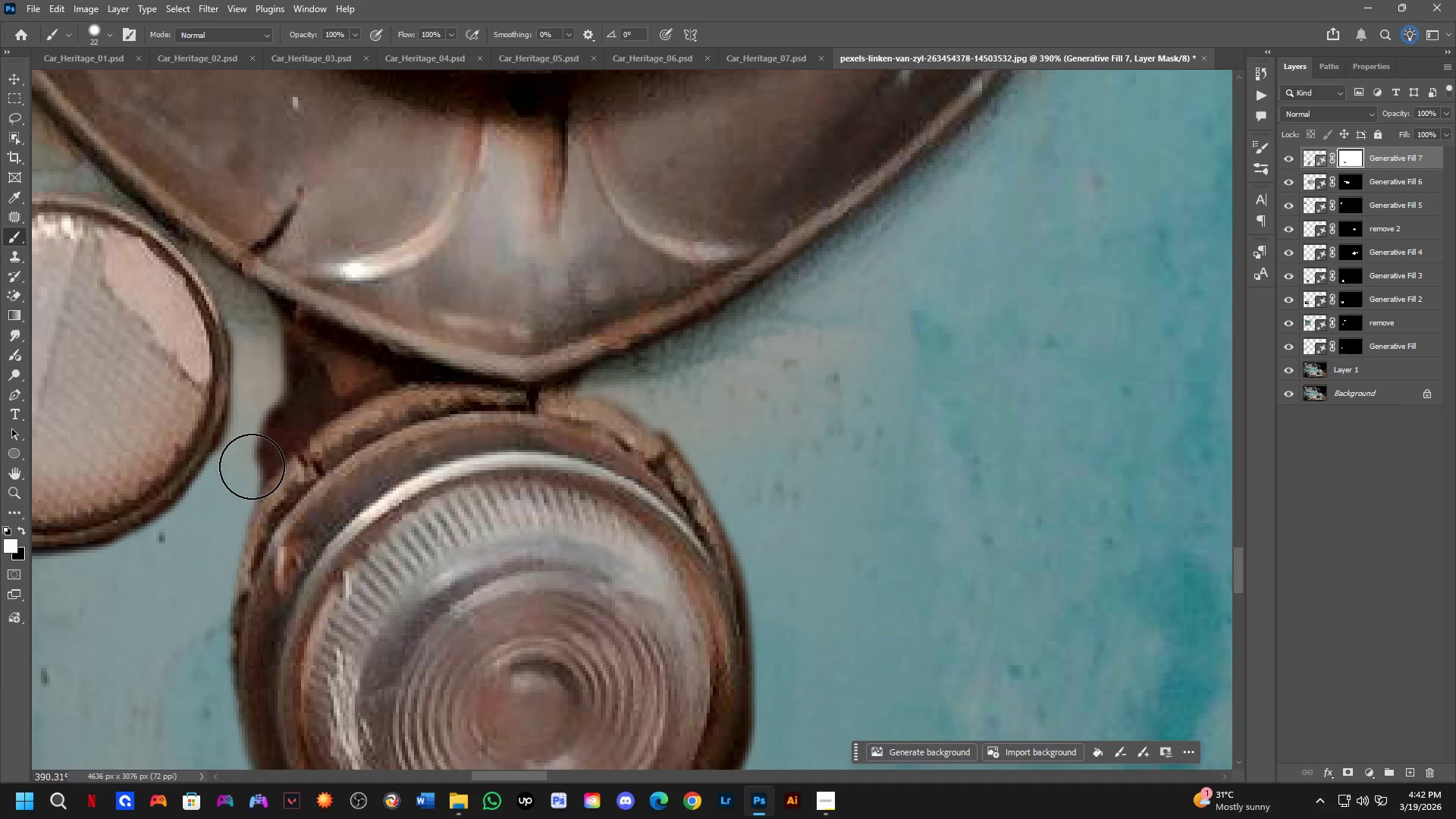 
key(Alt+AltLeft)
 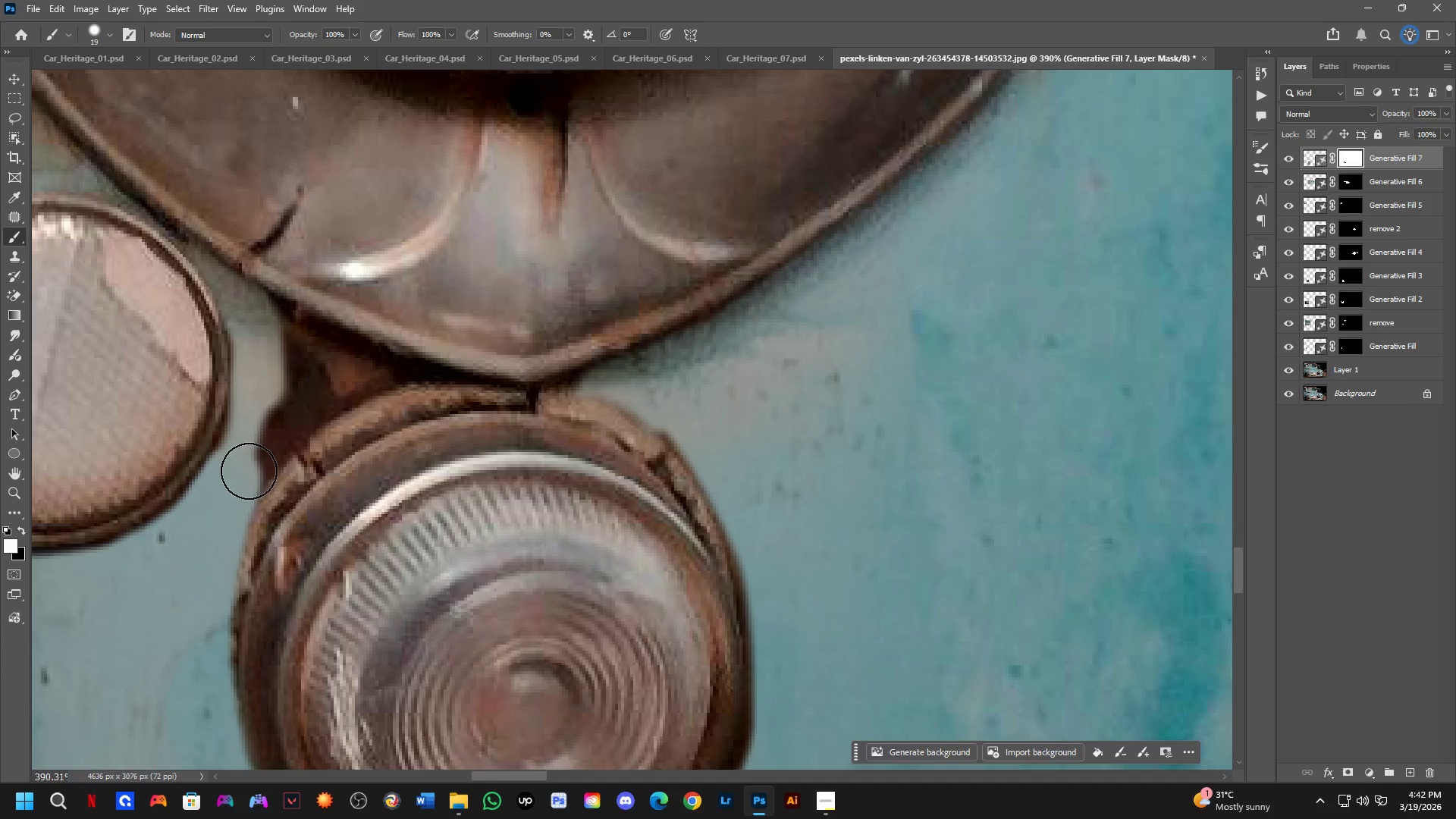 
left_click_drag(start_coordinate=[261, 460], to_coordinate=[384, 379])
 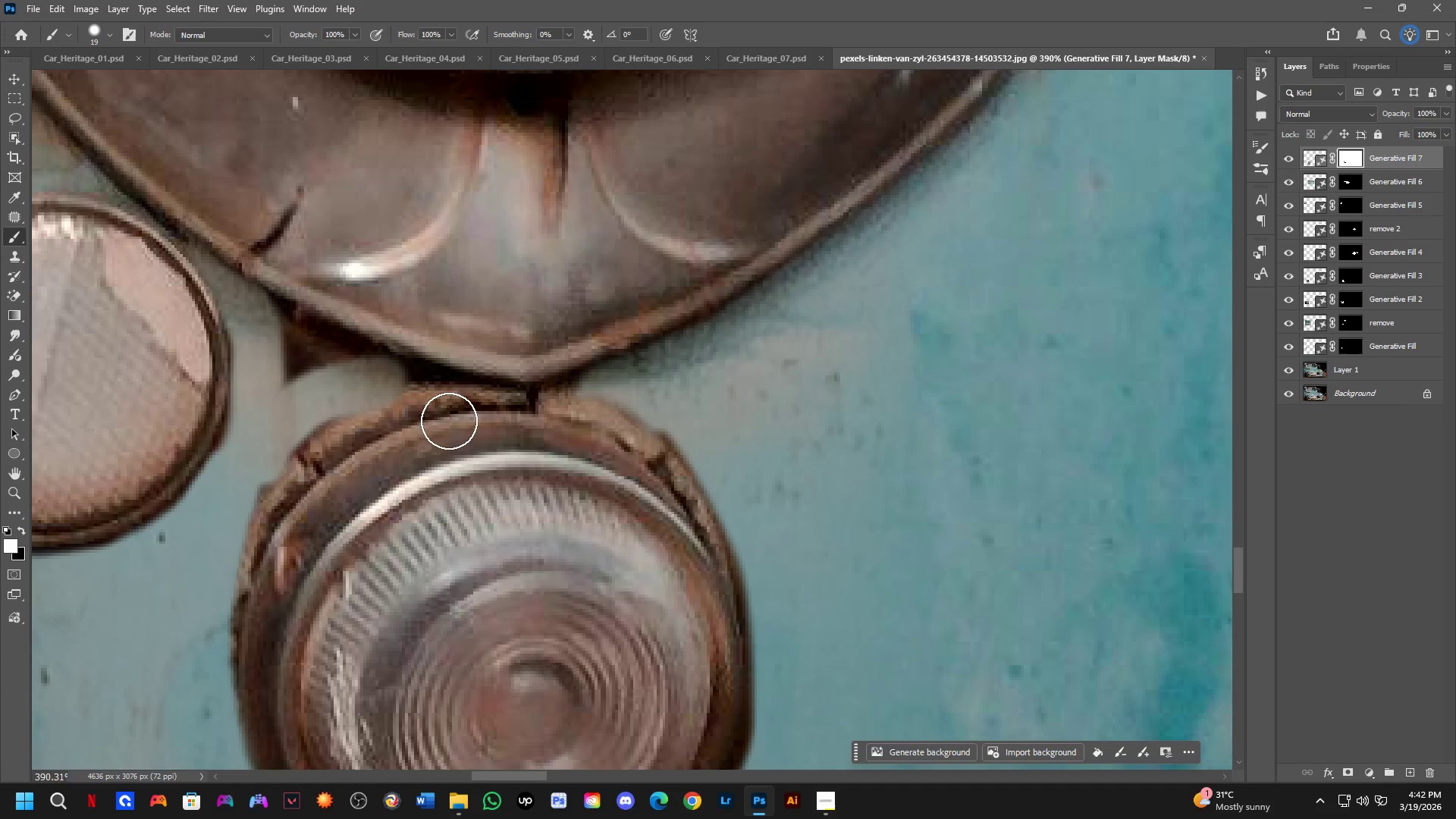 
type(xx)
 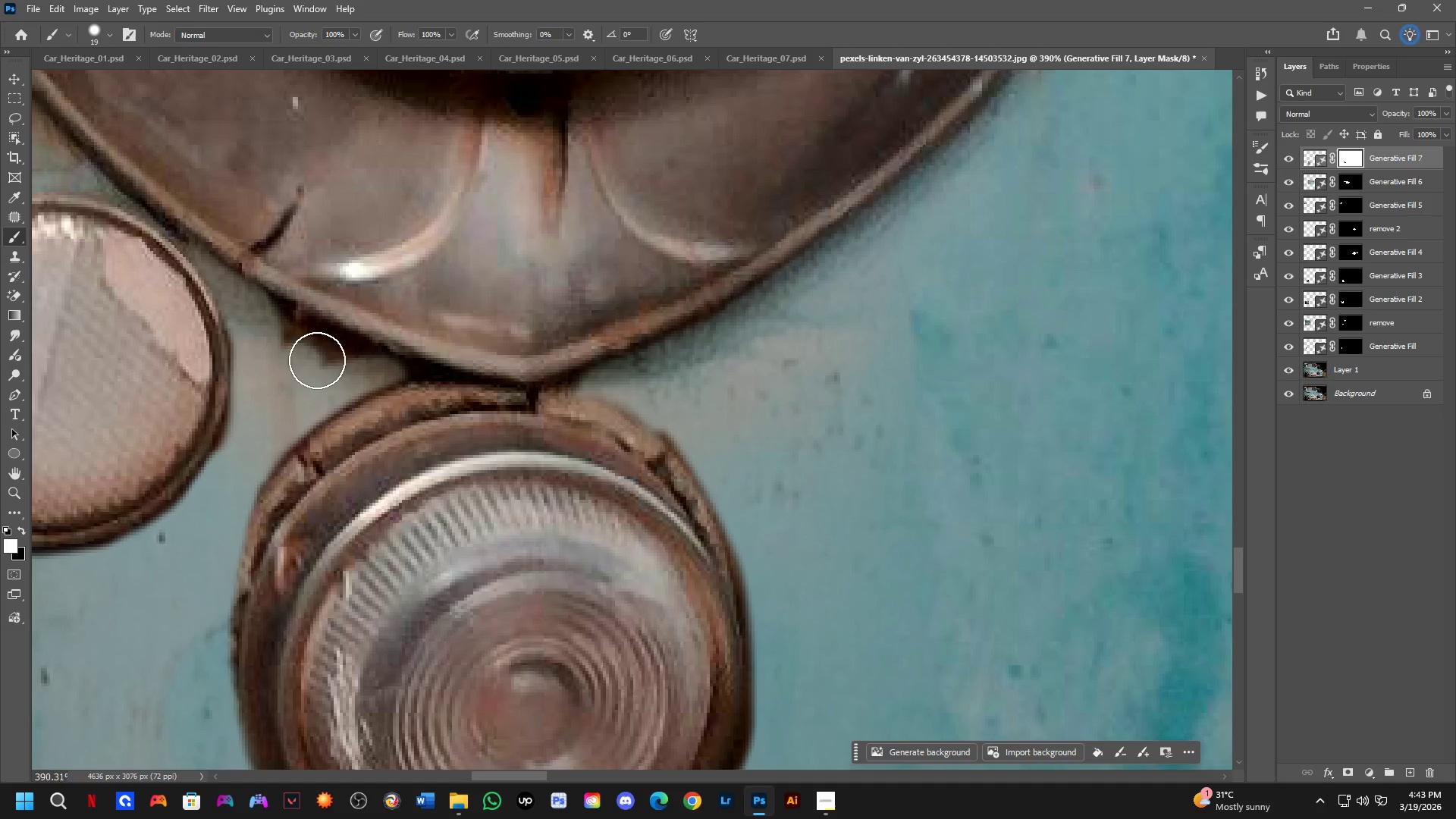 
left_click_drag(start_coordinate=[469, 413], to_coordinate=[277, 562])
 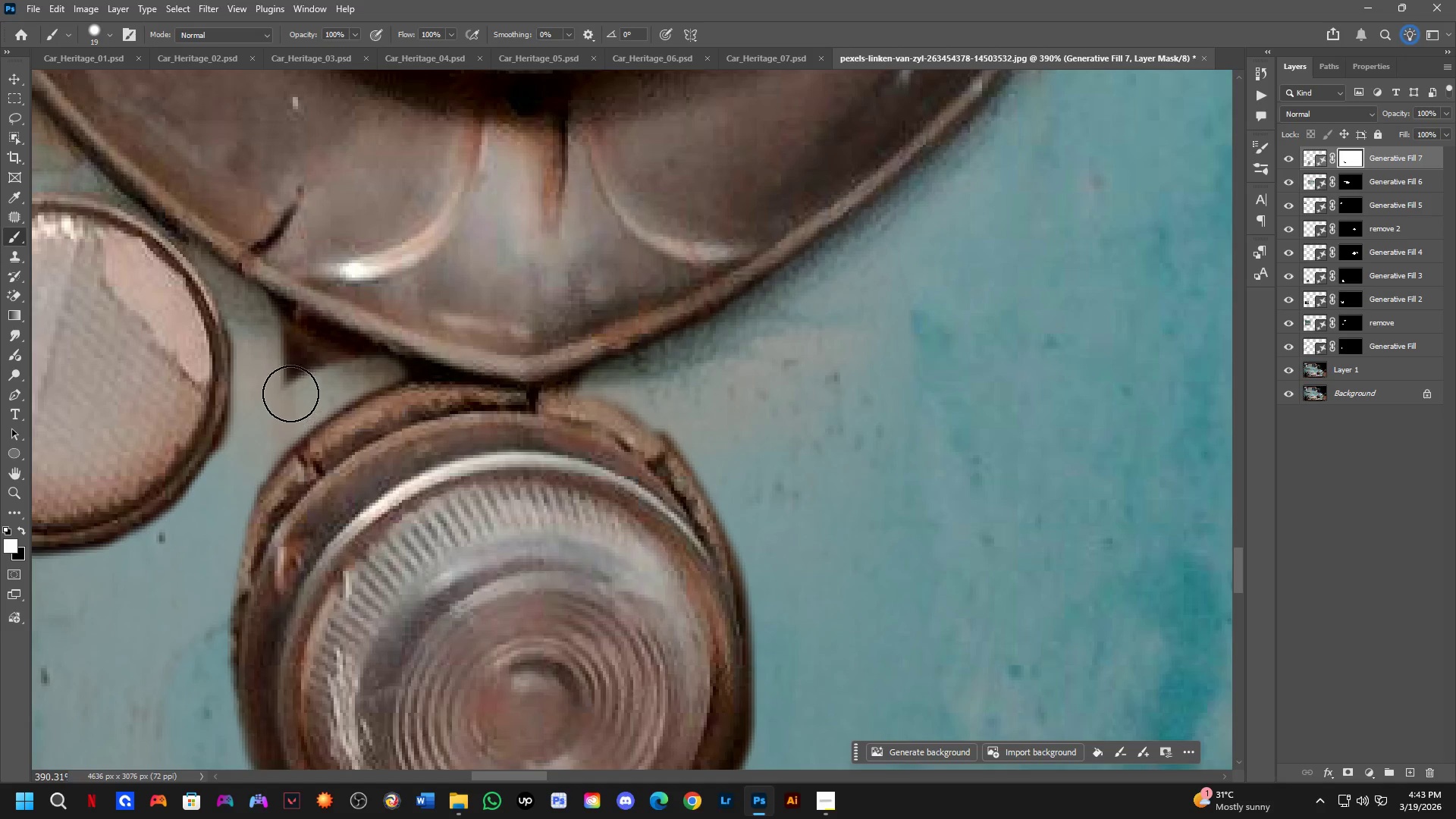 
left_click_drag(start_coordinate=[298, 367], to_coordinate=[142, 134])
 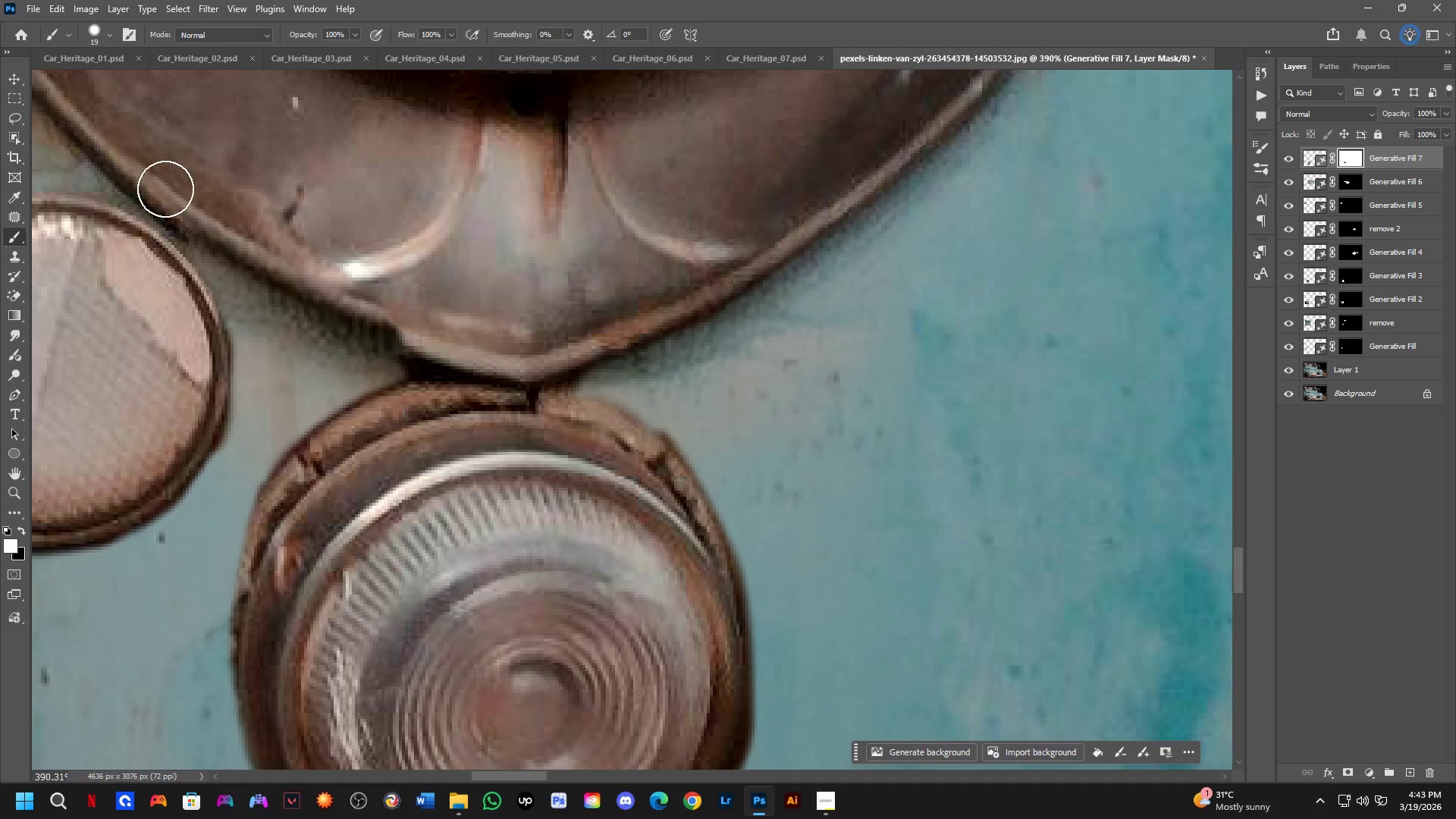 
hold_key(key=Space, duration=0.48)
 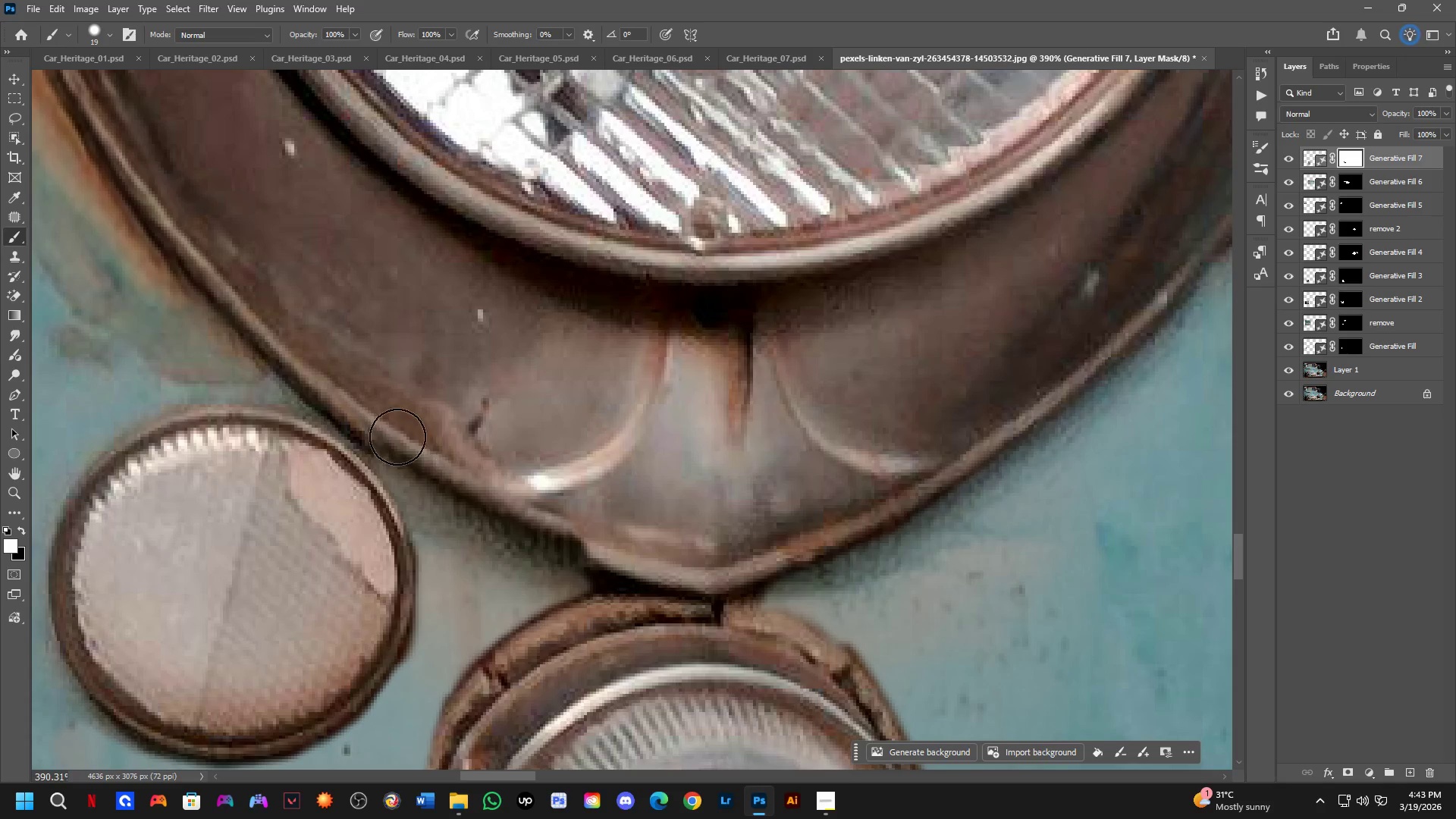 
left_click_drag(start_coordinate=[177, 199], to_coordinate=[359, 409])
 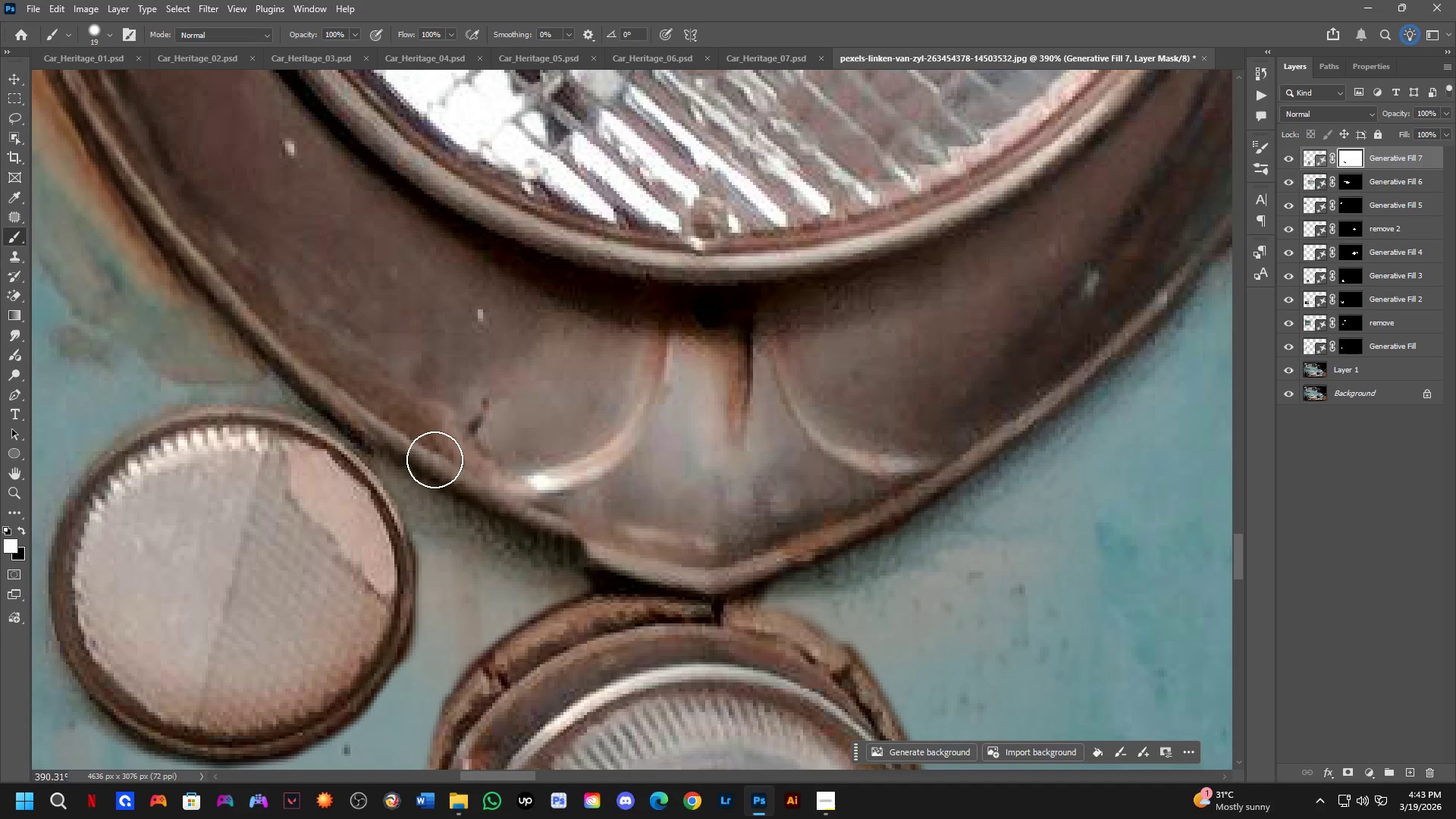 
left_click_drag(start_coordinate=[435, 460], to_coordinate=[976, 497])
 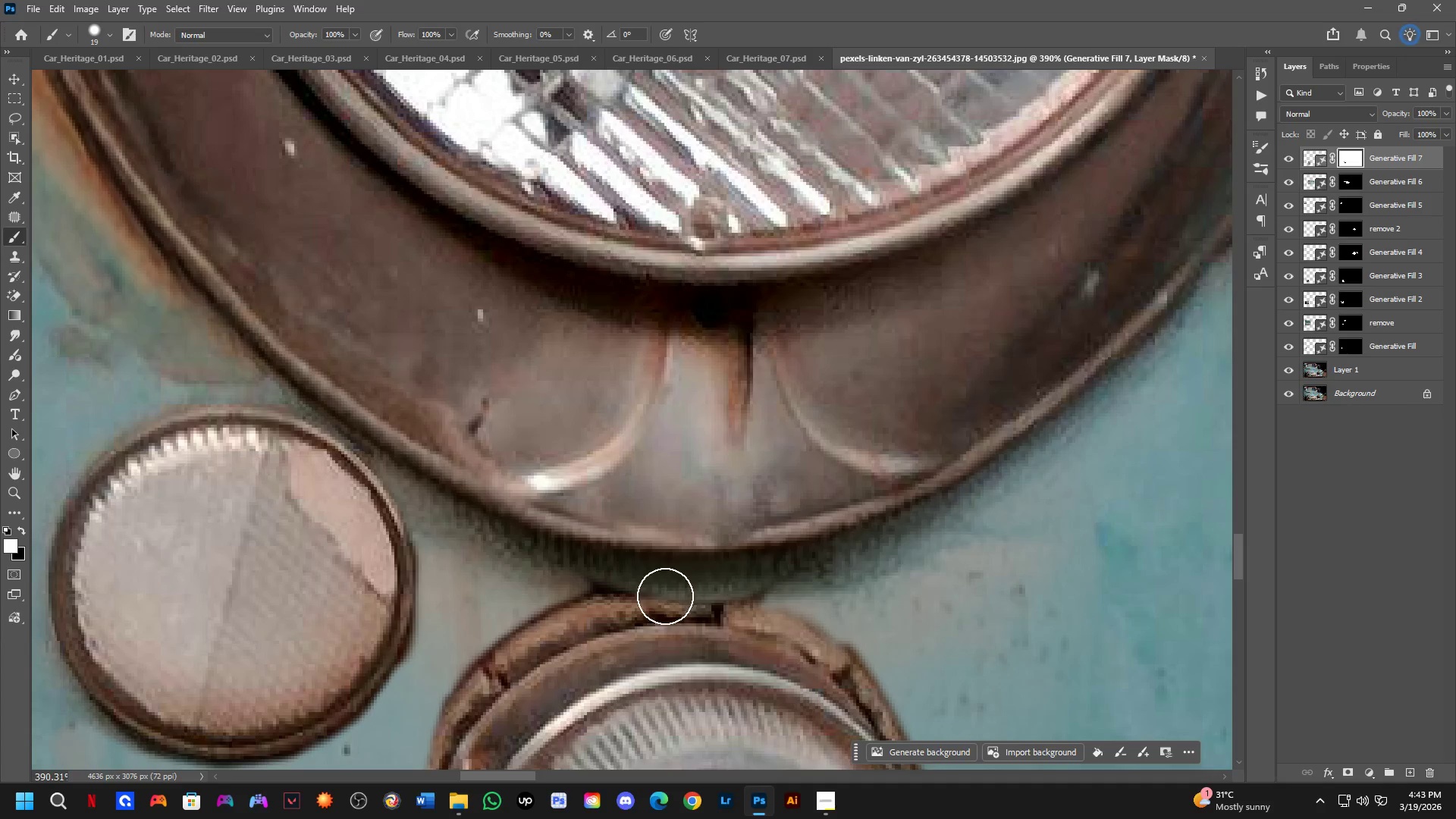 
key(X)
 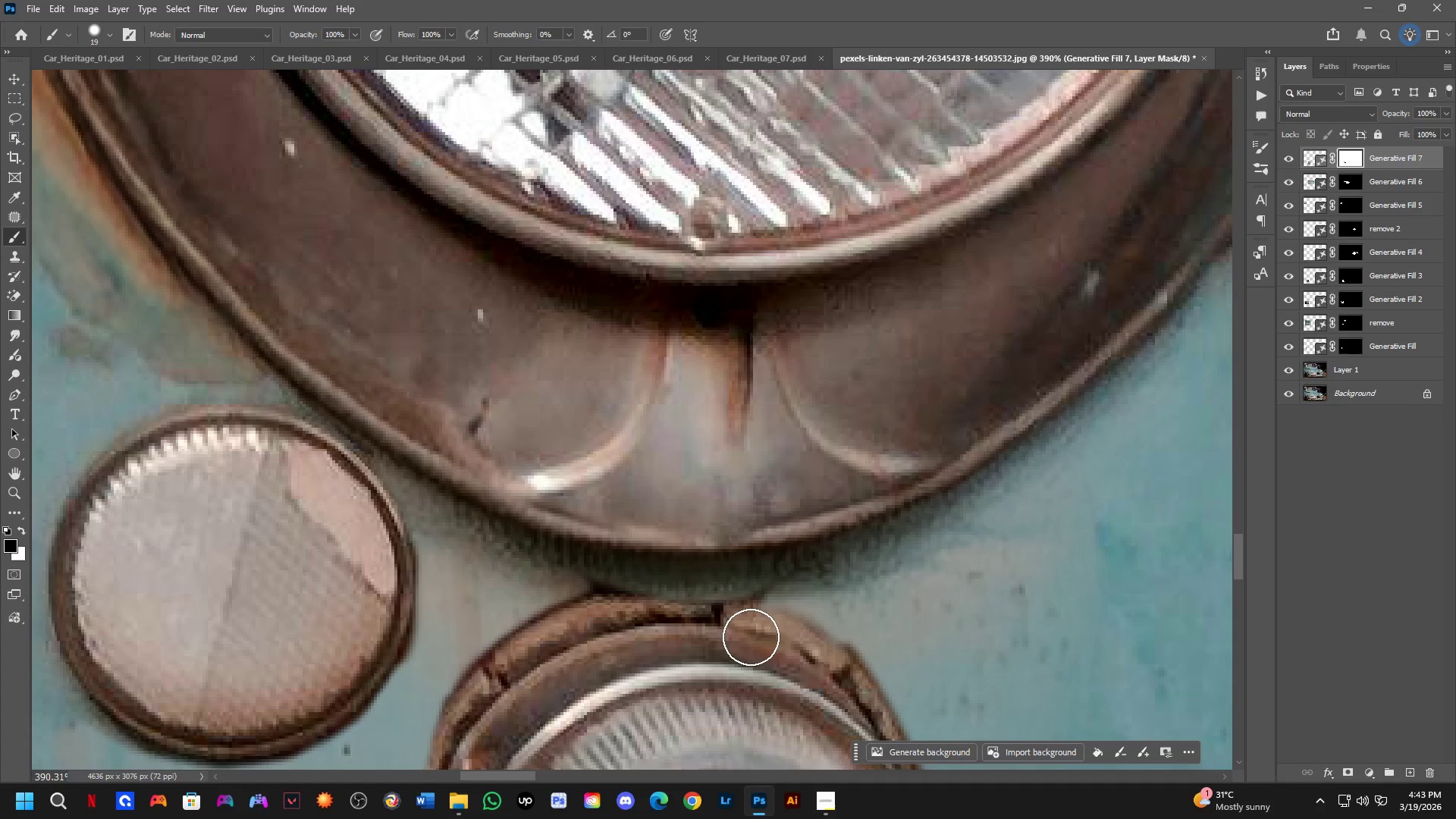 
left_click_drag(start_coordinate=[753, 631], to_coordinate=[748, 623])
 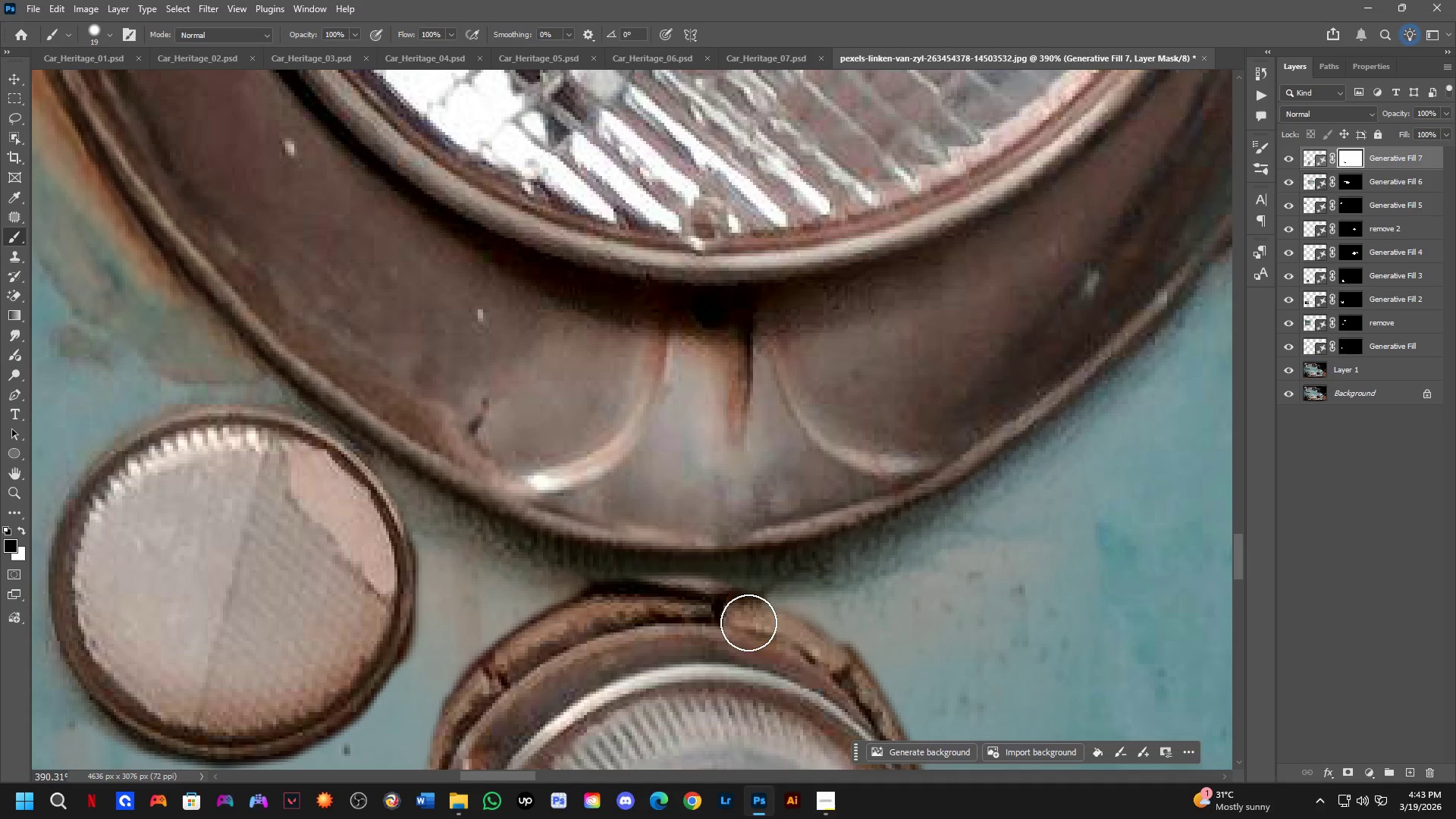 
key(Shift+ShiftLeft)
 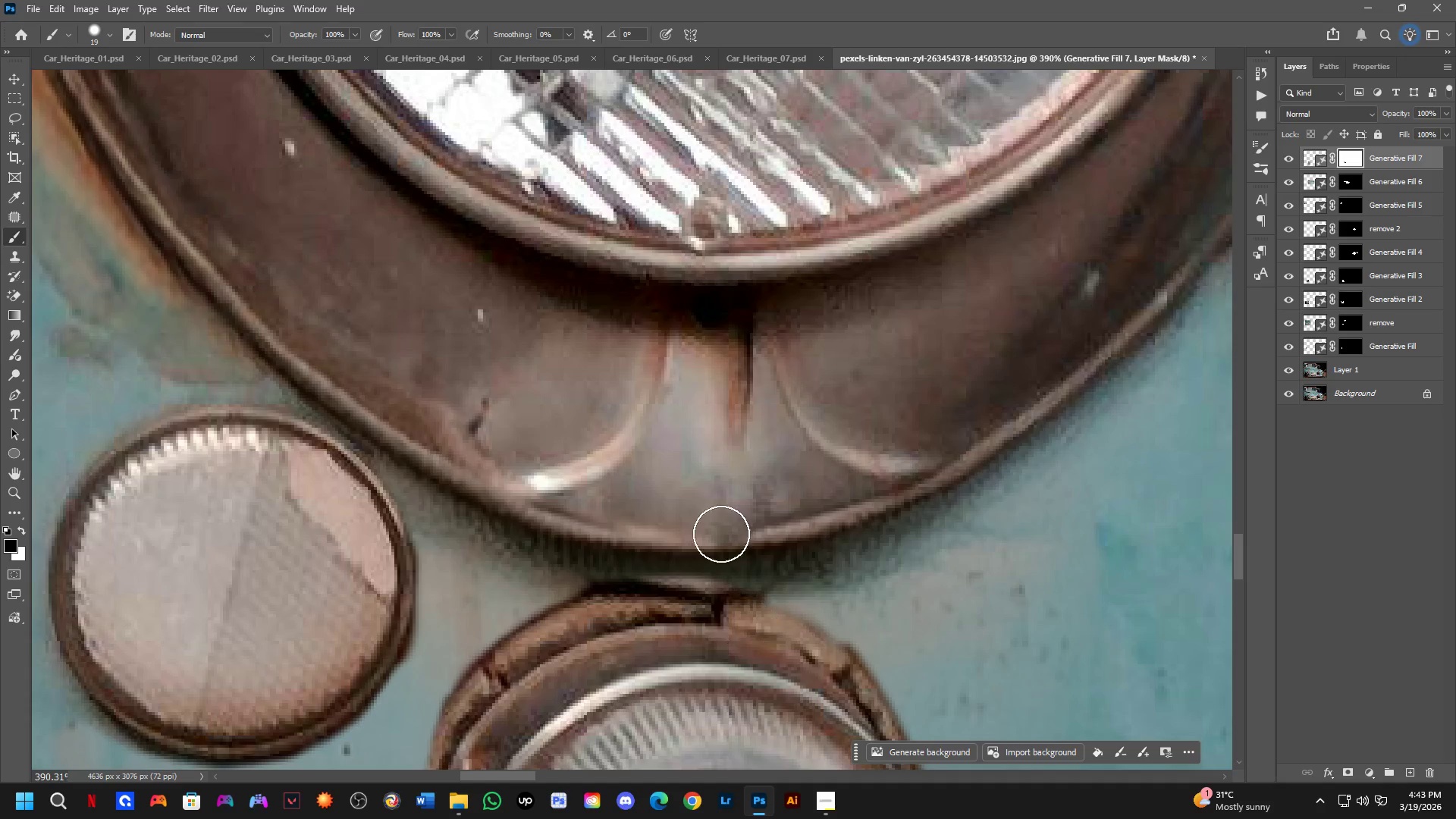 
scroll: coordinate [663, 418], scroll_direction: down, amount: 5.0
 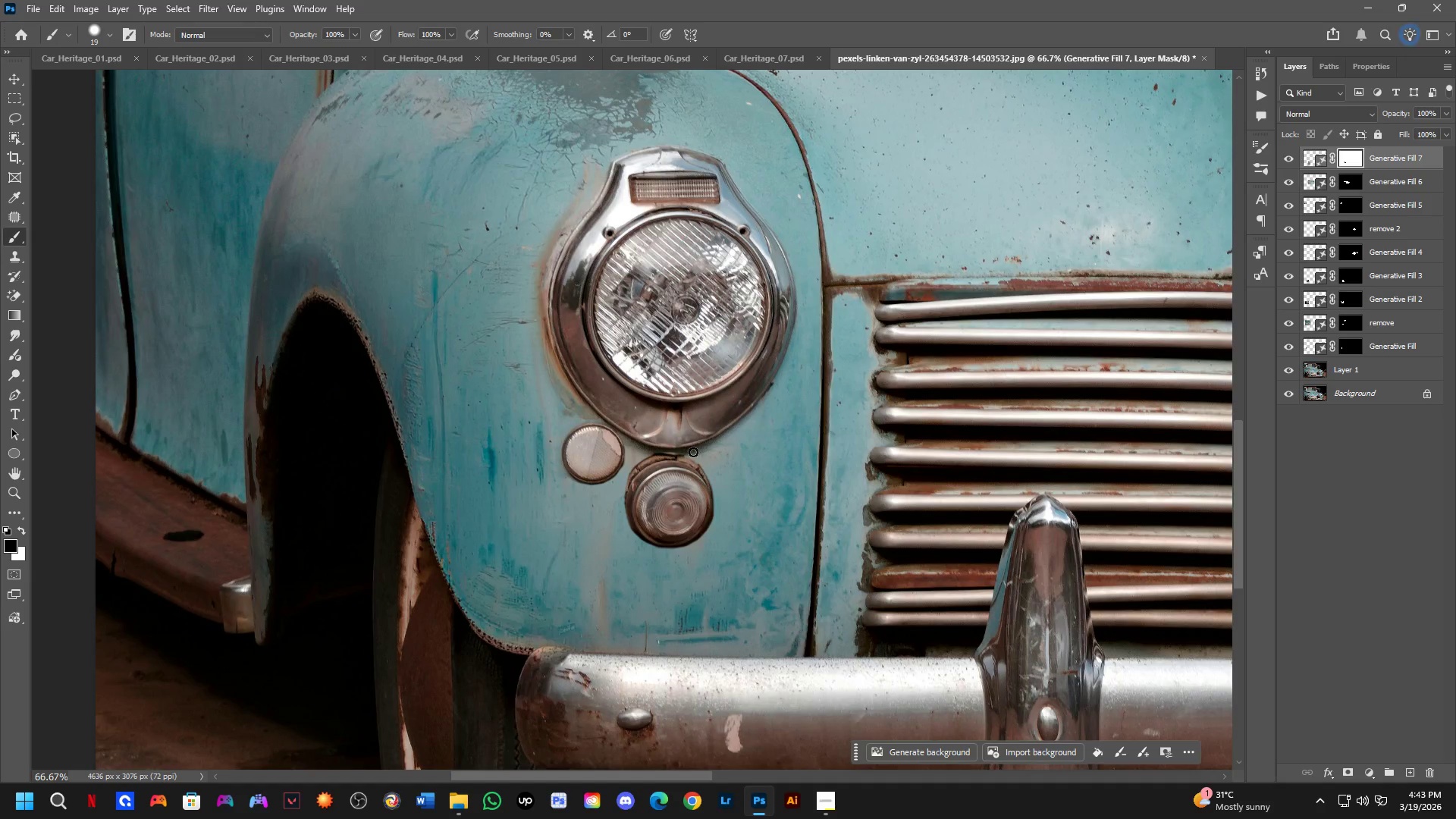 
key(Shift+ShiftLeft)
 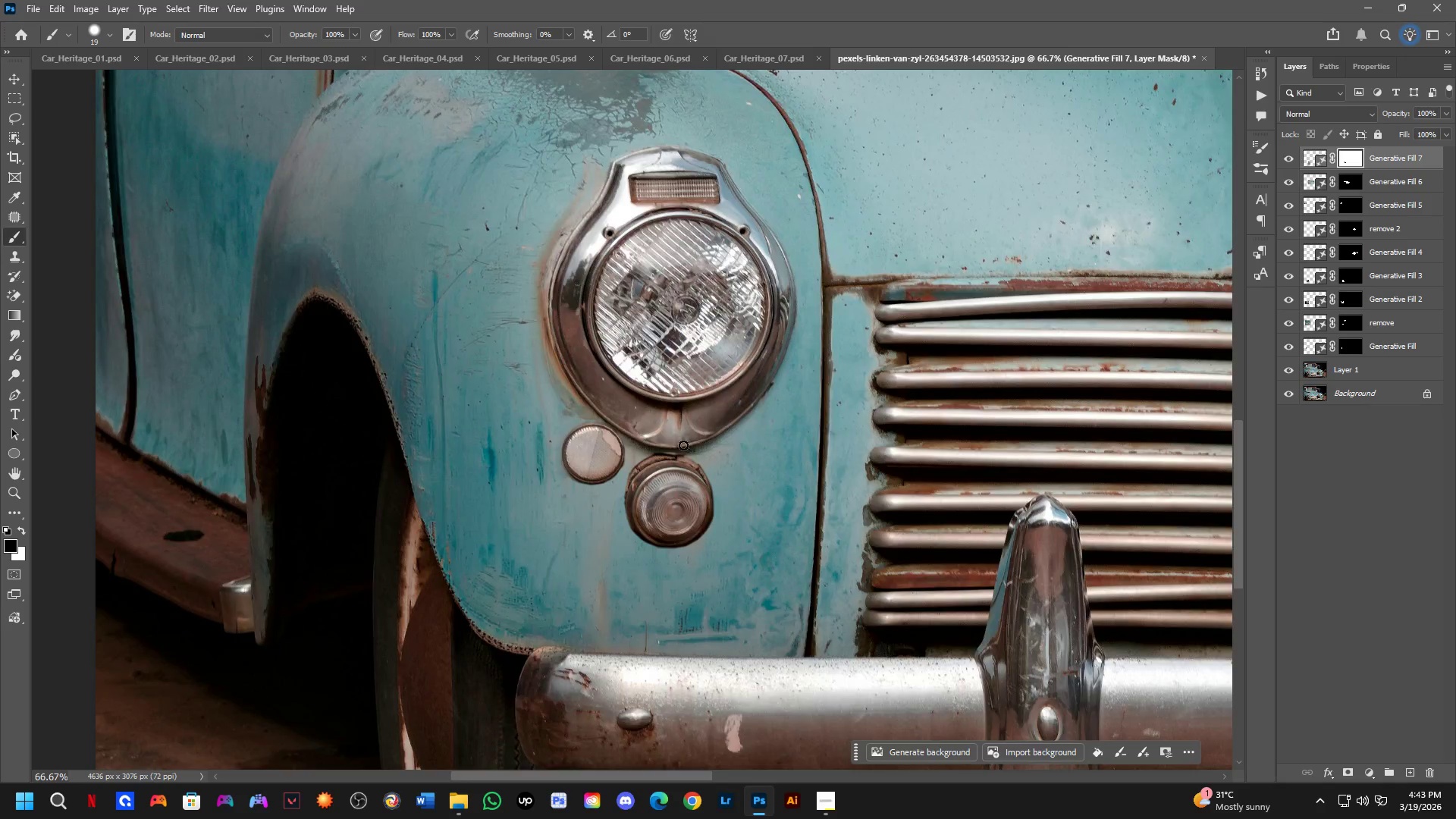 
key(X)
 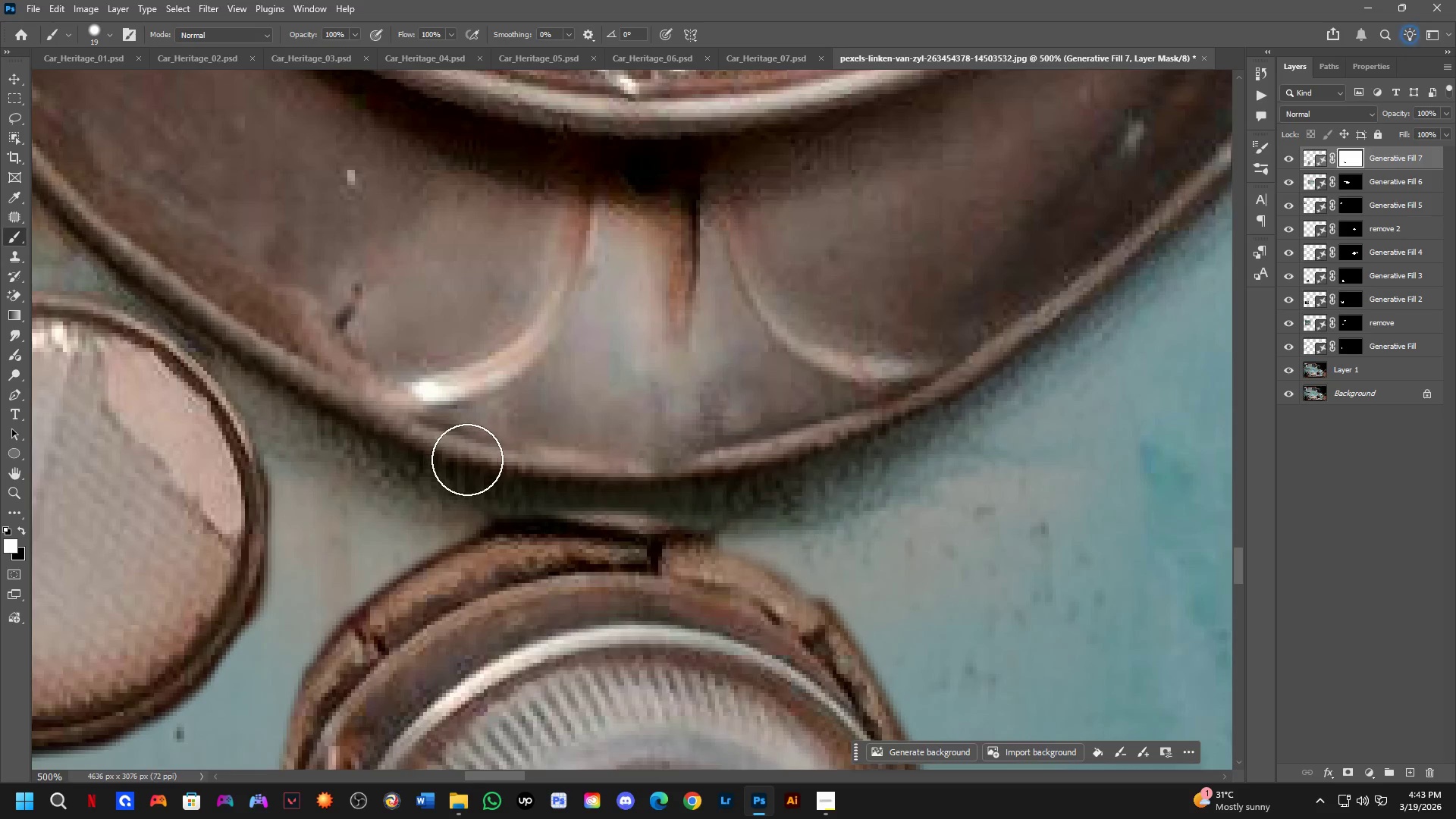 
scroll: coordinate [675, 442], scroll_direction: up, amount: 5.0
 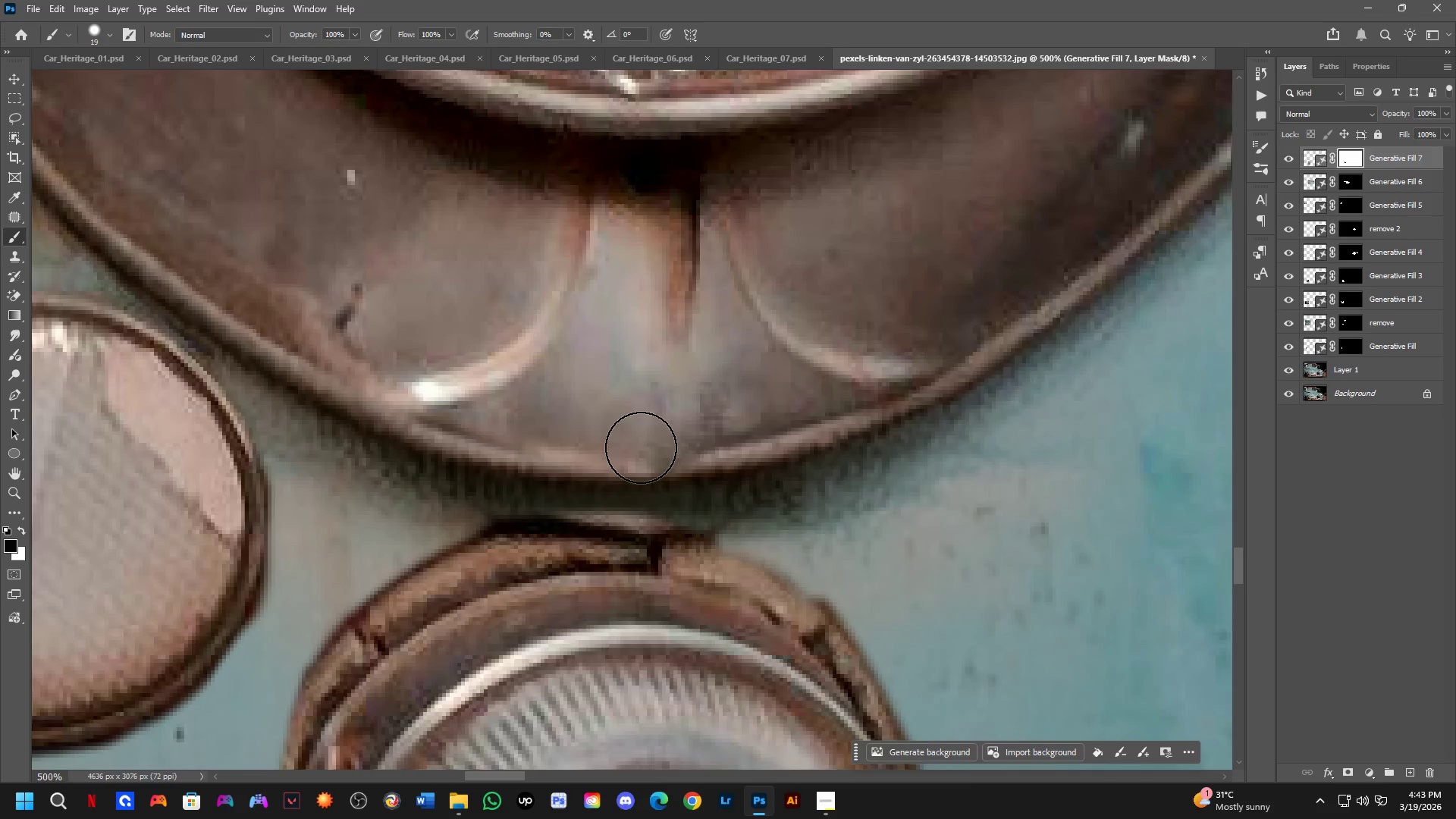 
left_click_drag(start_coordinate=[509, 468], to_coordinate=[555, 475])
 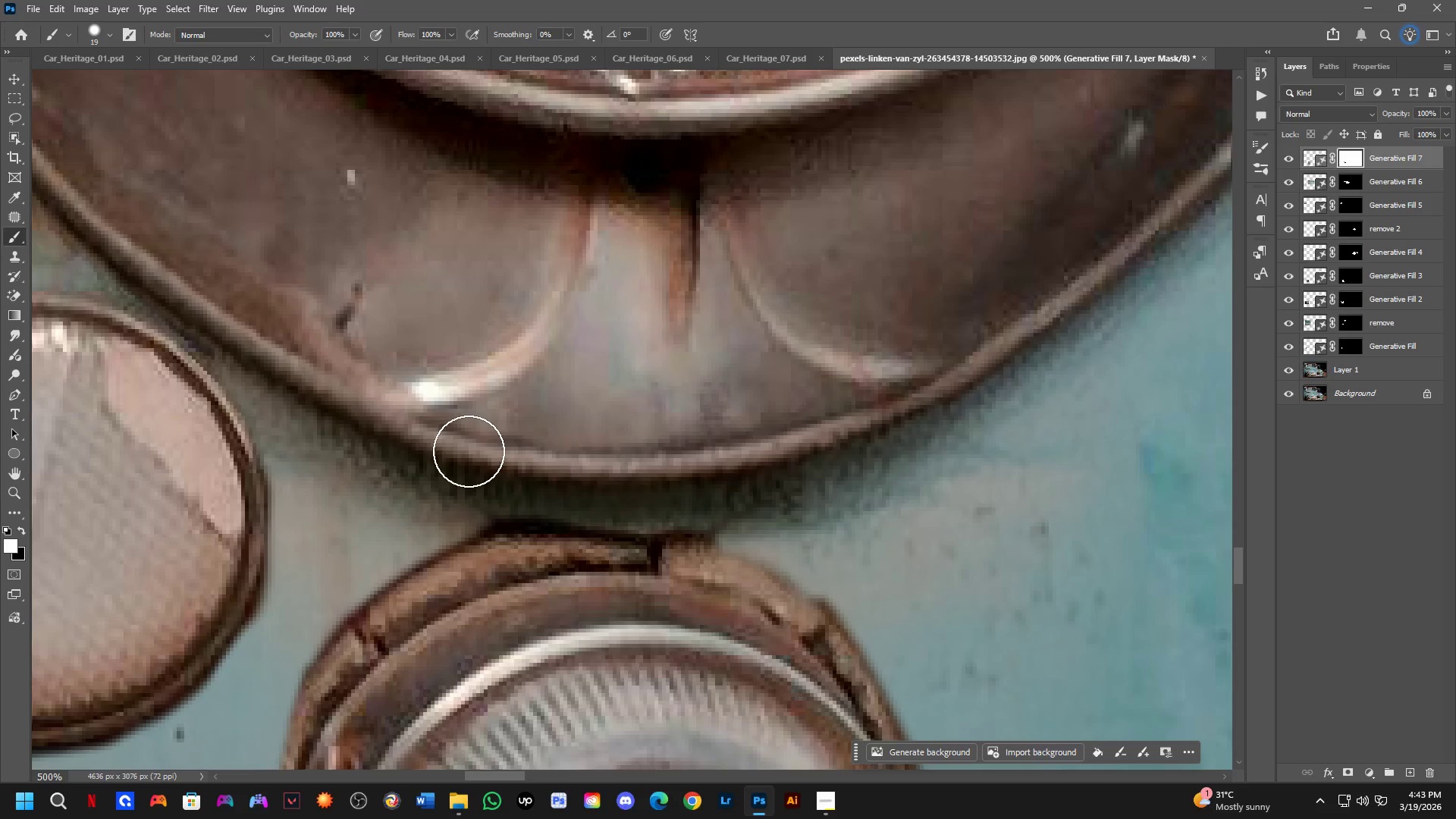 
key(Shift+ShiftLeft)
 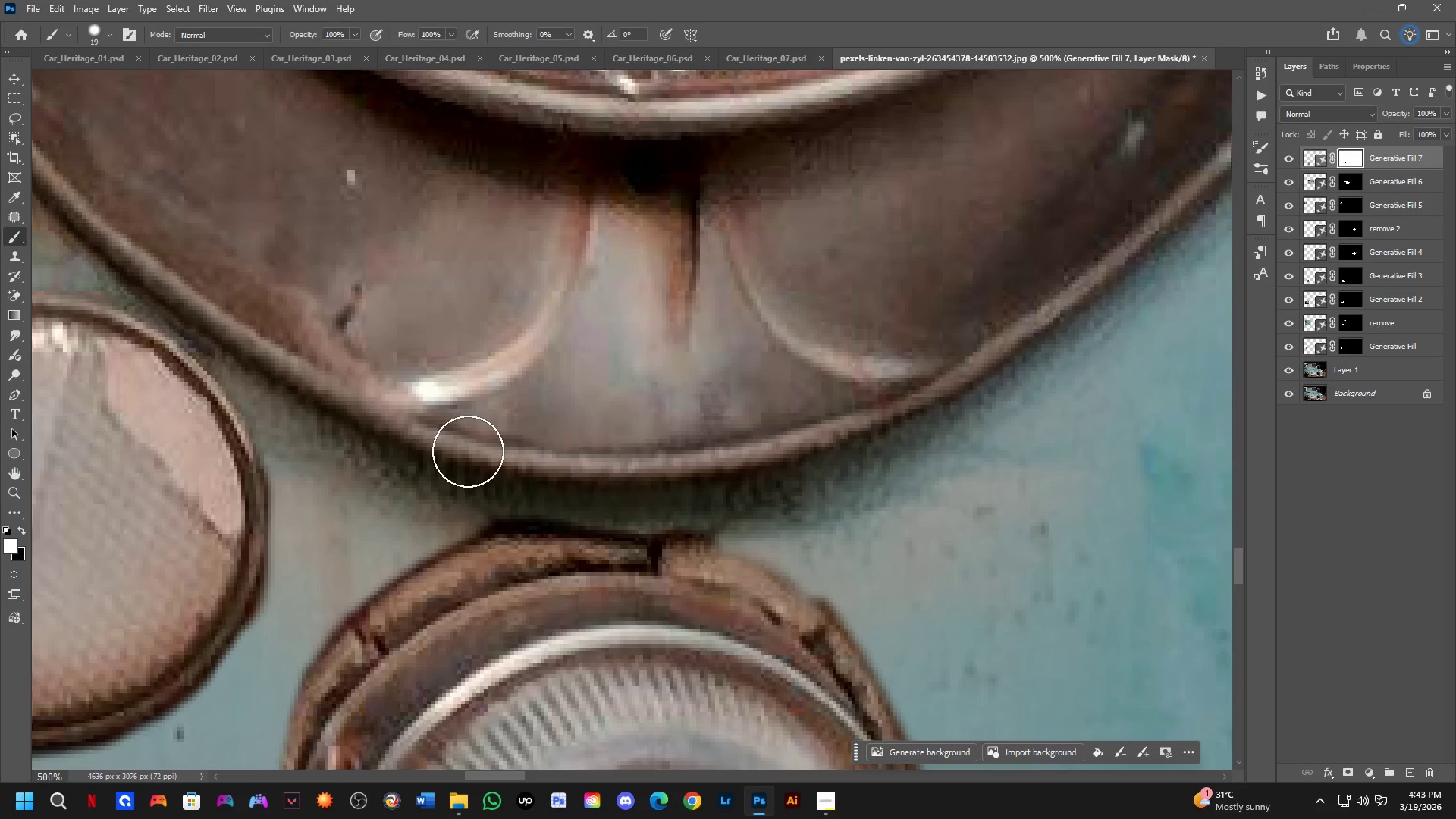 
hold_key(key=Space, duration=0.62)
 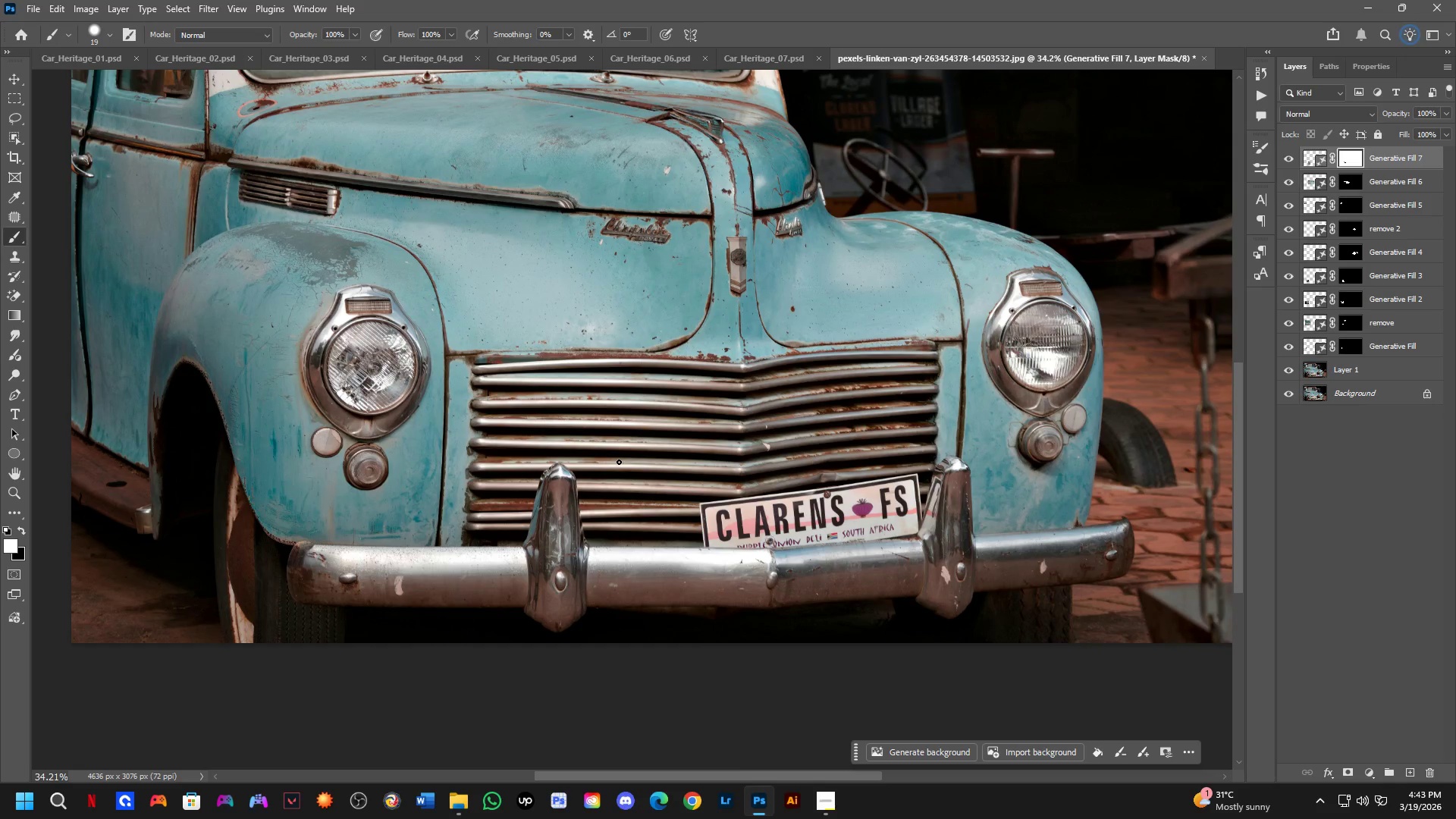 
left_click_drag(start_coordinate=[784, 535], to_coordinate=[617, 500])
 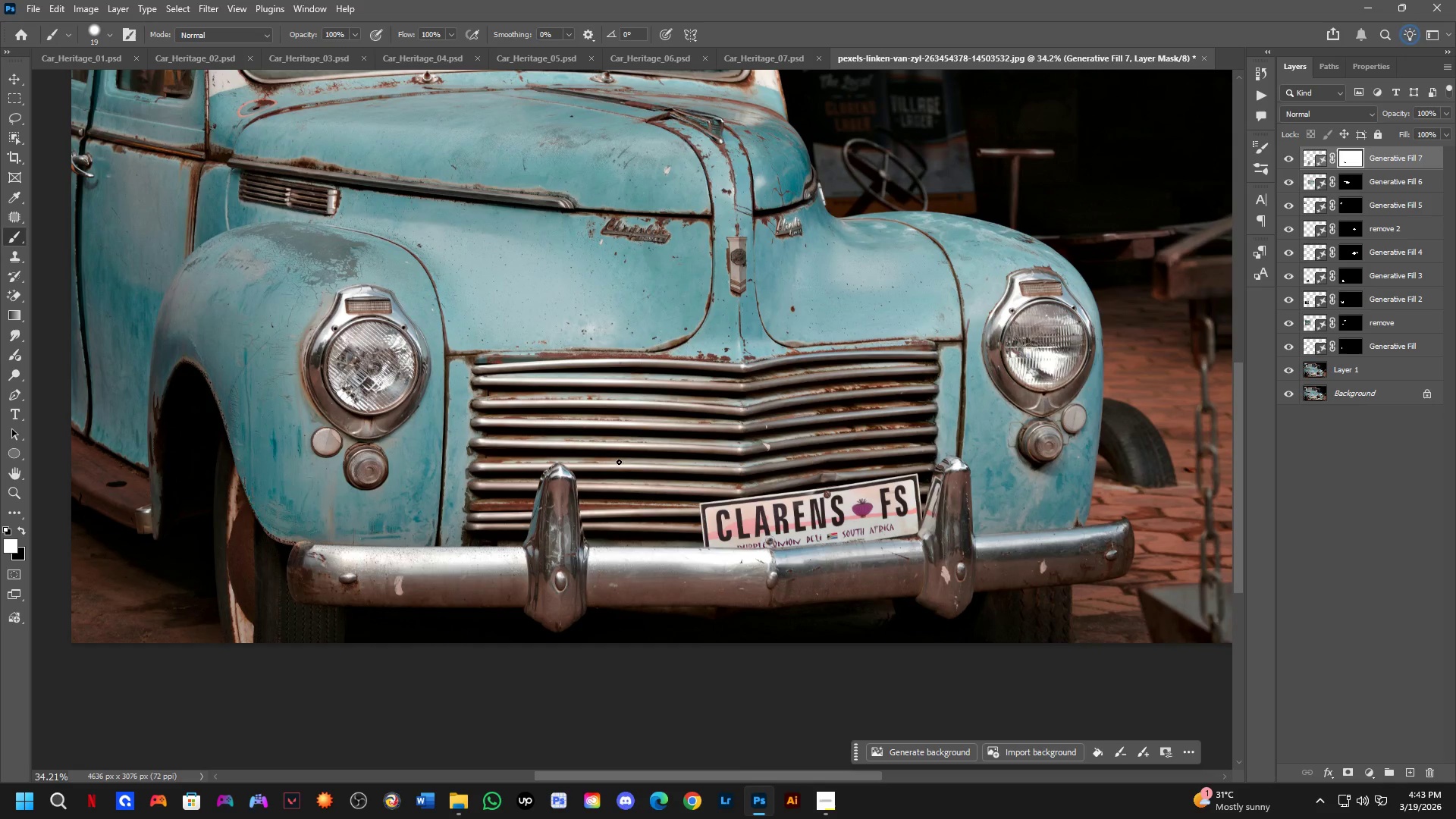 
scroll: coordinate [619, 462], scroll_direction: down, amount: 13.0
 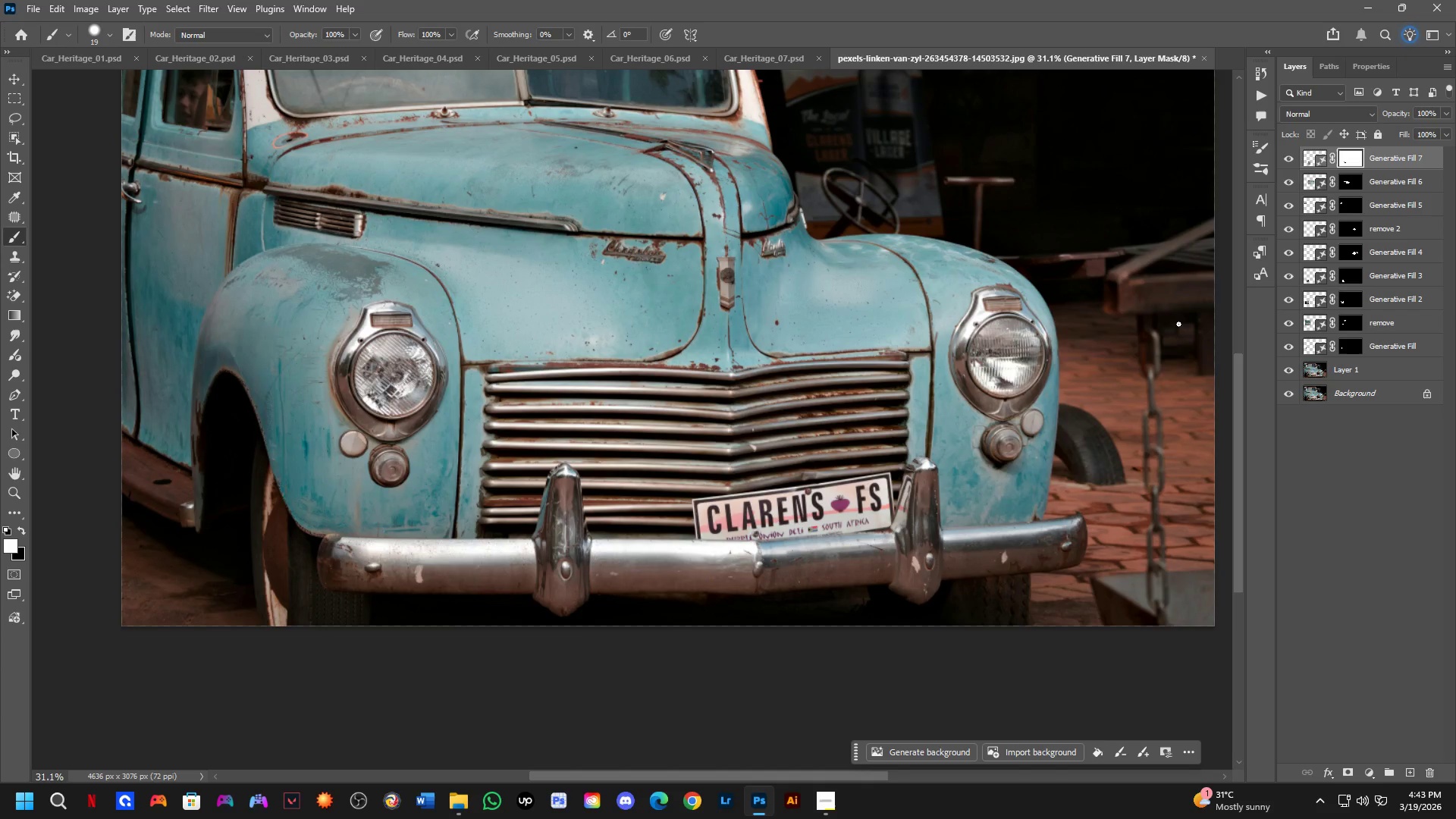 
wait(12.01)
 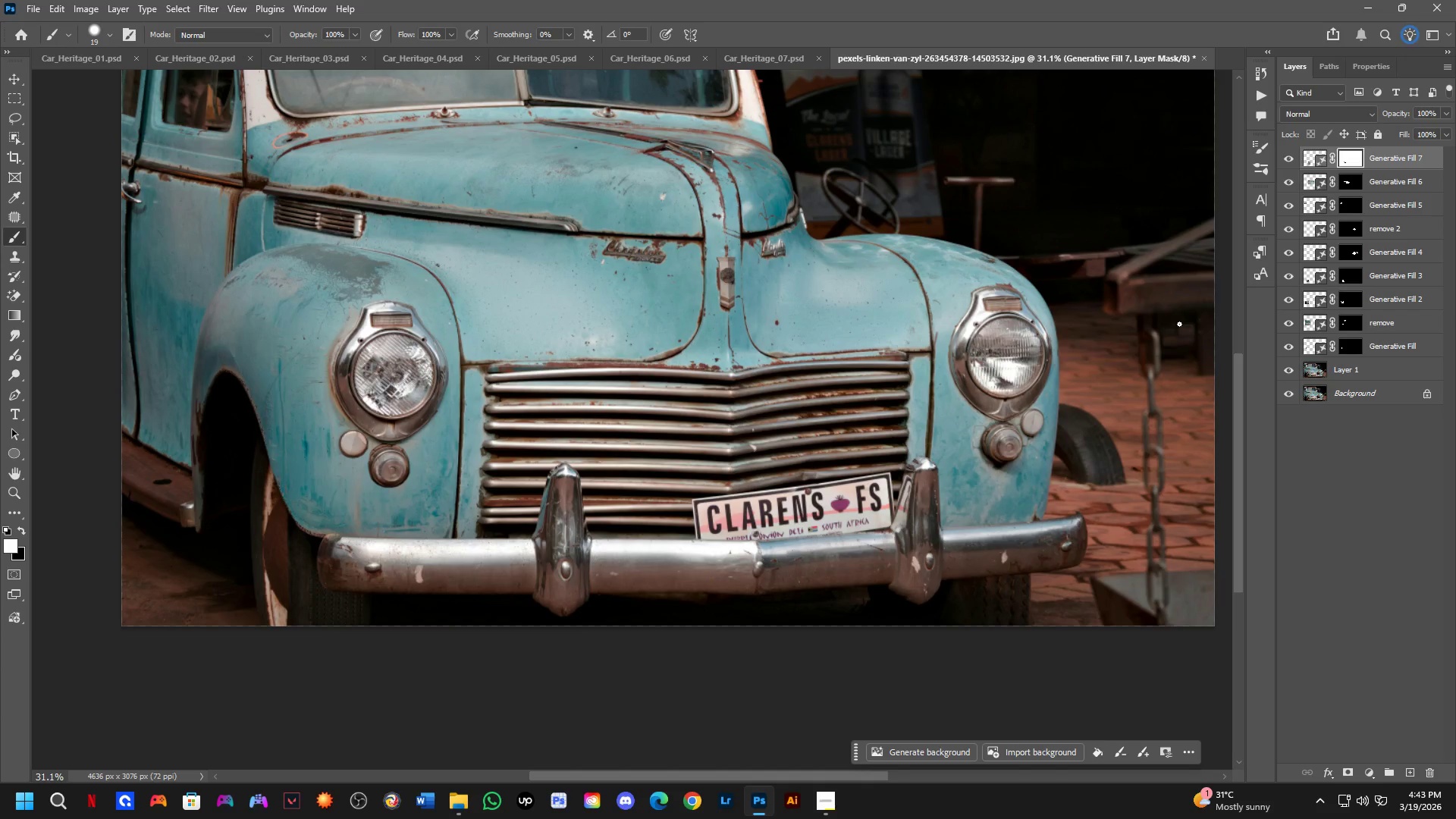 
key(Control+S)
 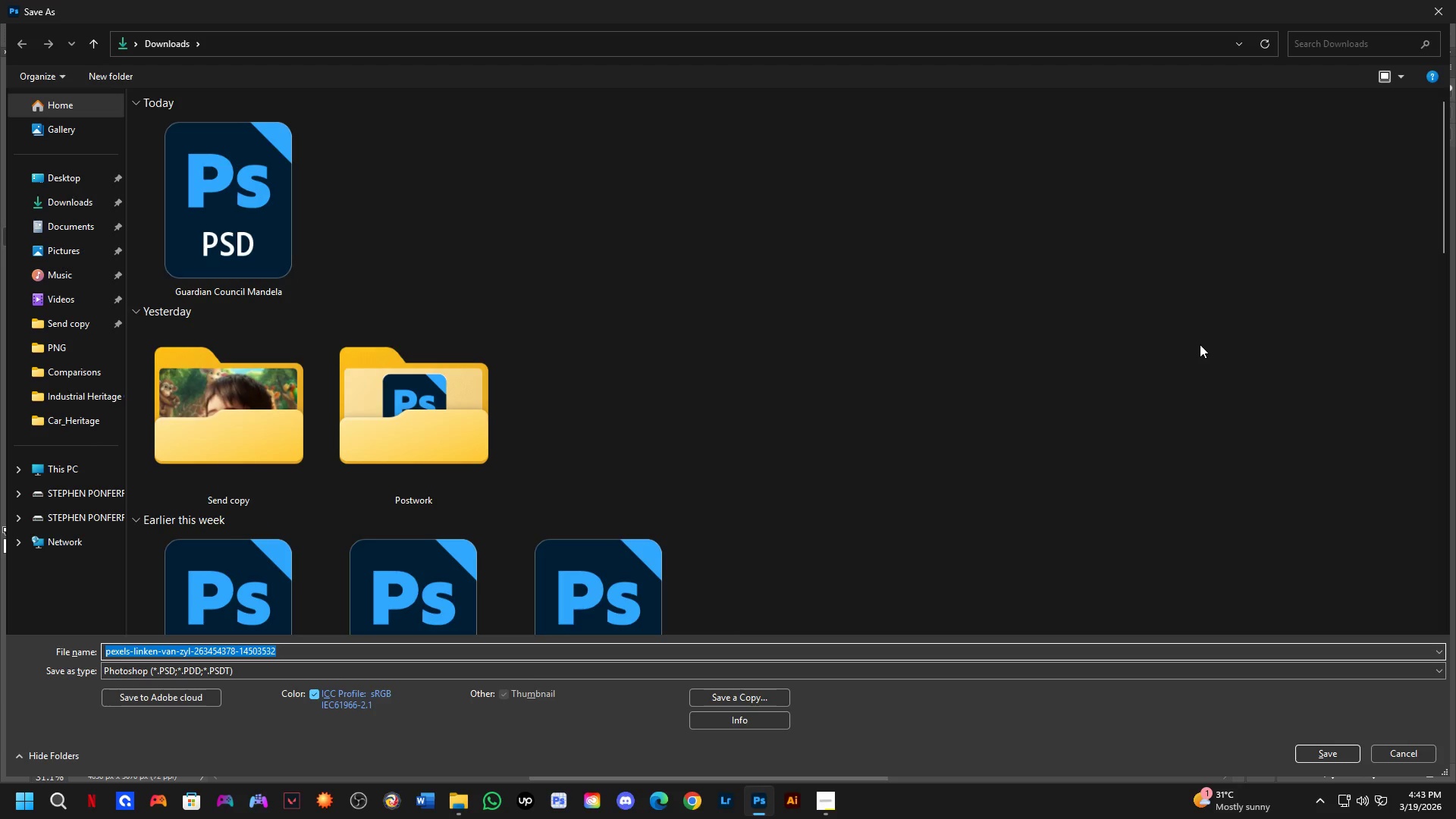 
wait(7.8)
 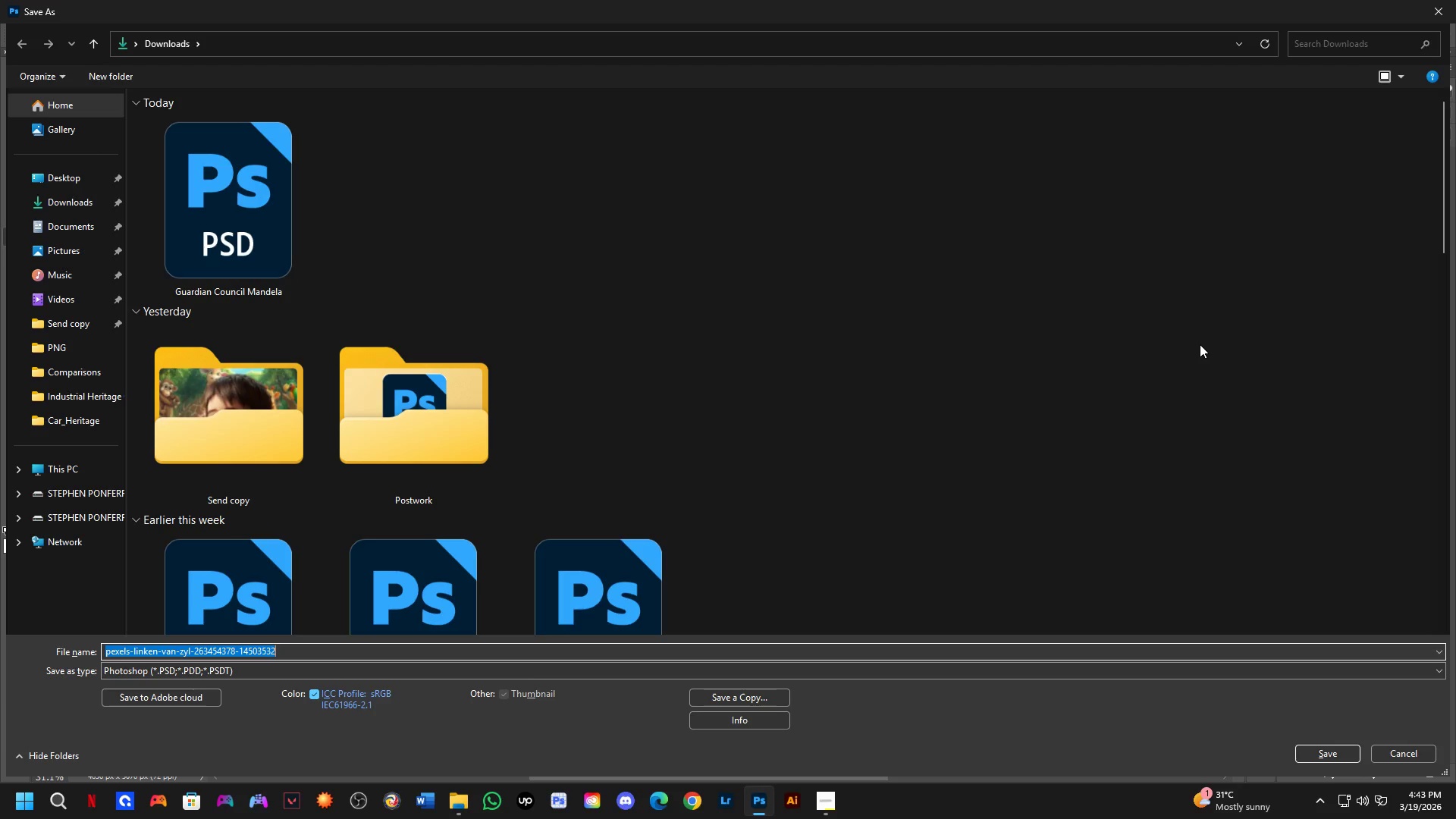 
double_click([389, 457])
 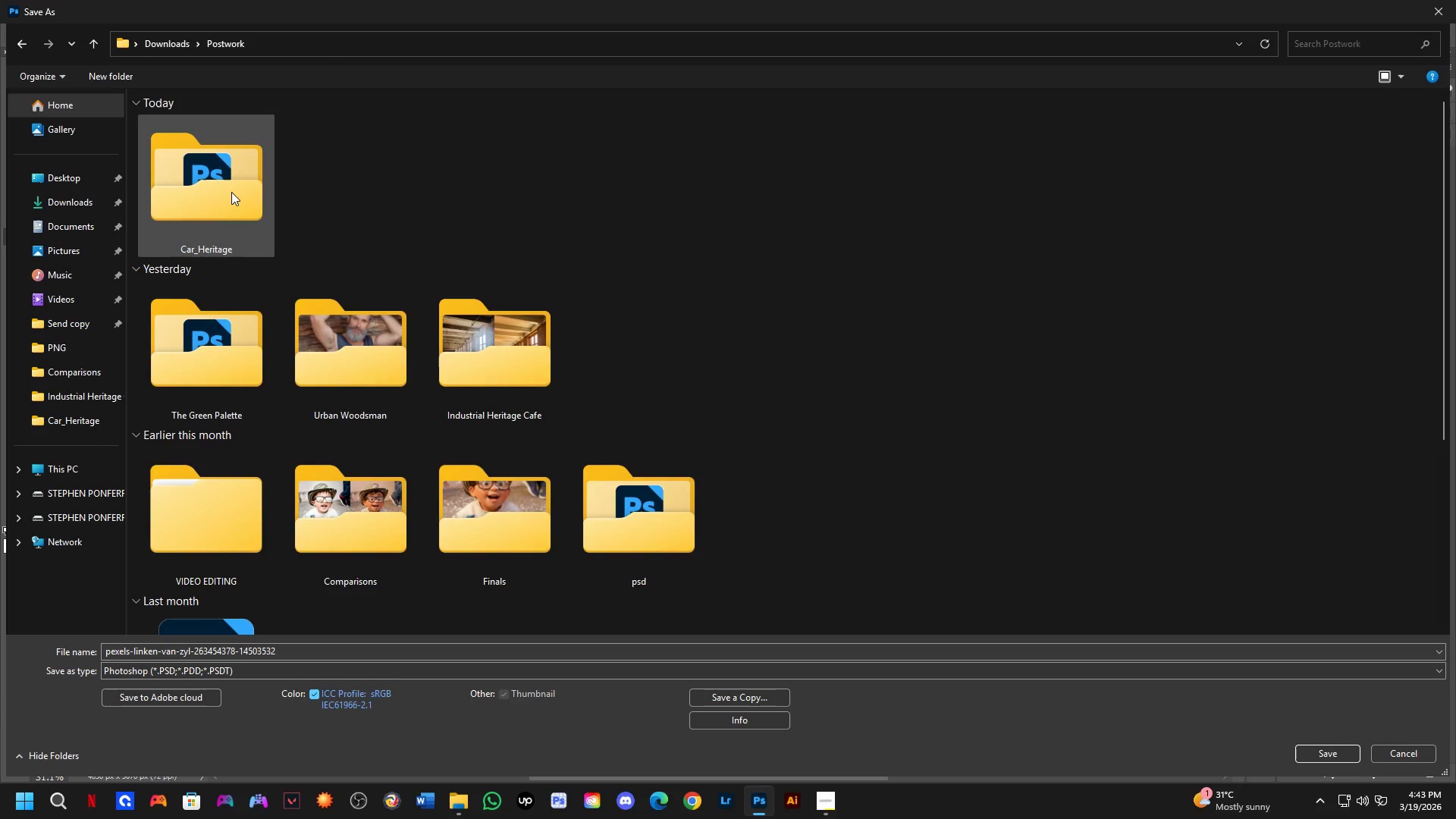 
double_click([231, 192])
 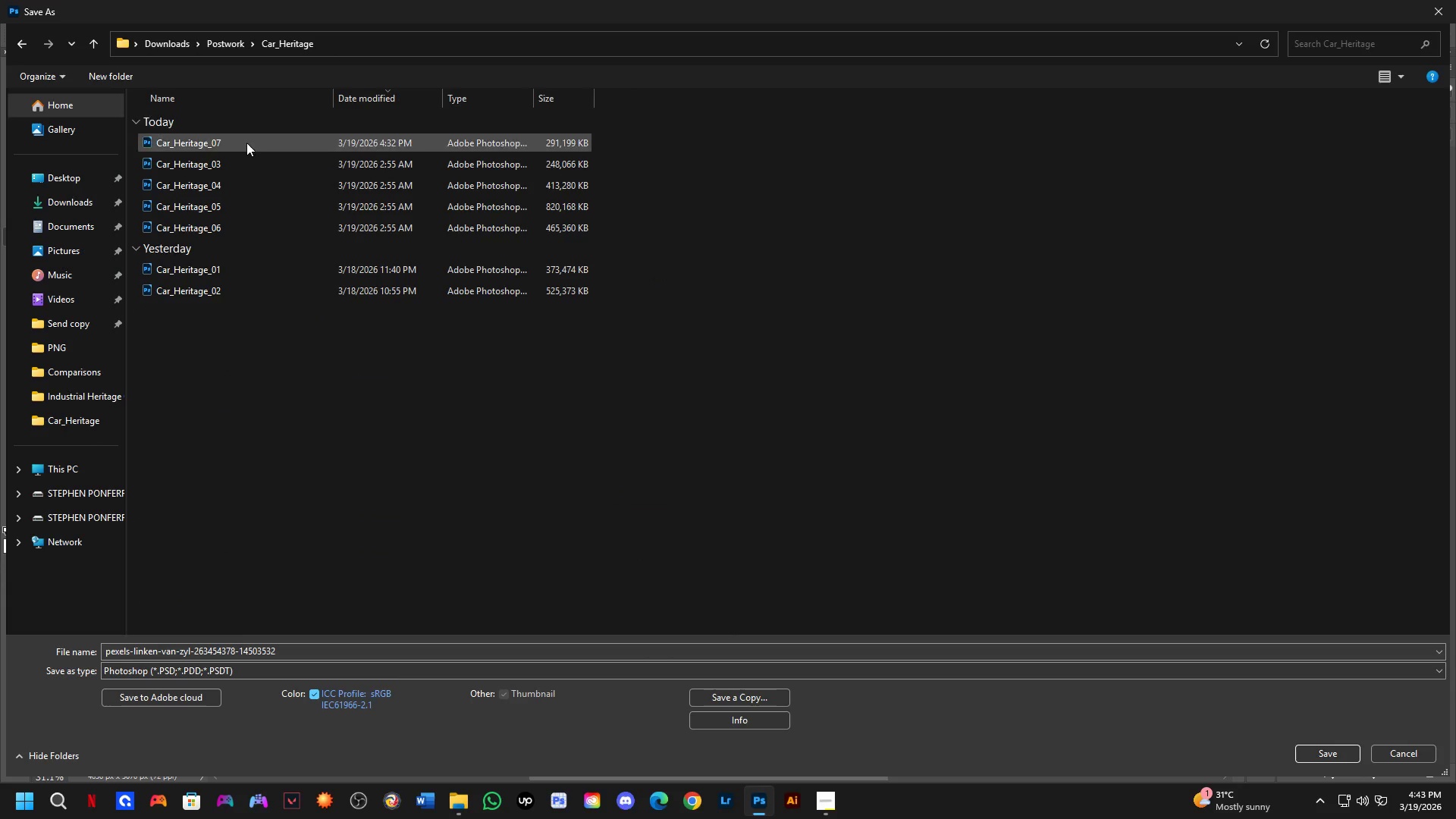 
wait(6.33)
 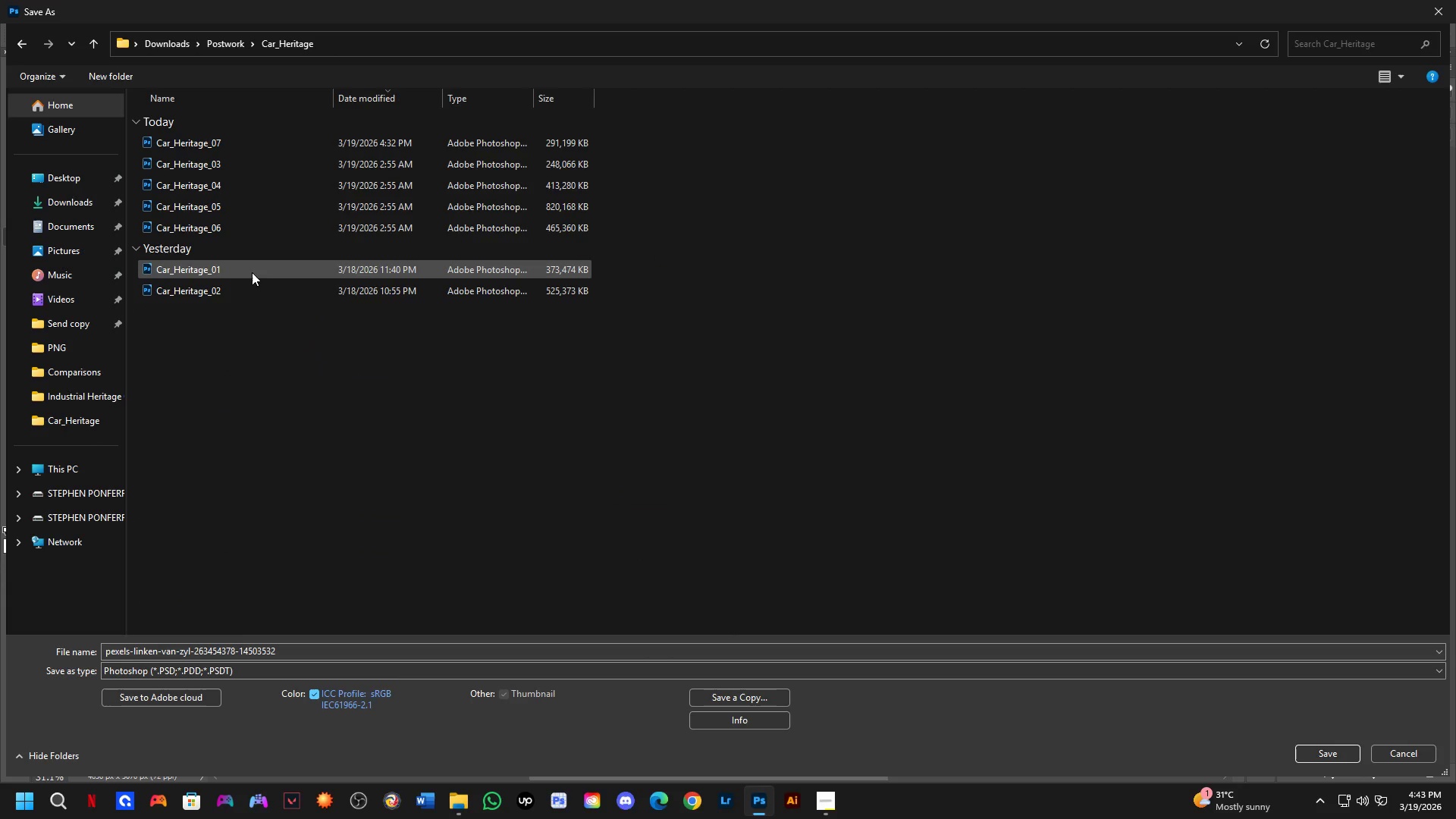 
double_click([193, 648])
 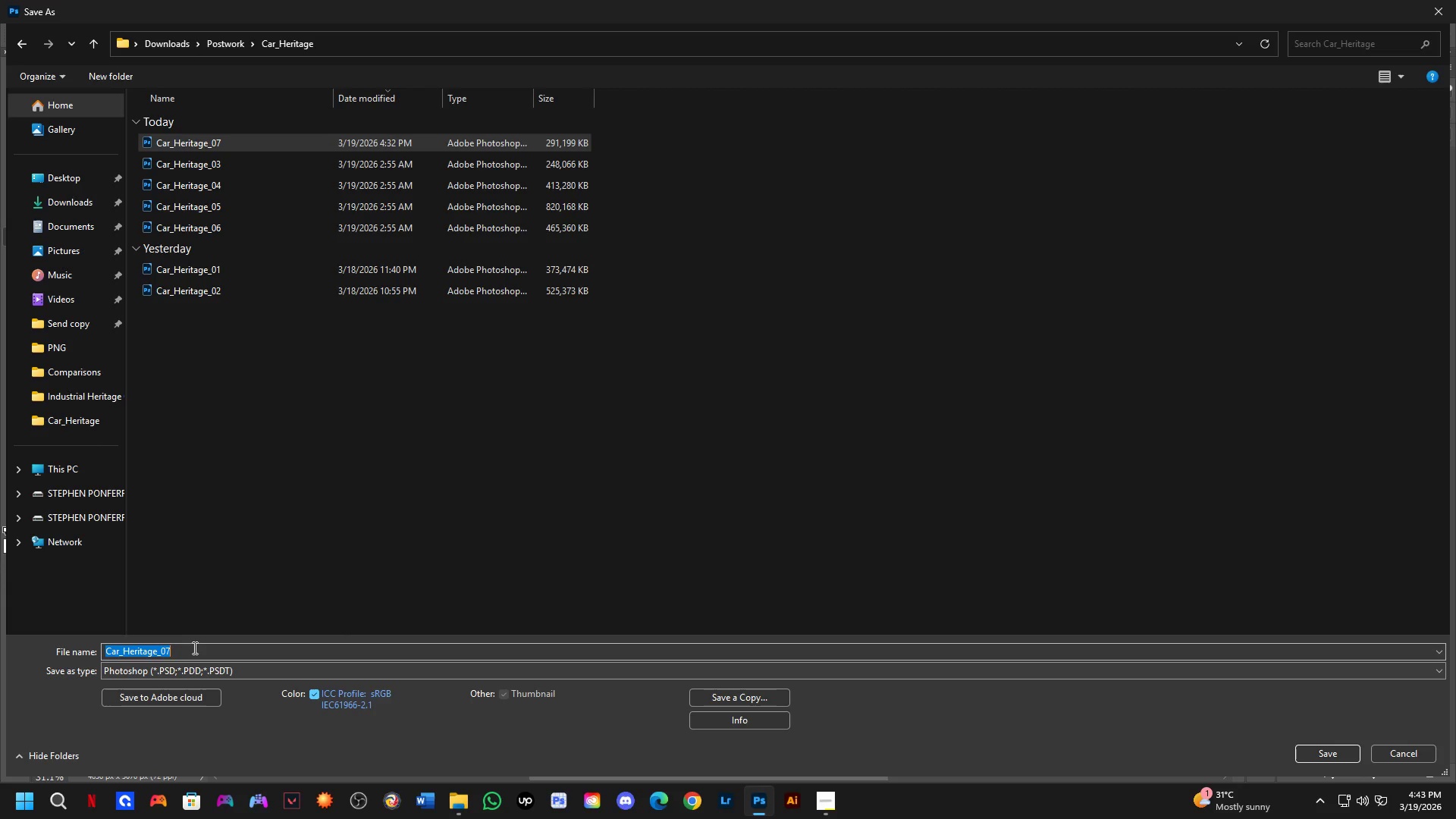 
triple_click([193, 648])
 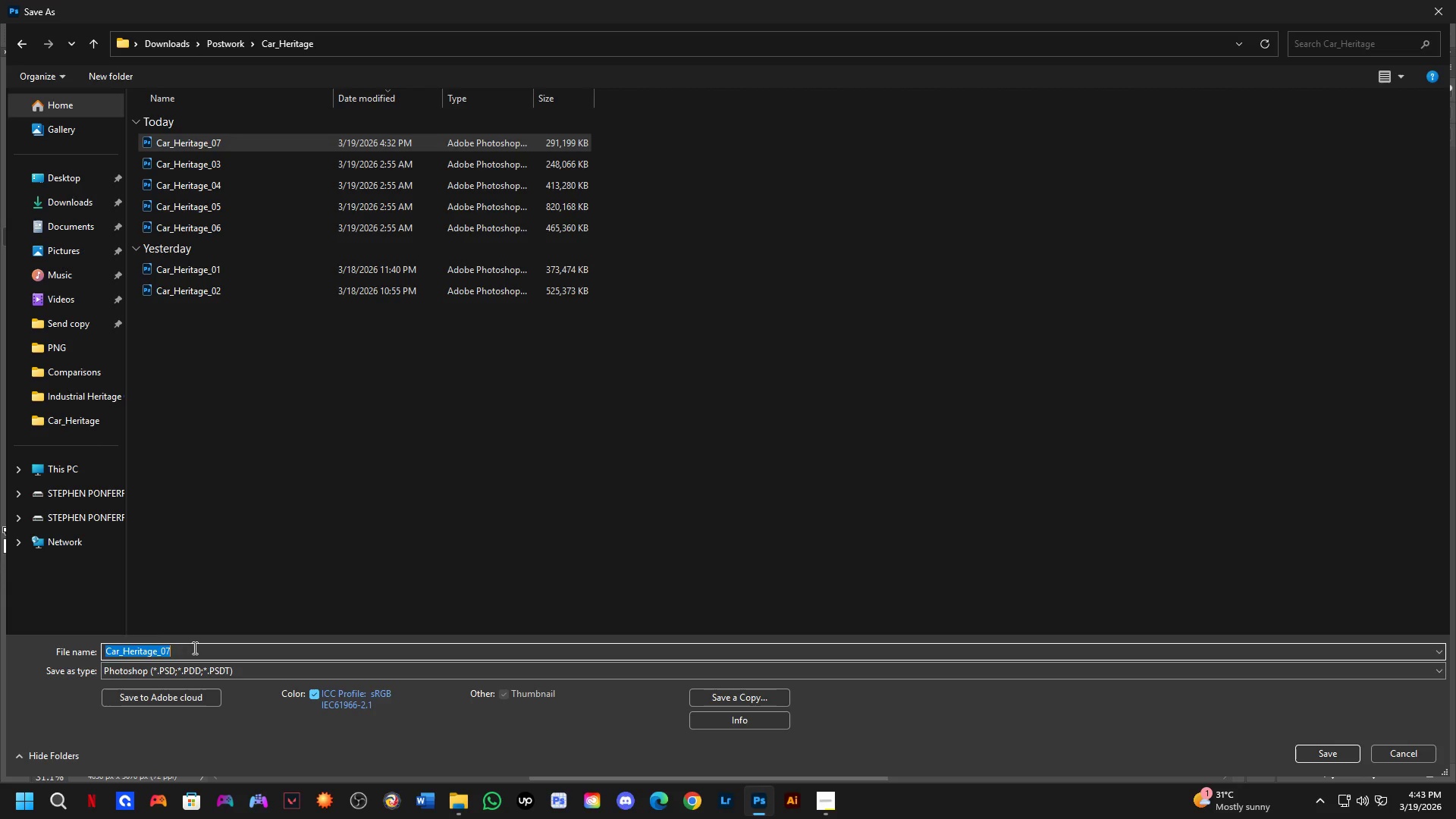 
triple_click([193, 648])
 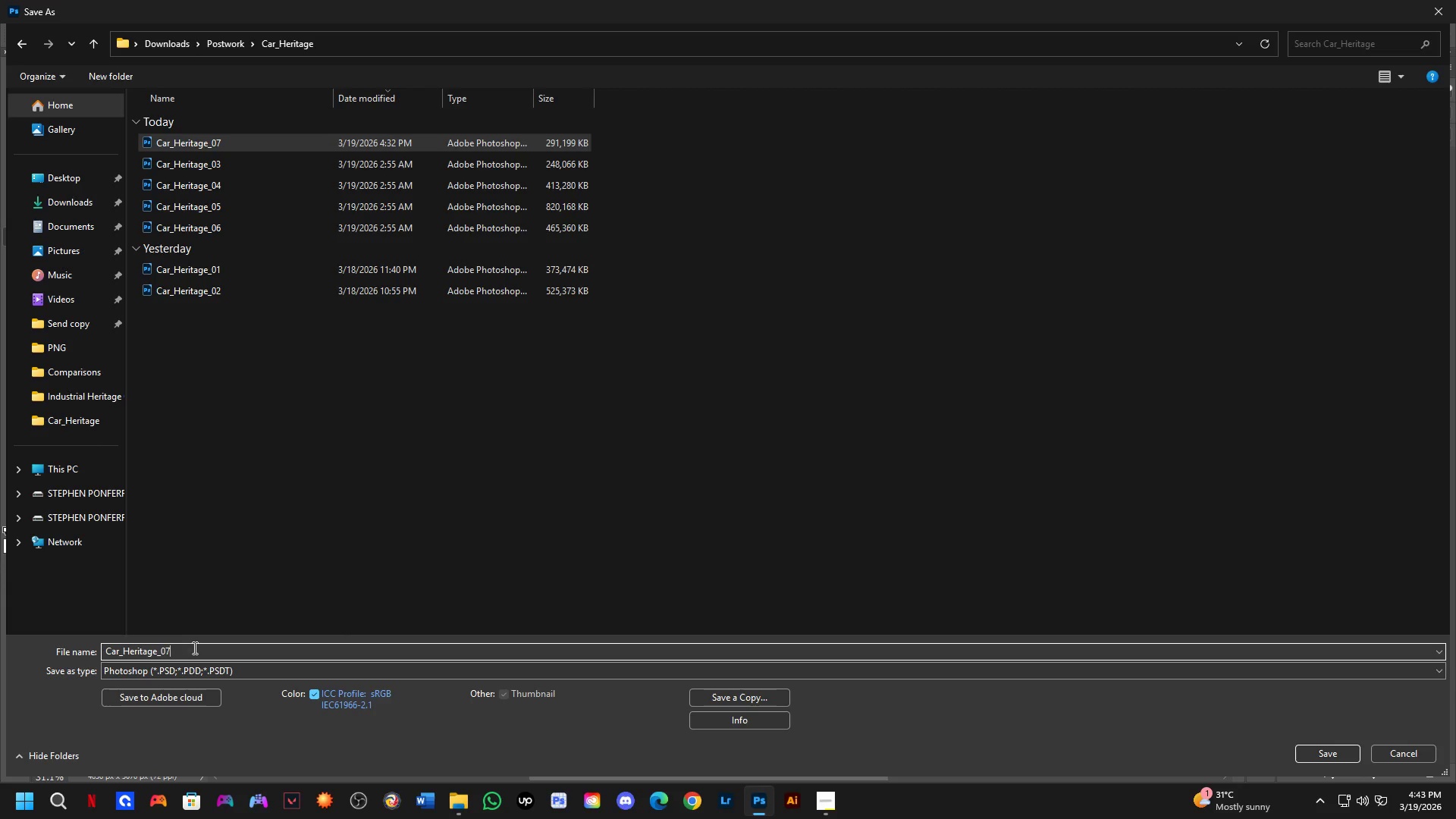 
key(Backspace)
 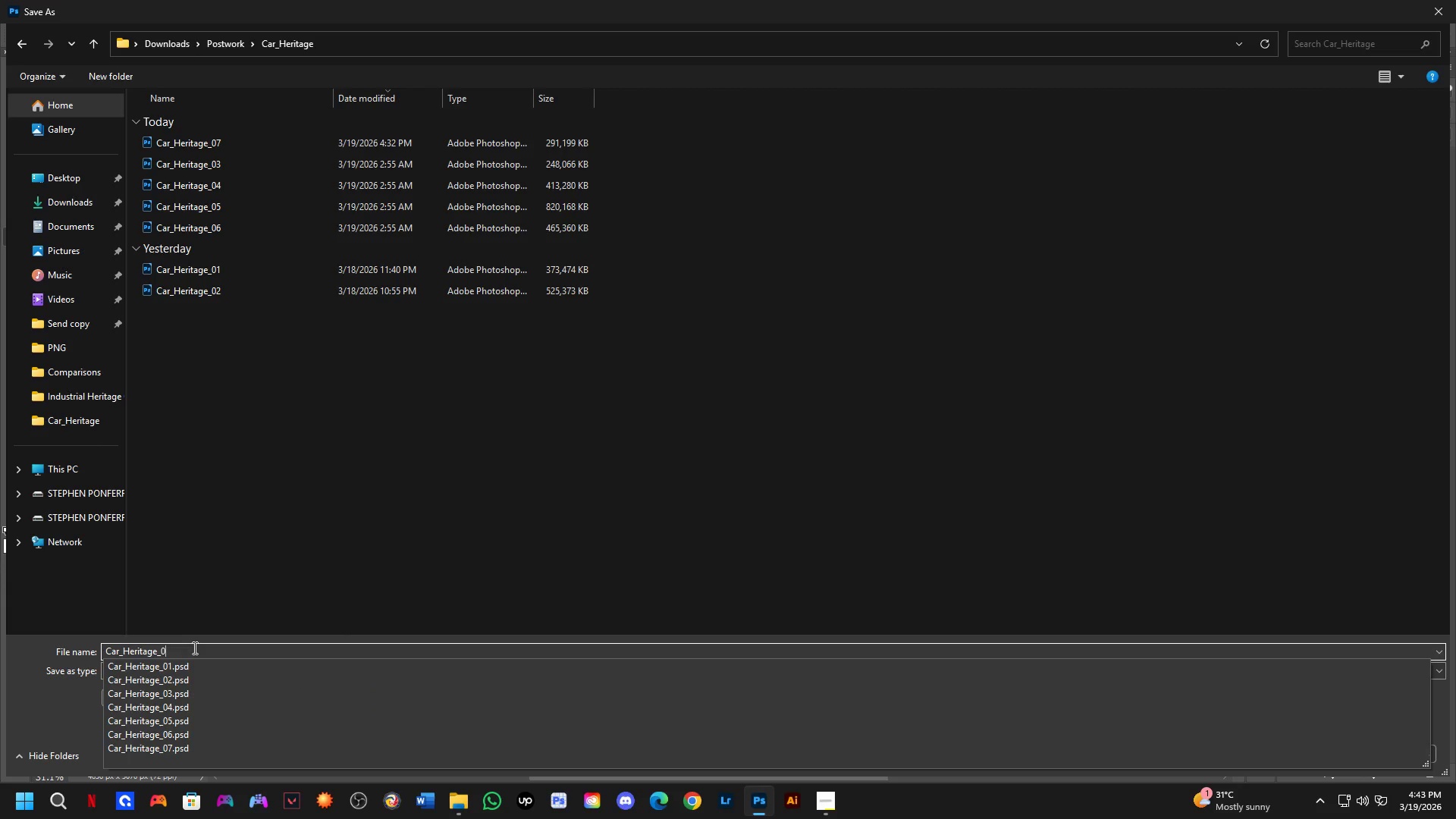 
key(Numpad8)
 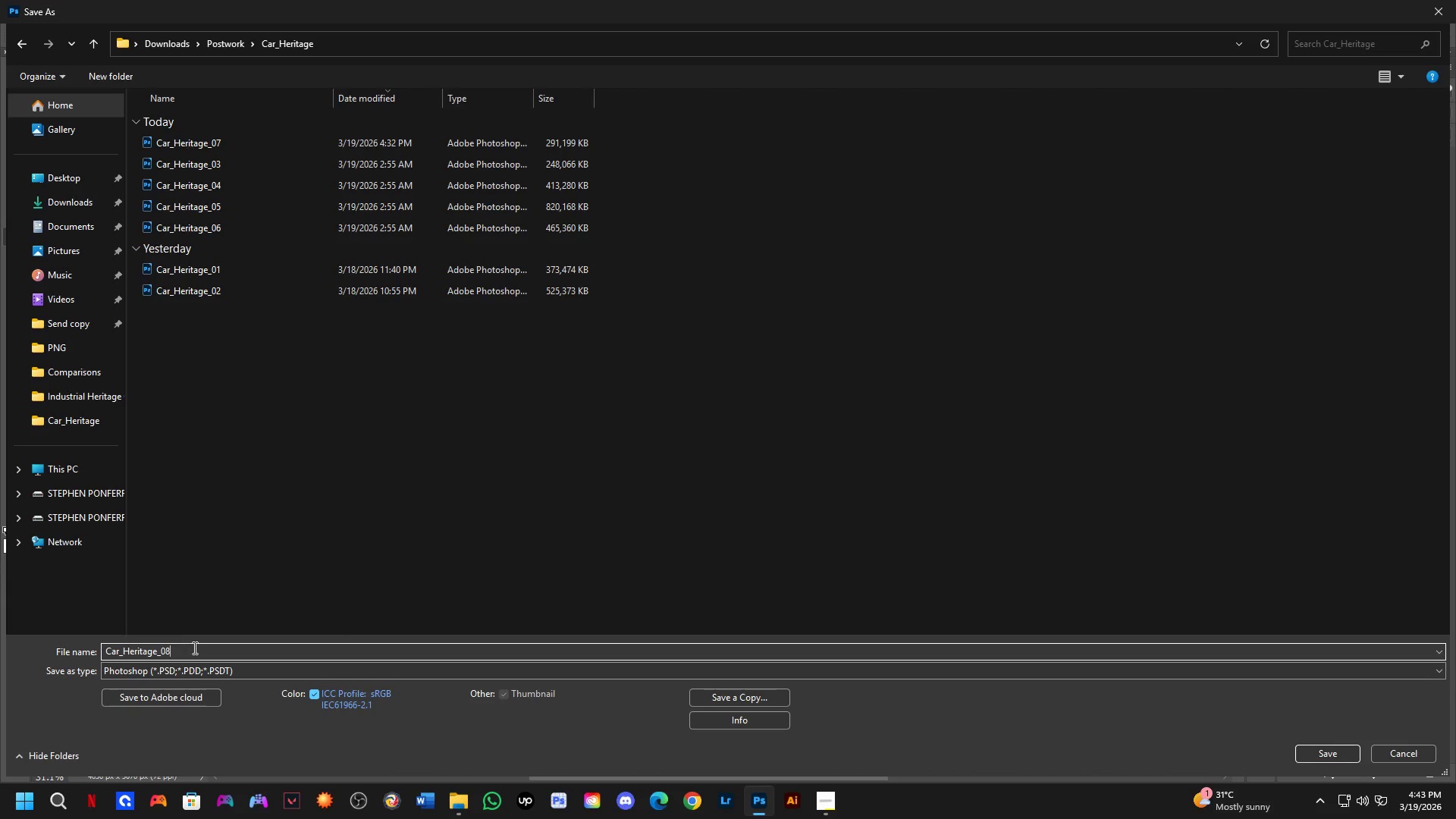 
key(NumpadEnter)
 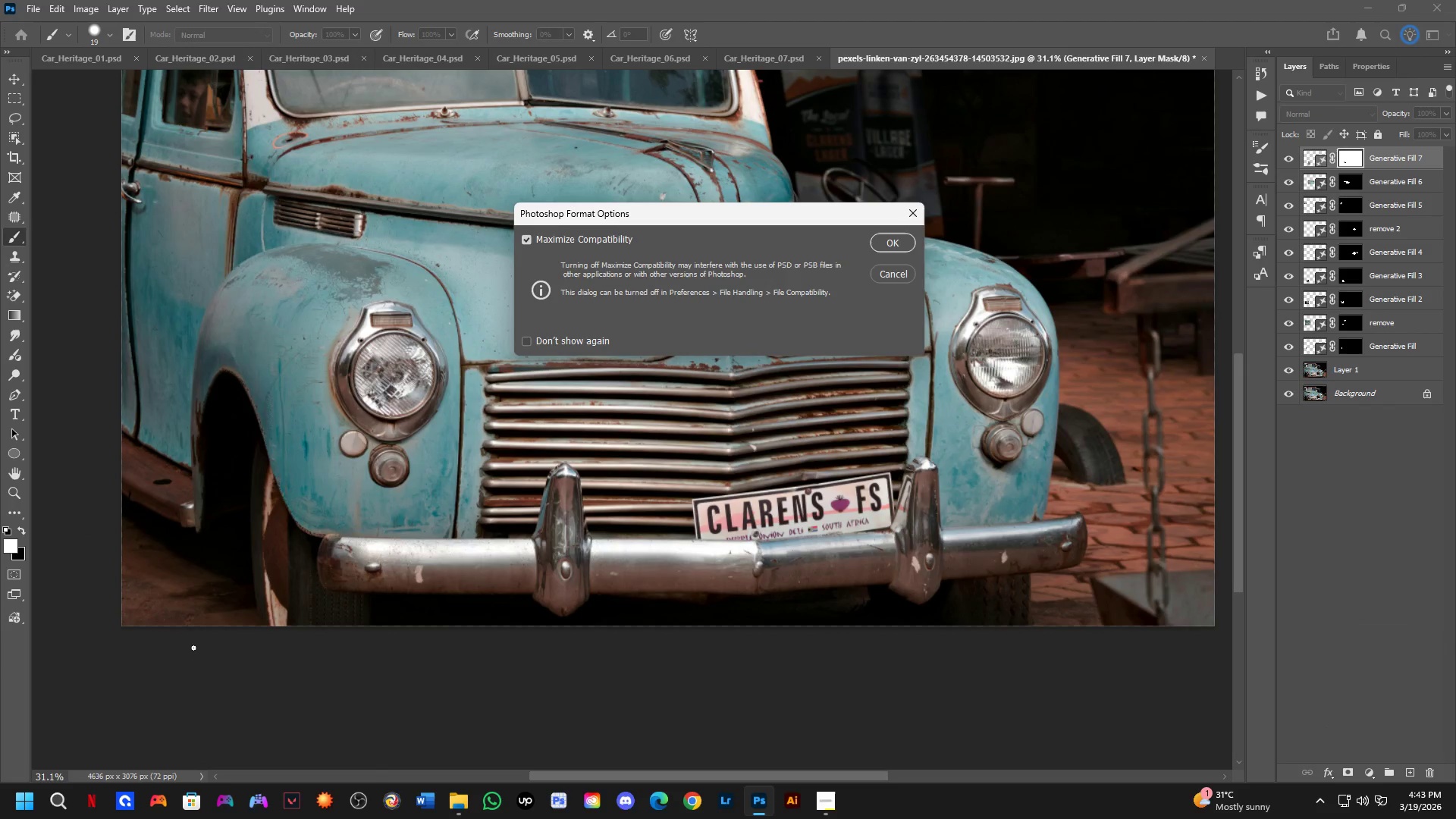 
key(NumpadEnter)
 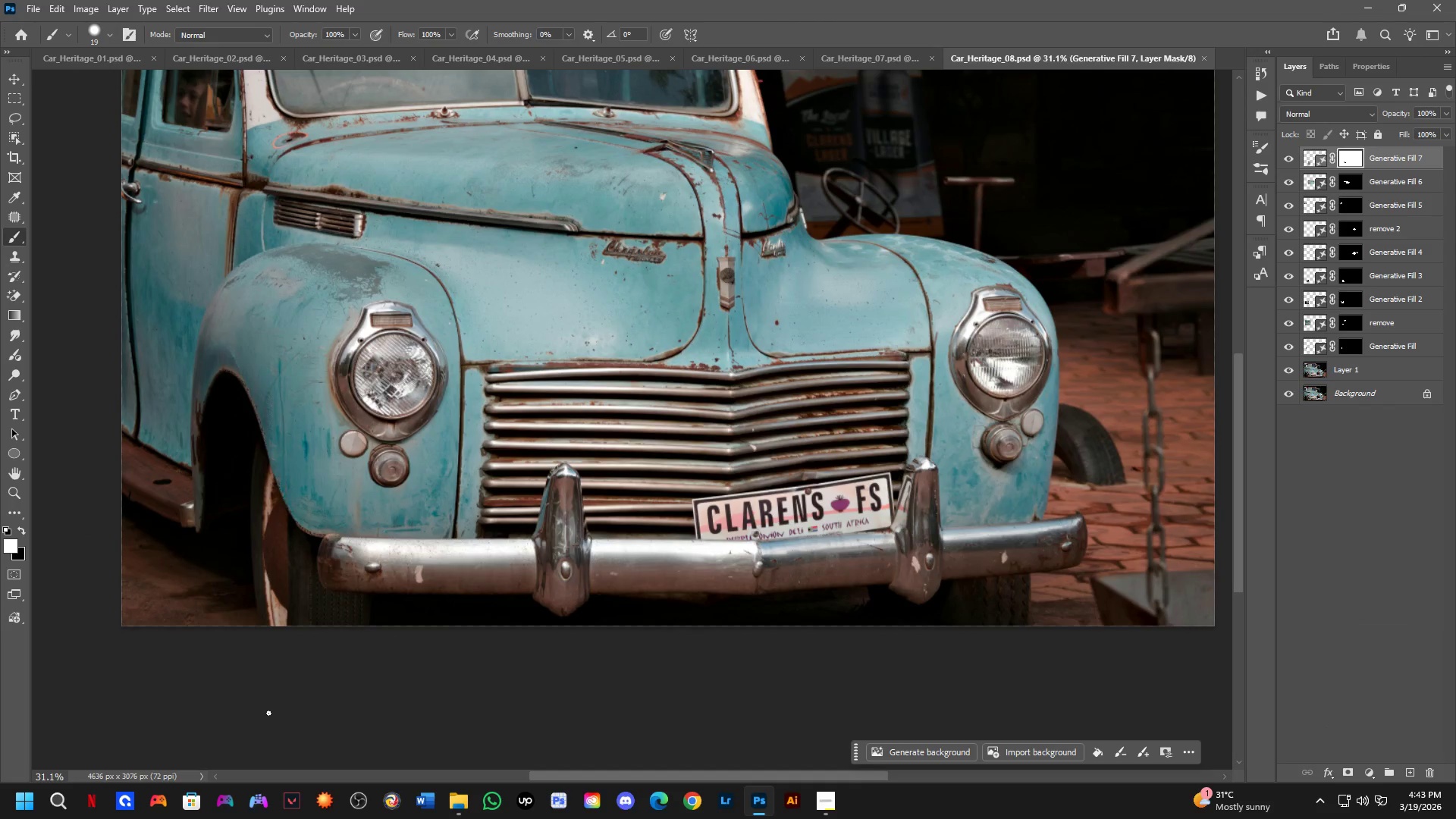 
hold_key(key=Space, duration=0.64)
 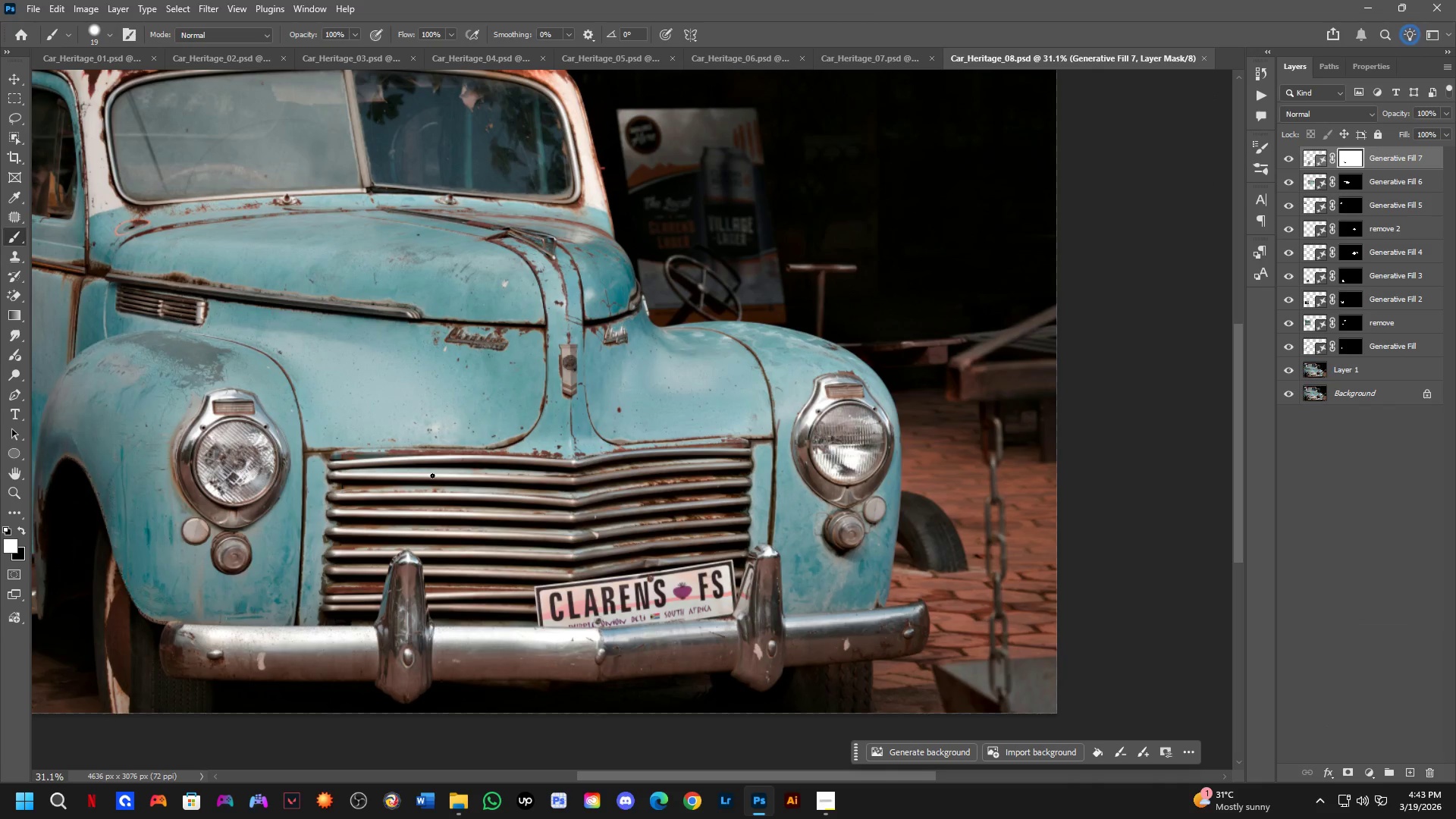 
left_click_drag(start_coordinate=[597, 382], to_coordinate=[439, 469])
 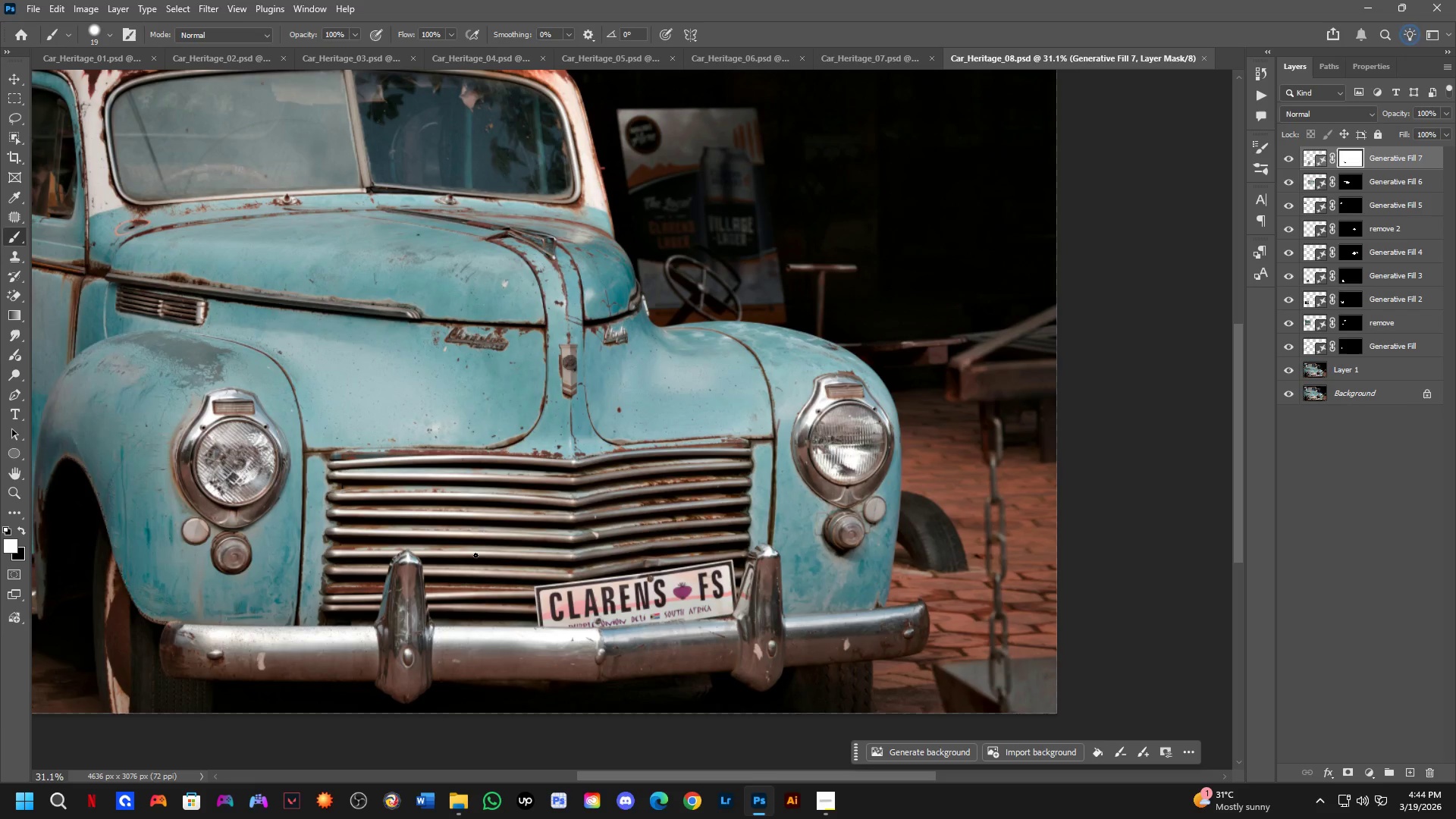 
wait(41.39)
 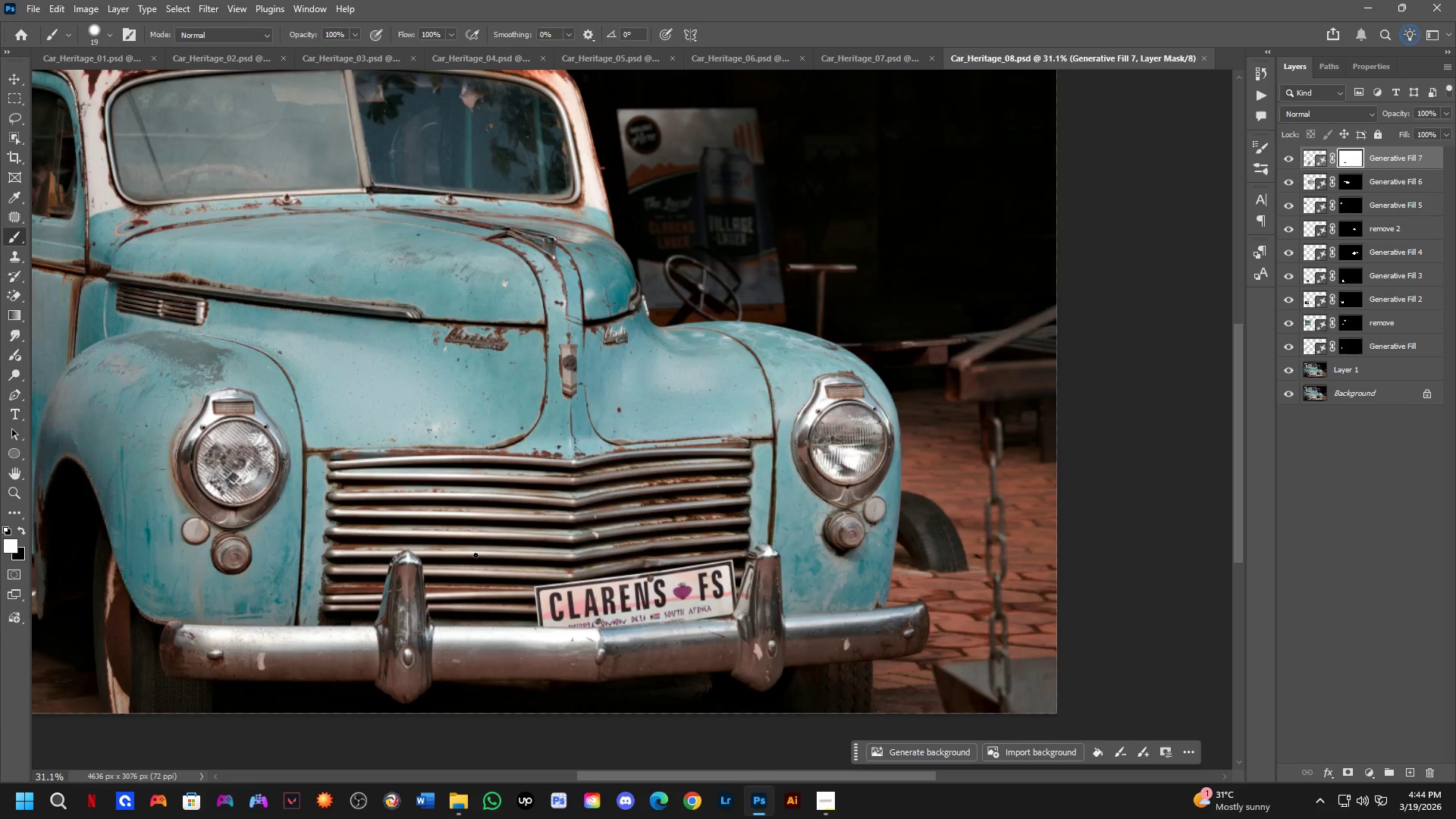 
scroll: coordinate [648, 701], scroll_direction: up, amount: 3.0
 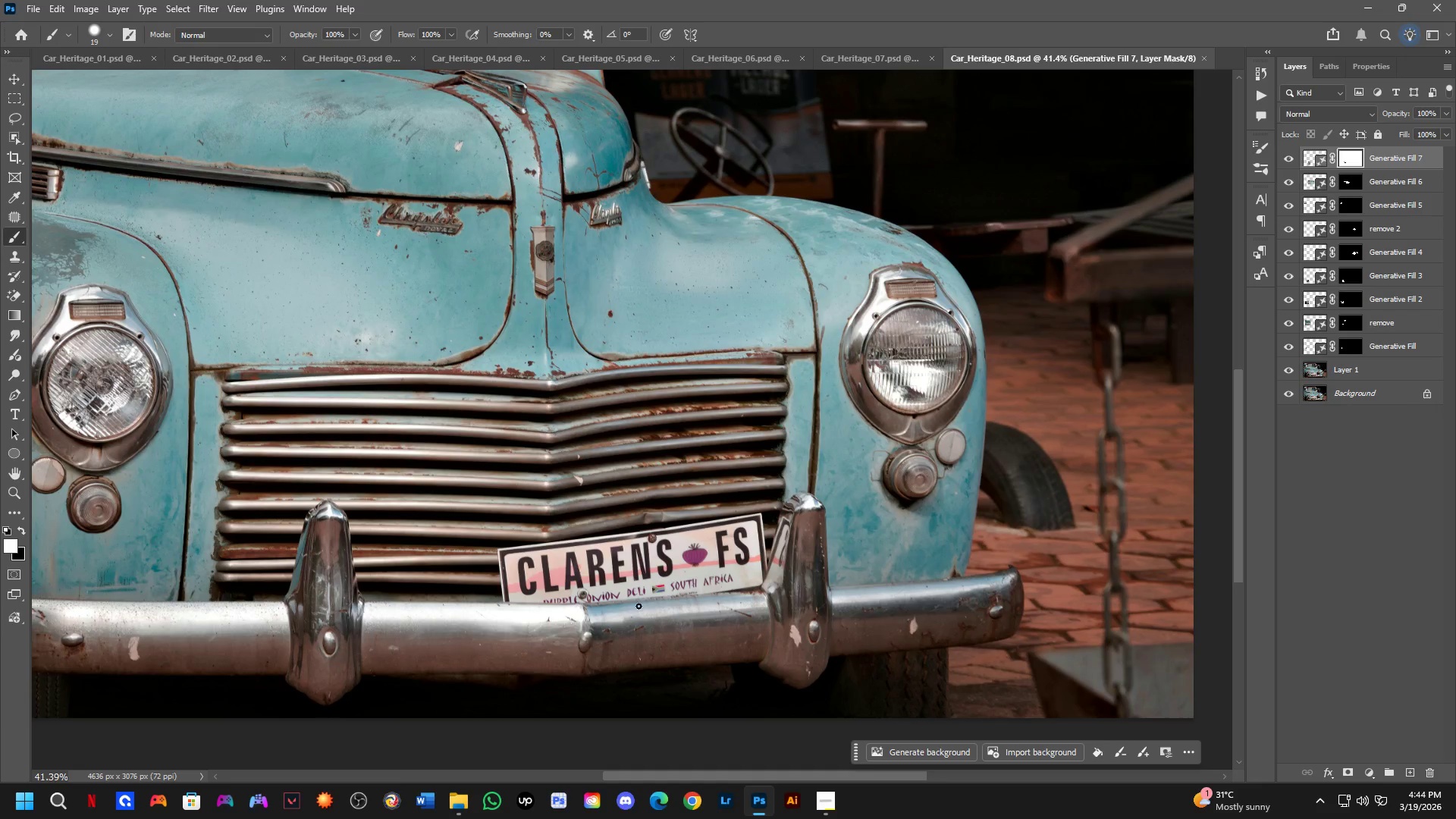 
scroll: coordinate [516, 464], scroll_direction: down, amount: 6.0
 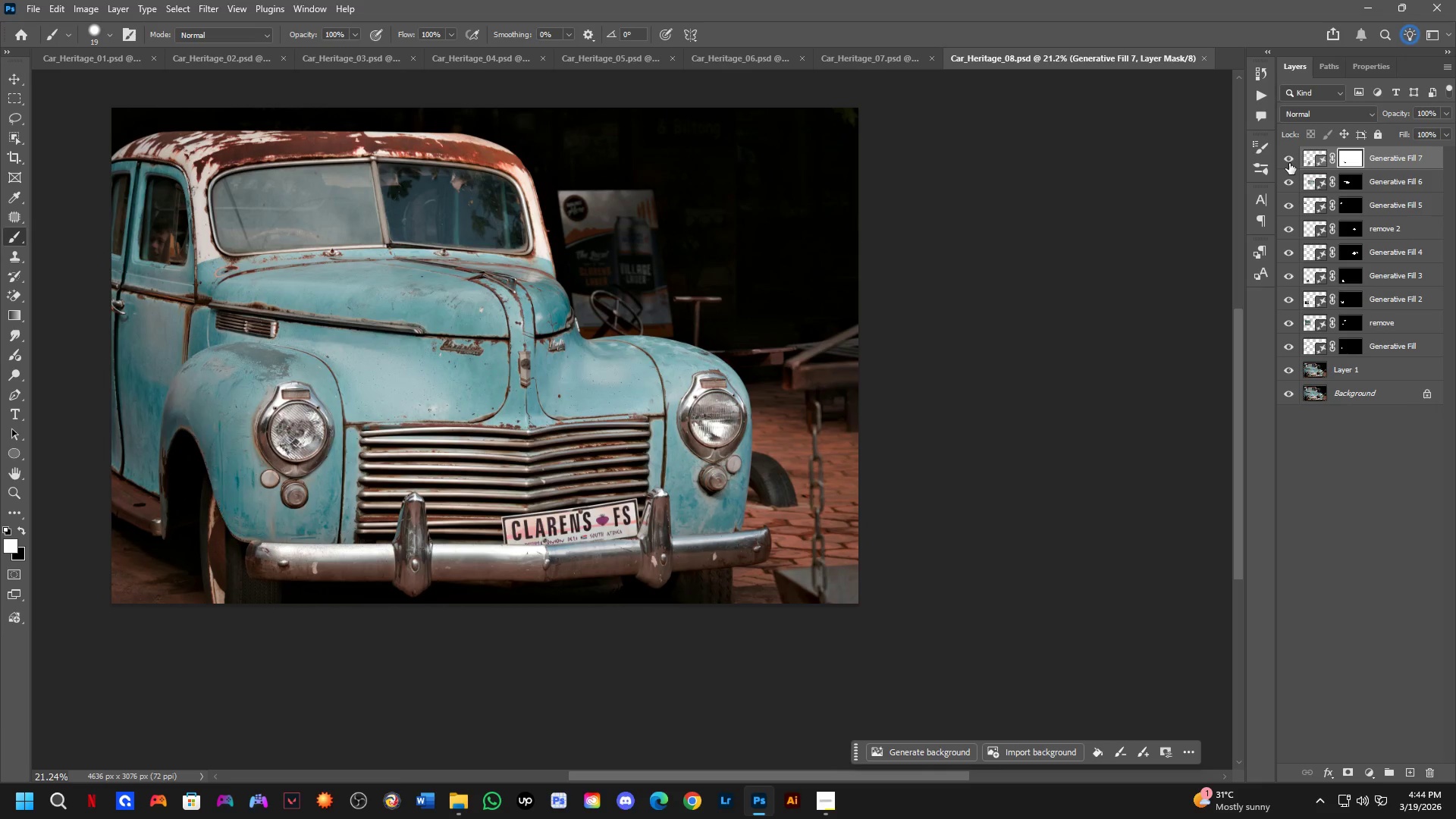 
double_click([1288, 164])
 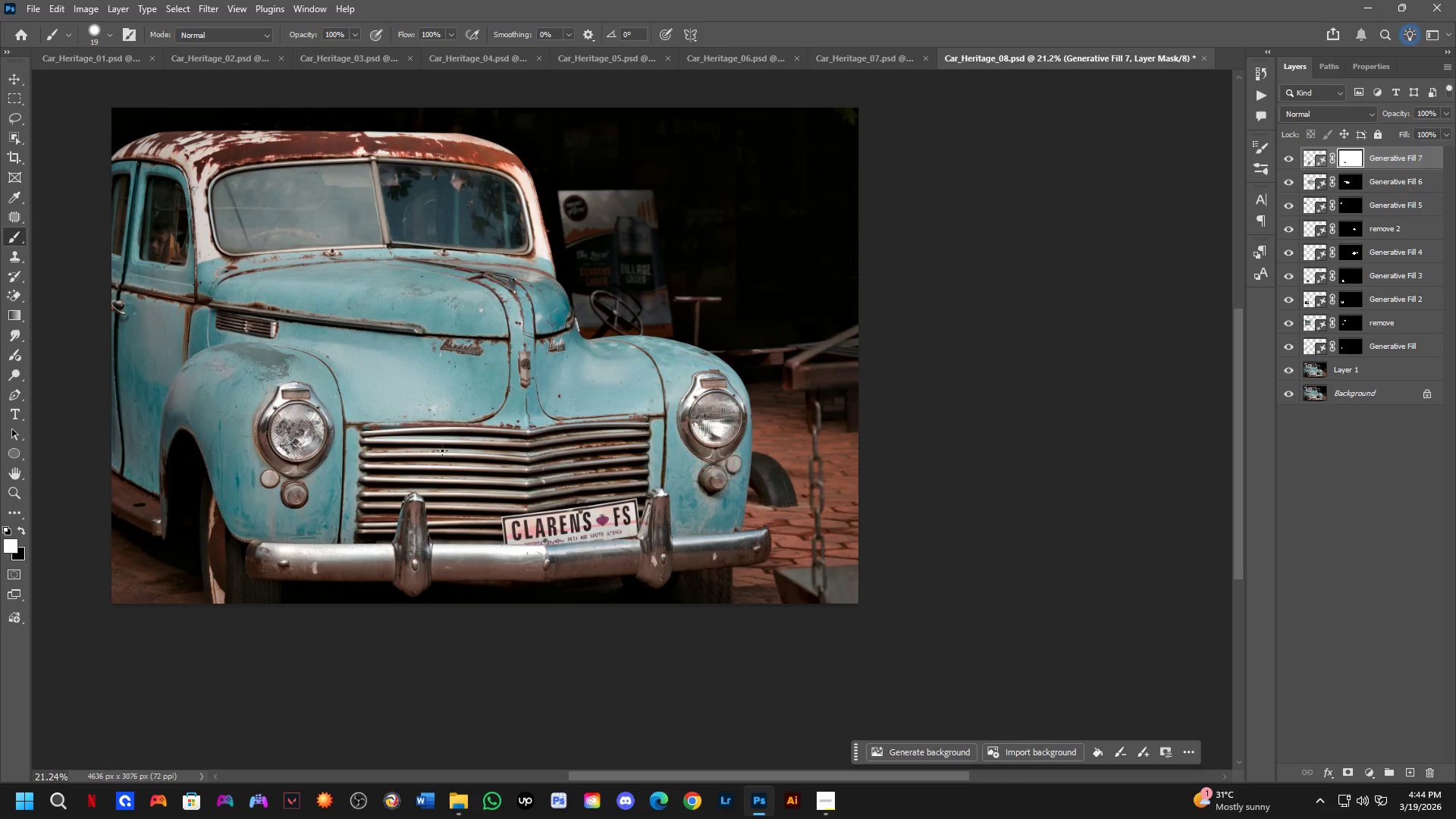 
hold_key(key=Space, duration=0.69)
 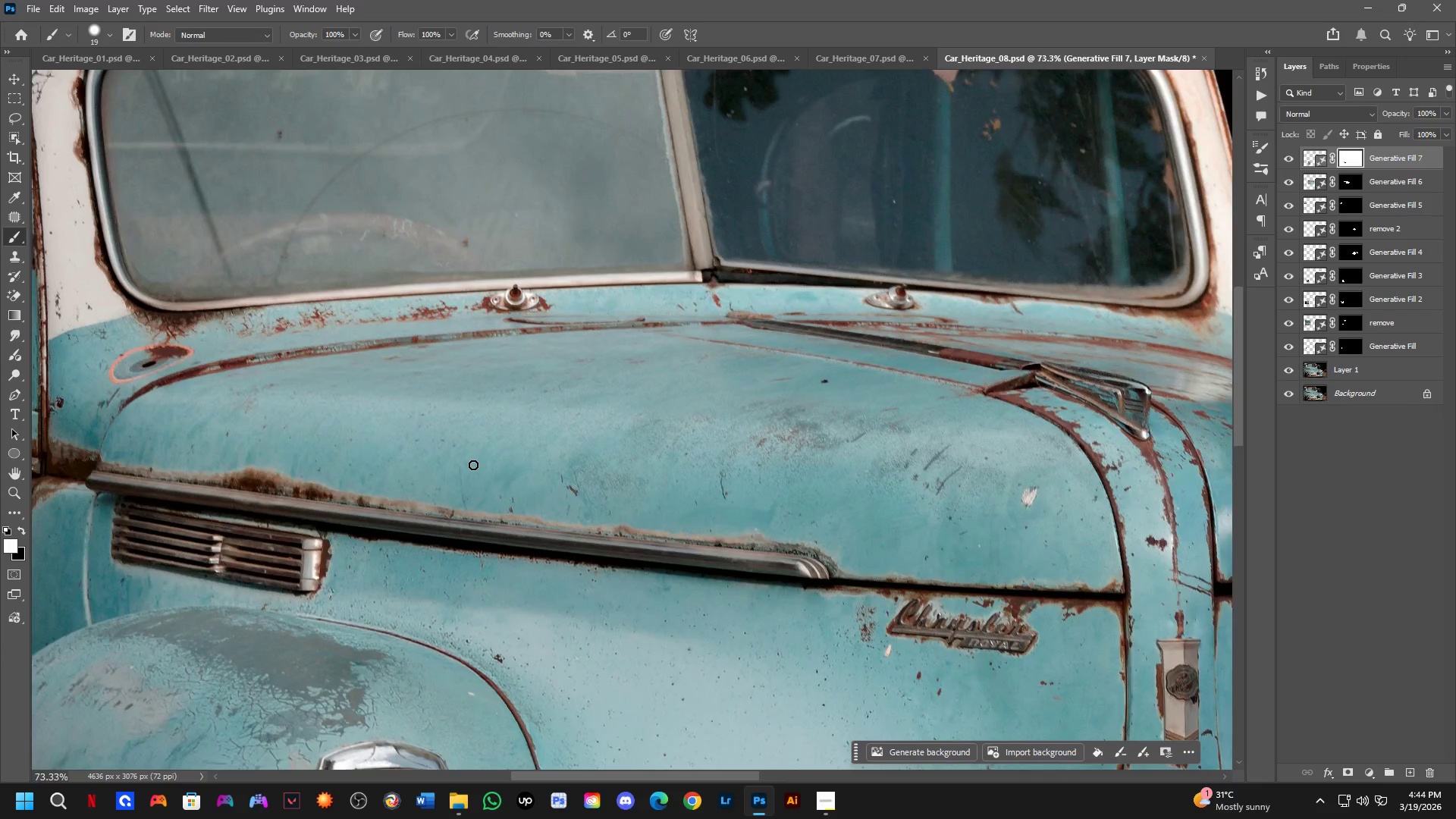 
left_click_drag(start_coordinate=[413, 332], to_coordinate=[516, 579])
 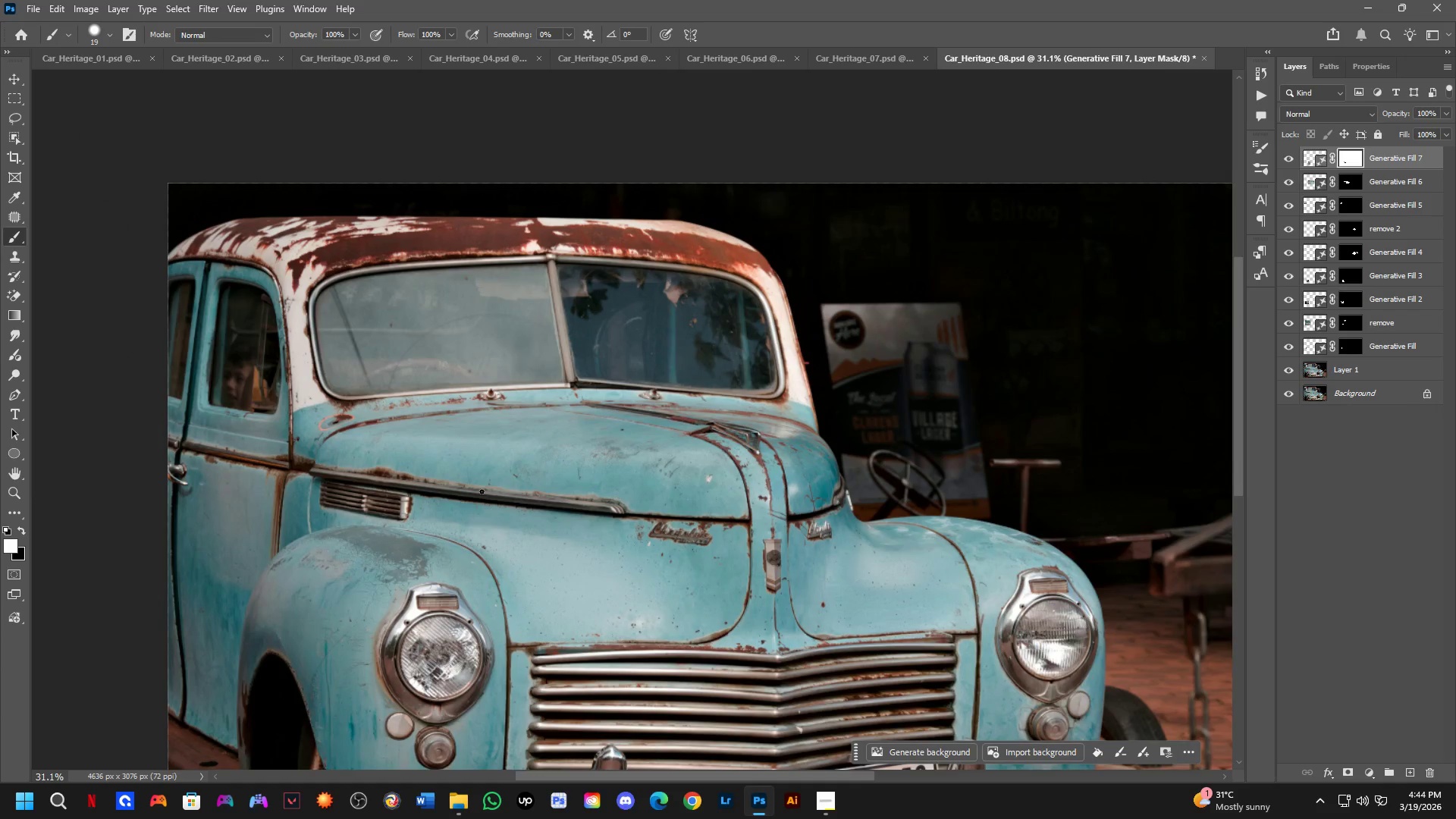 
scroll: coordinate [267, 437], scroll_direction: up, amount: 4.0
 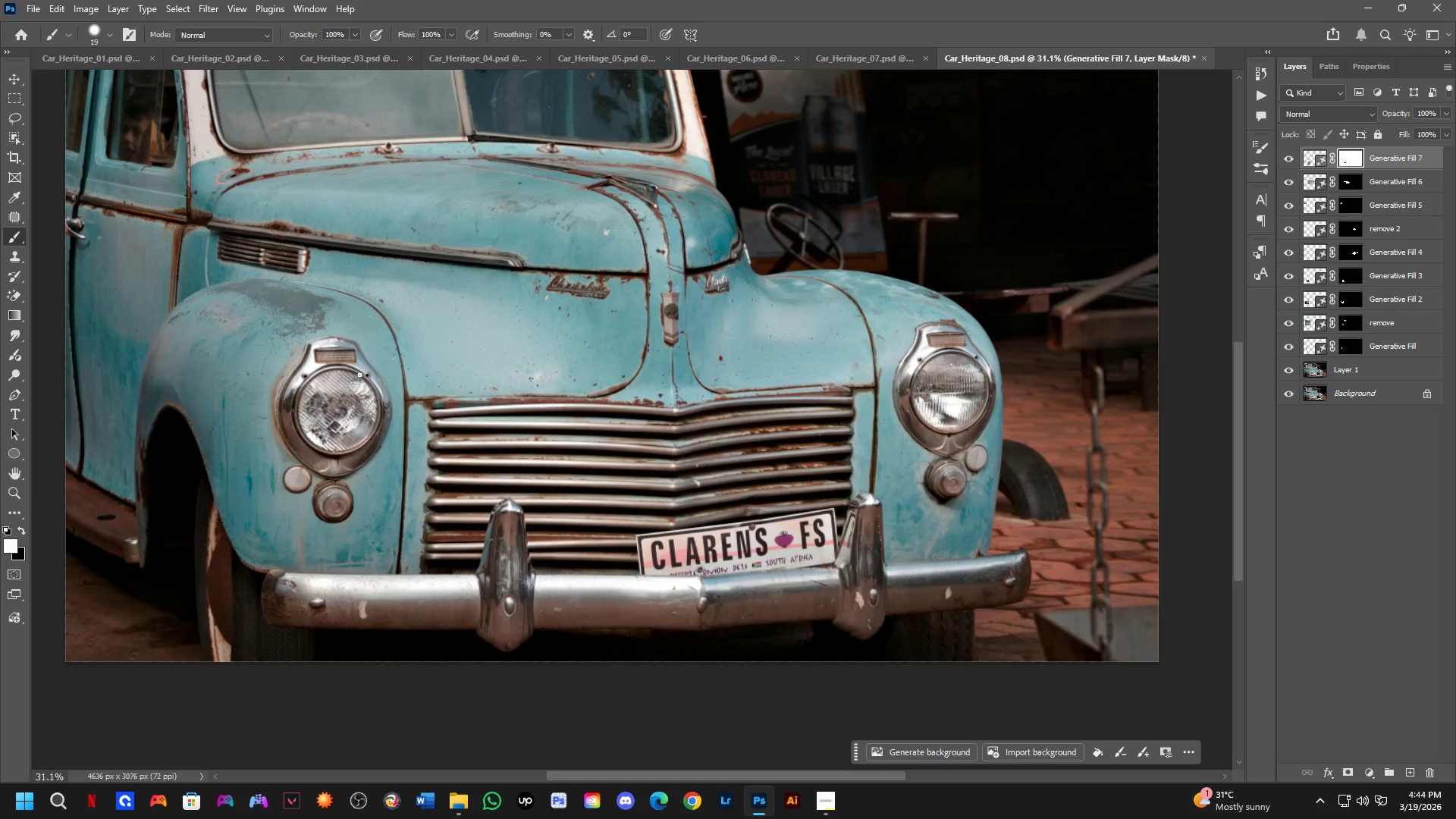 
key(Shift+ShiftLeft)
 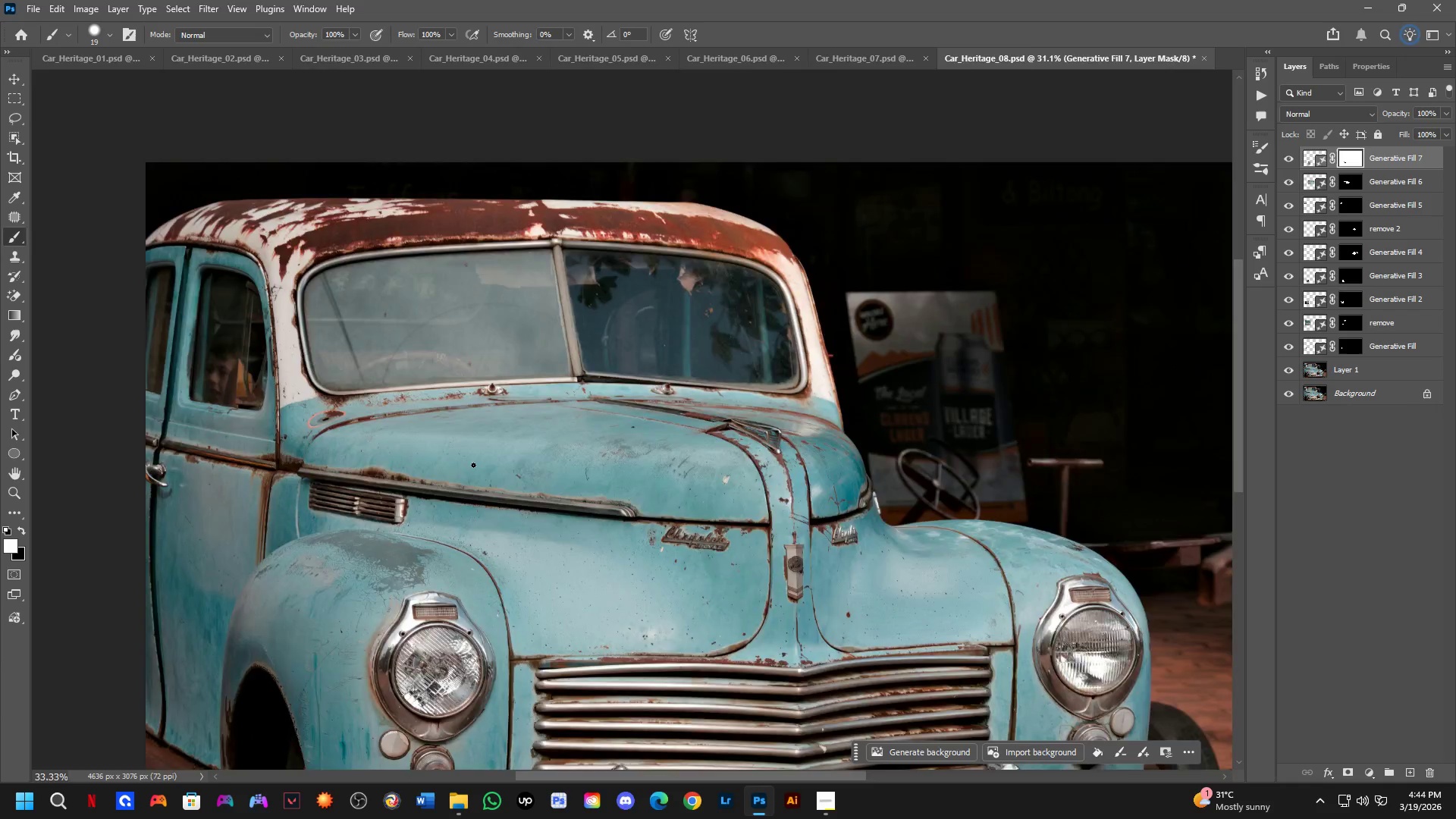 
scroll: coordinate [473, 465], scroll_direction: up, amount: 4.0
 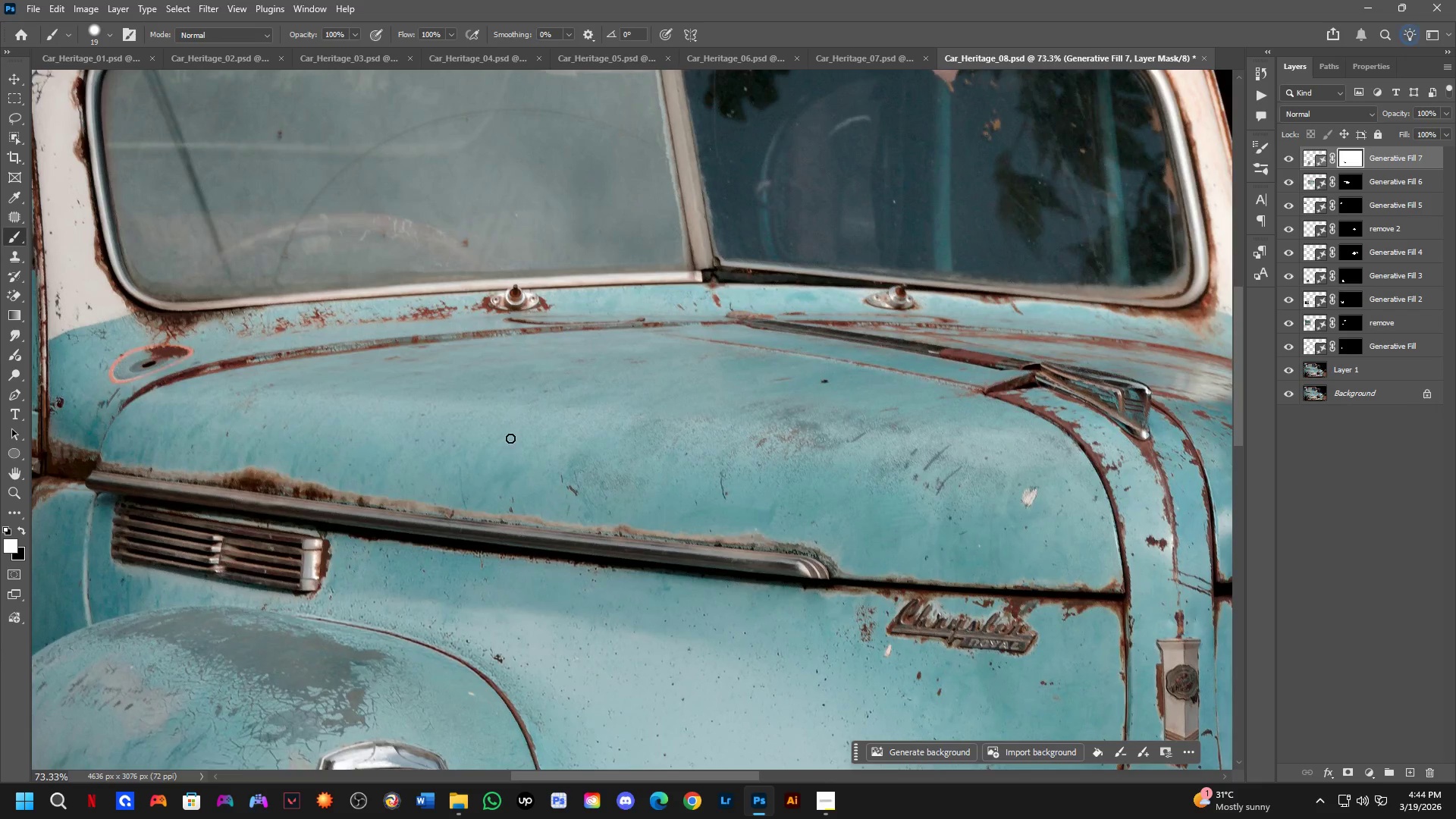 
scroll: coordinate [830, 336], scroll_direction: down, amount: 12.0
 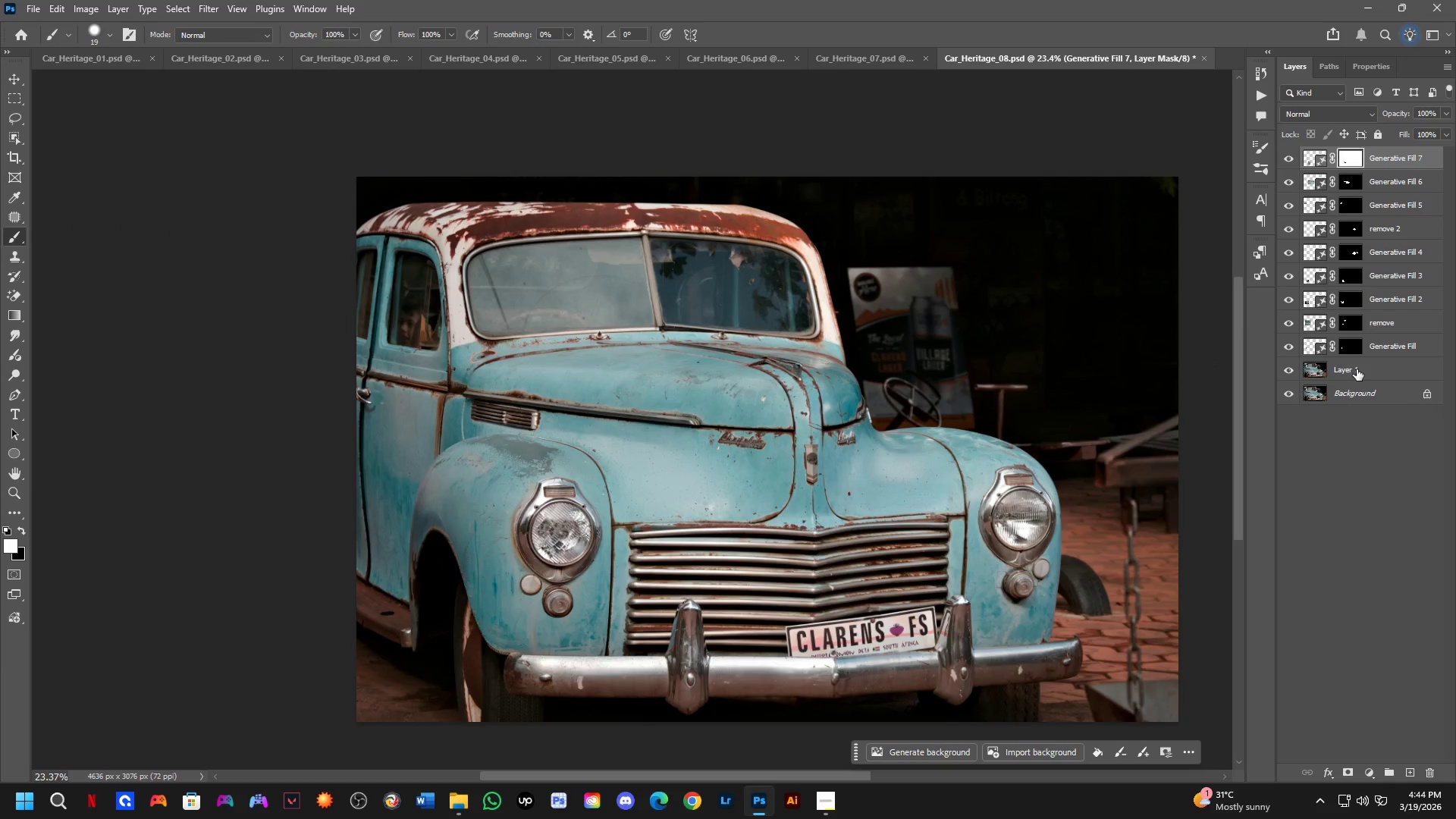 
left_click([1361, 367])
 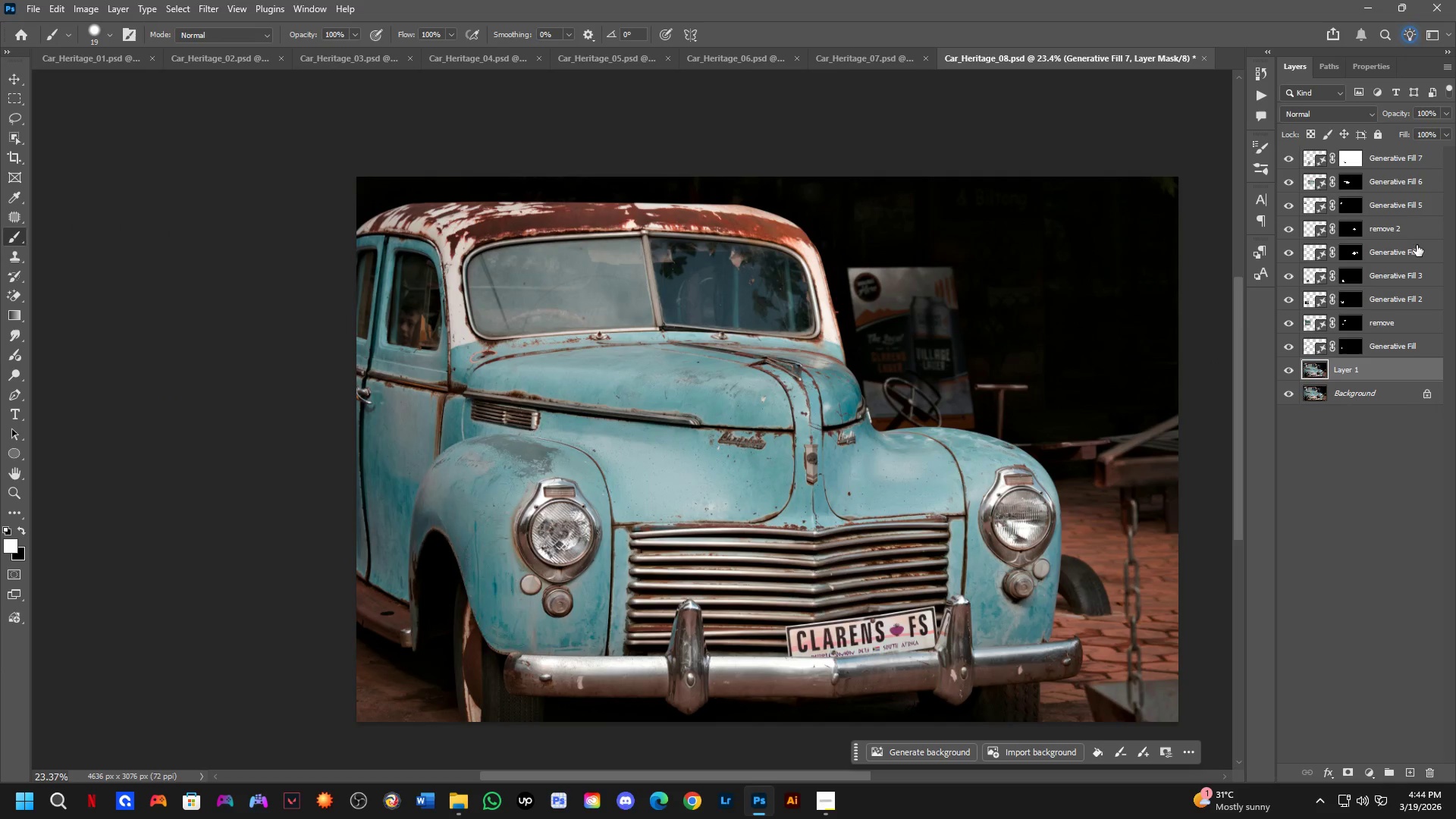 
hold_key(key=ControlLeft, duration=0.56)
hold_key(key=ShiftLeft, duration=0.5)
left_click([1405, 165])
 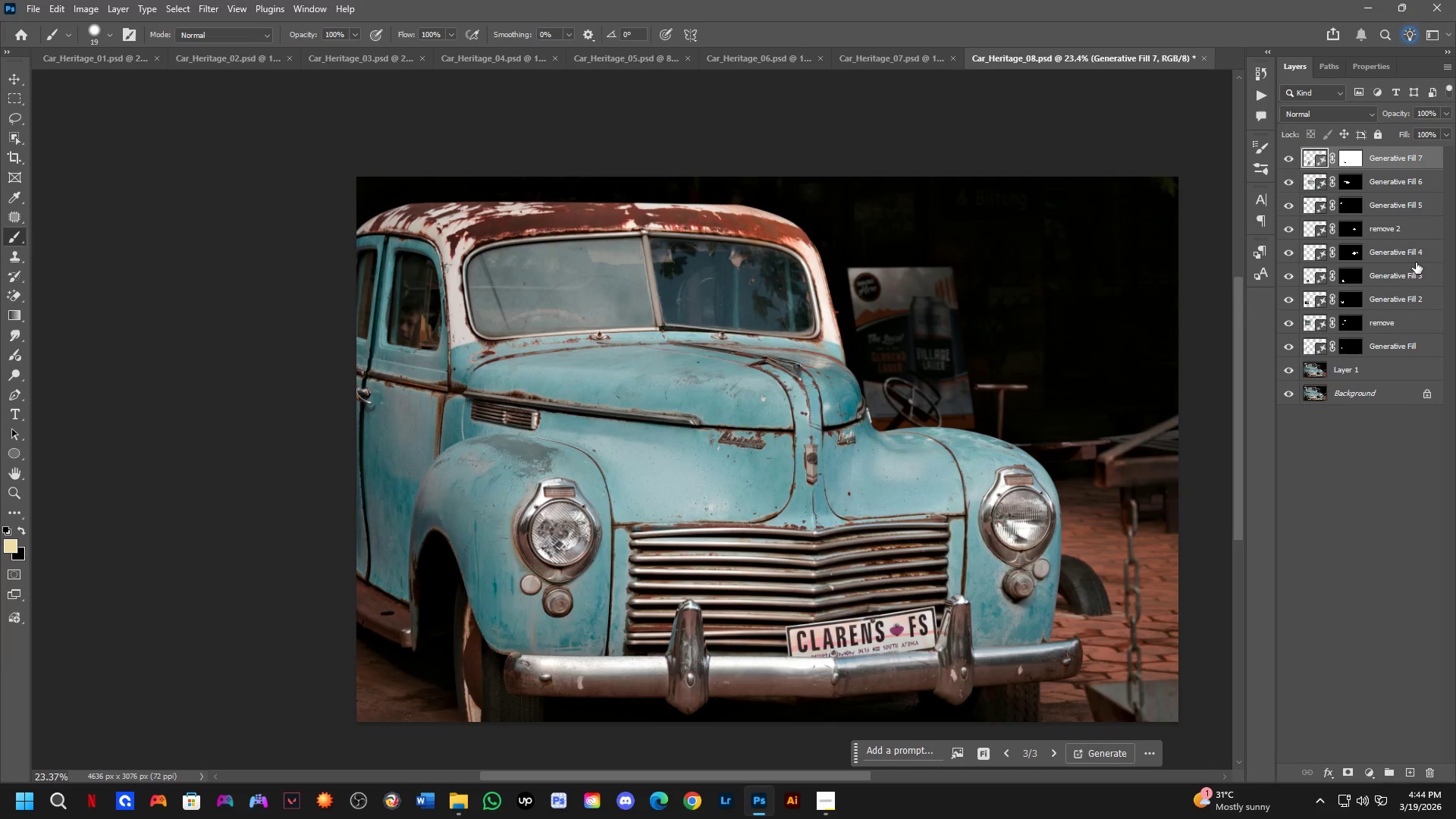 
hold_key(key=ControlLeft, duration=0.72)
 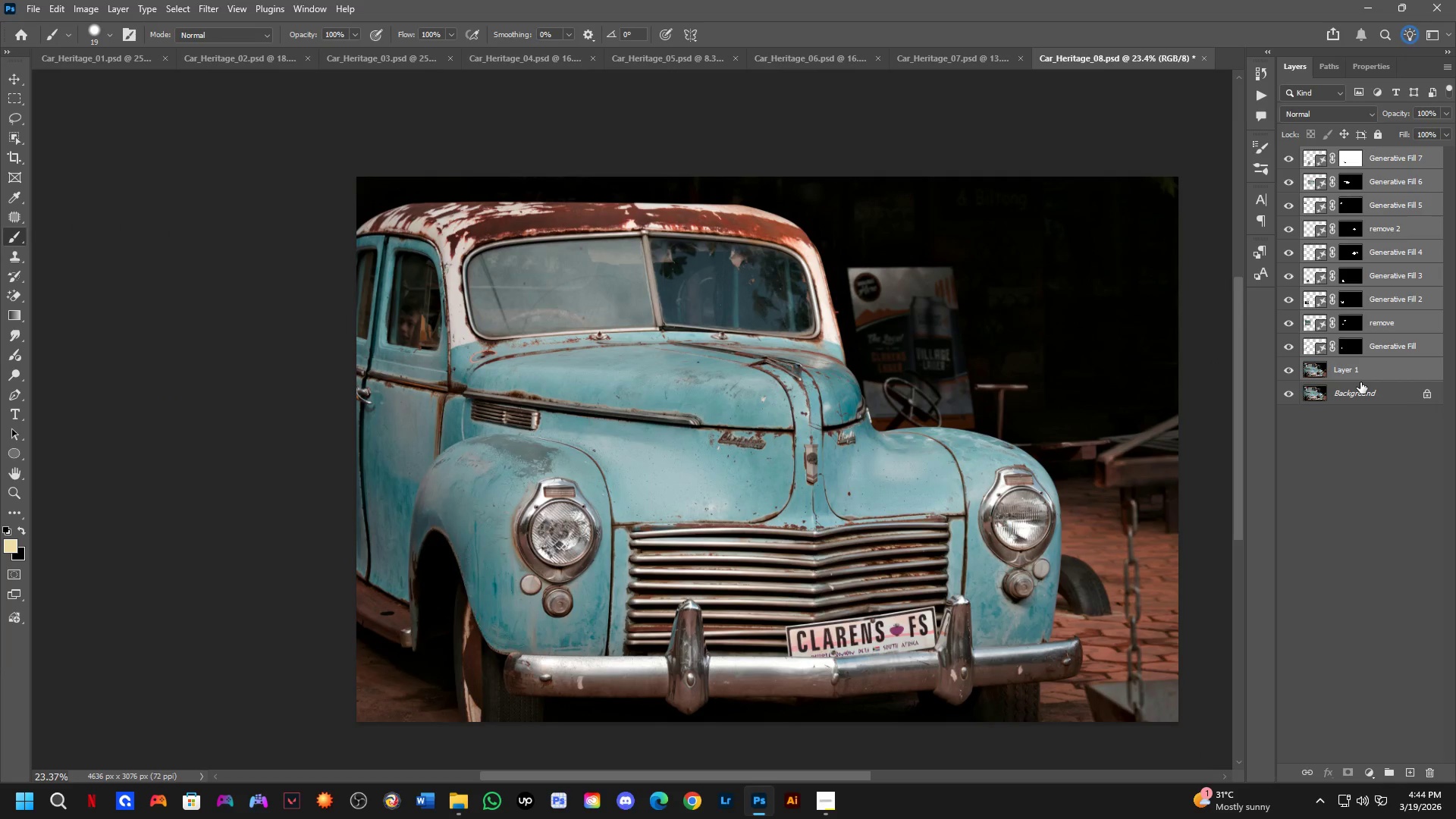 
hold_key(key=ShiftLeft, duration=0.67)
 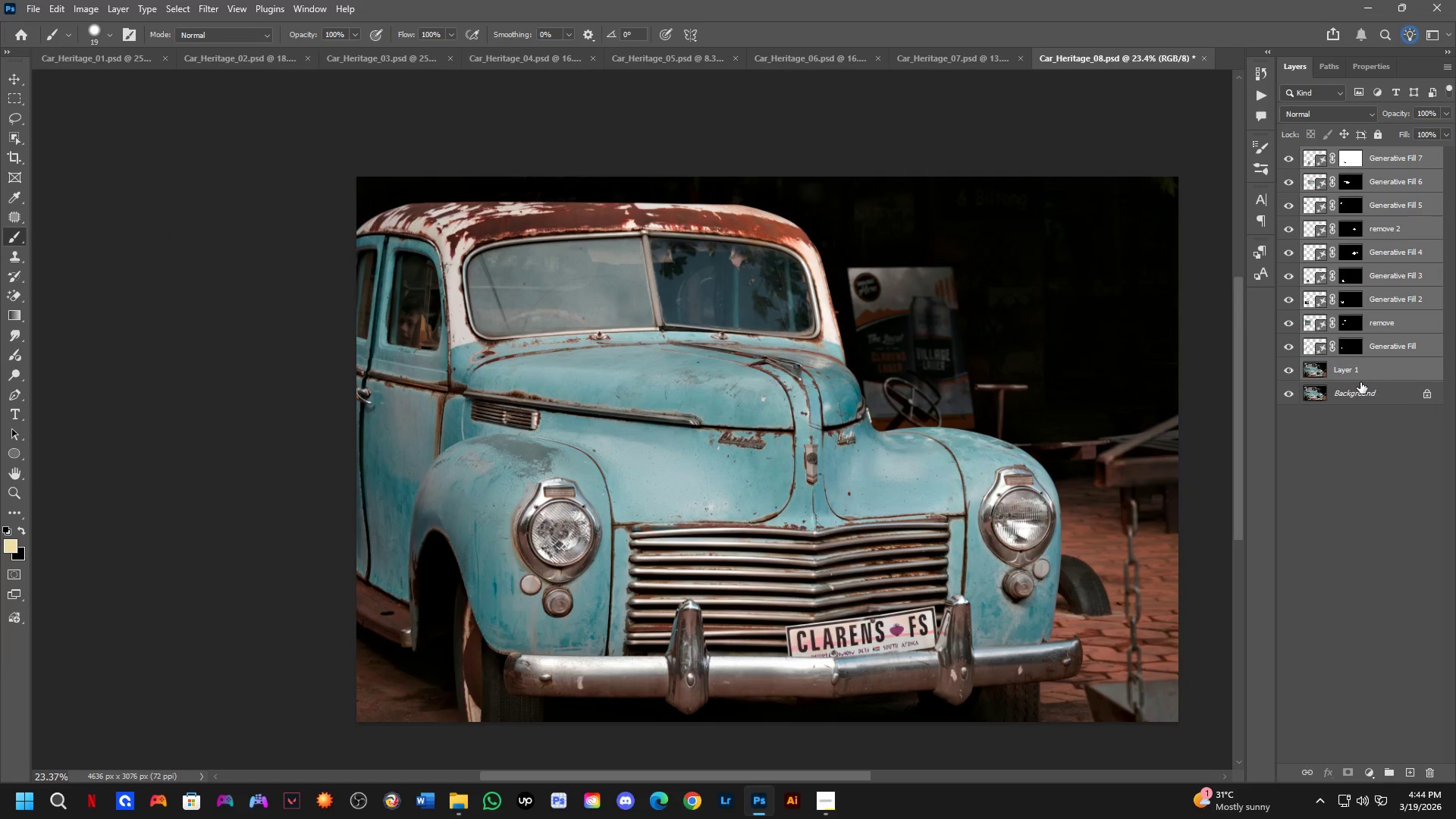 
key(Control+J)
 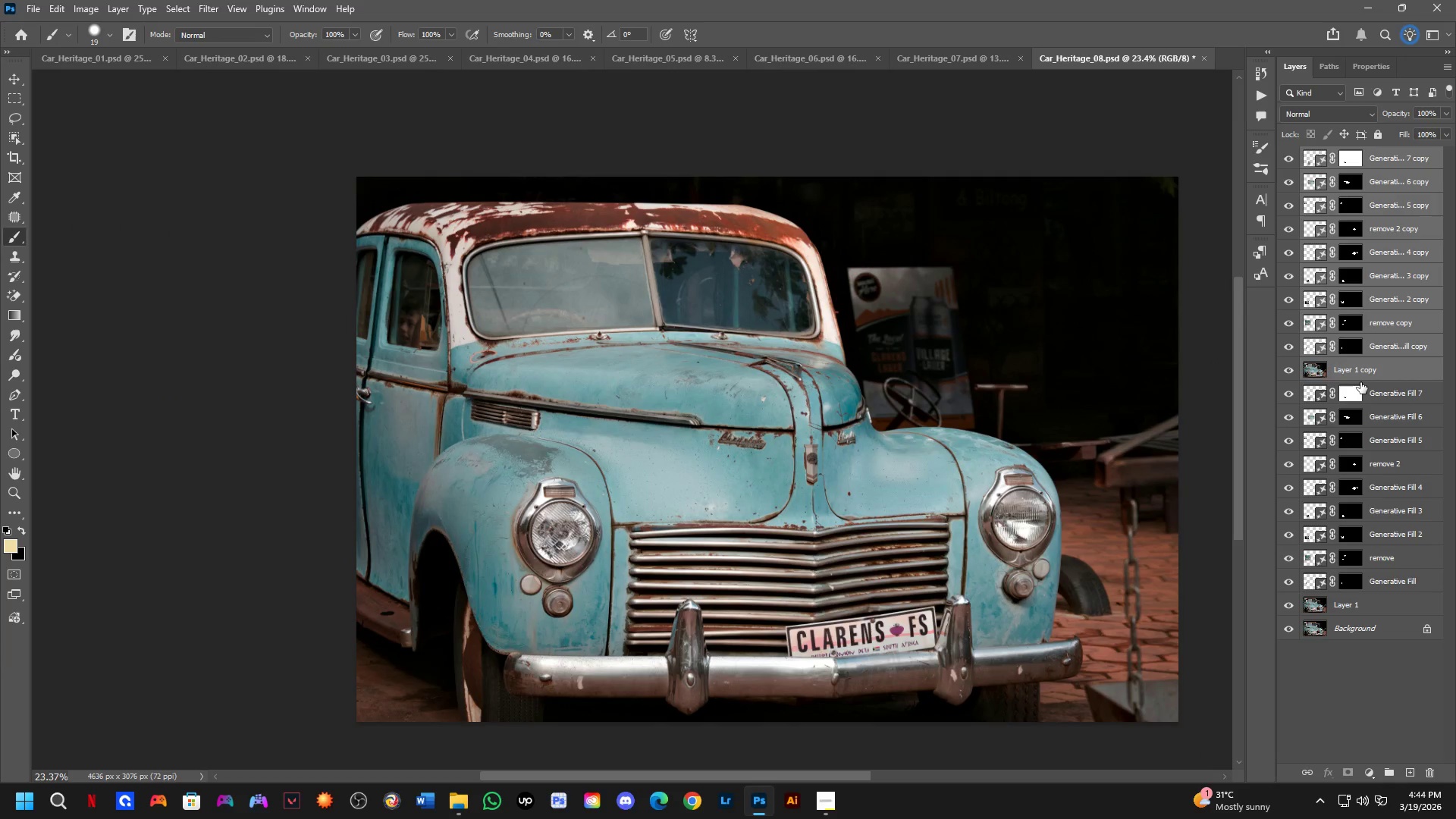 
key(Control+E)
 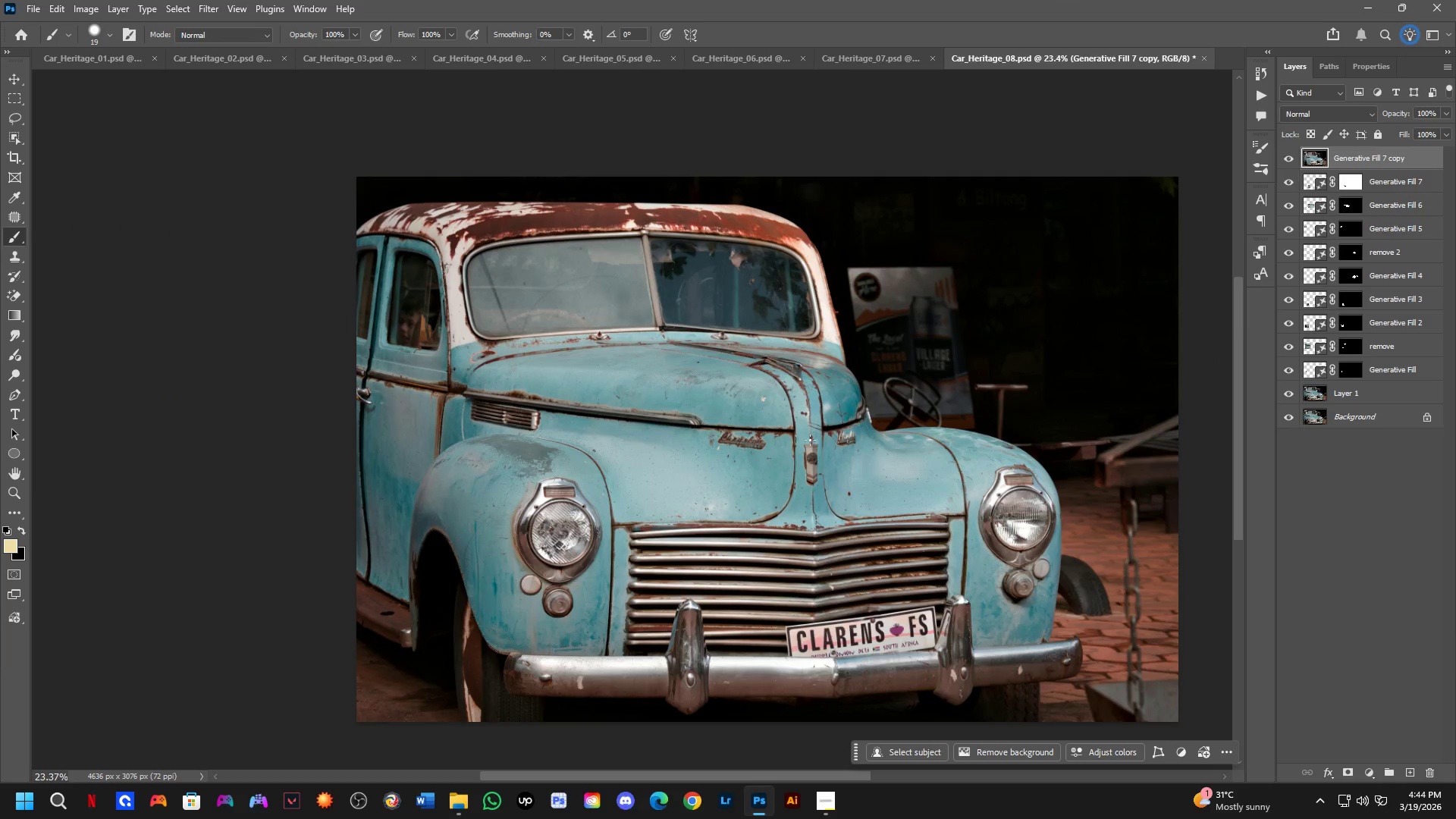 
key(Shift+ShiftLeft)
 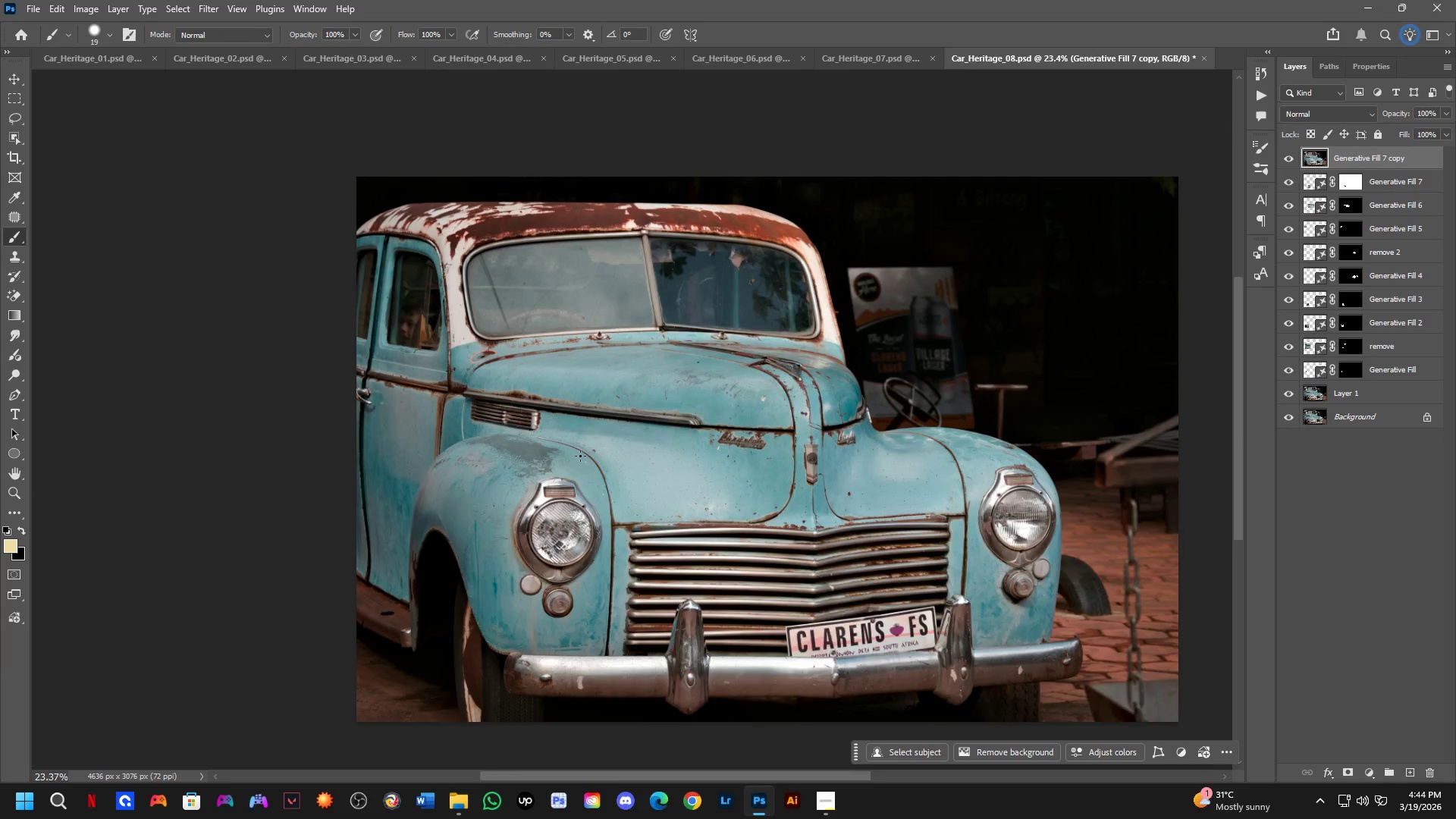 
hold_key(key=Space, duration=0.5)
 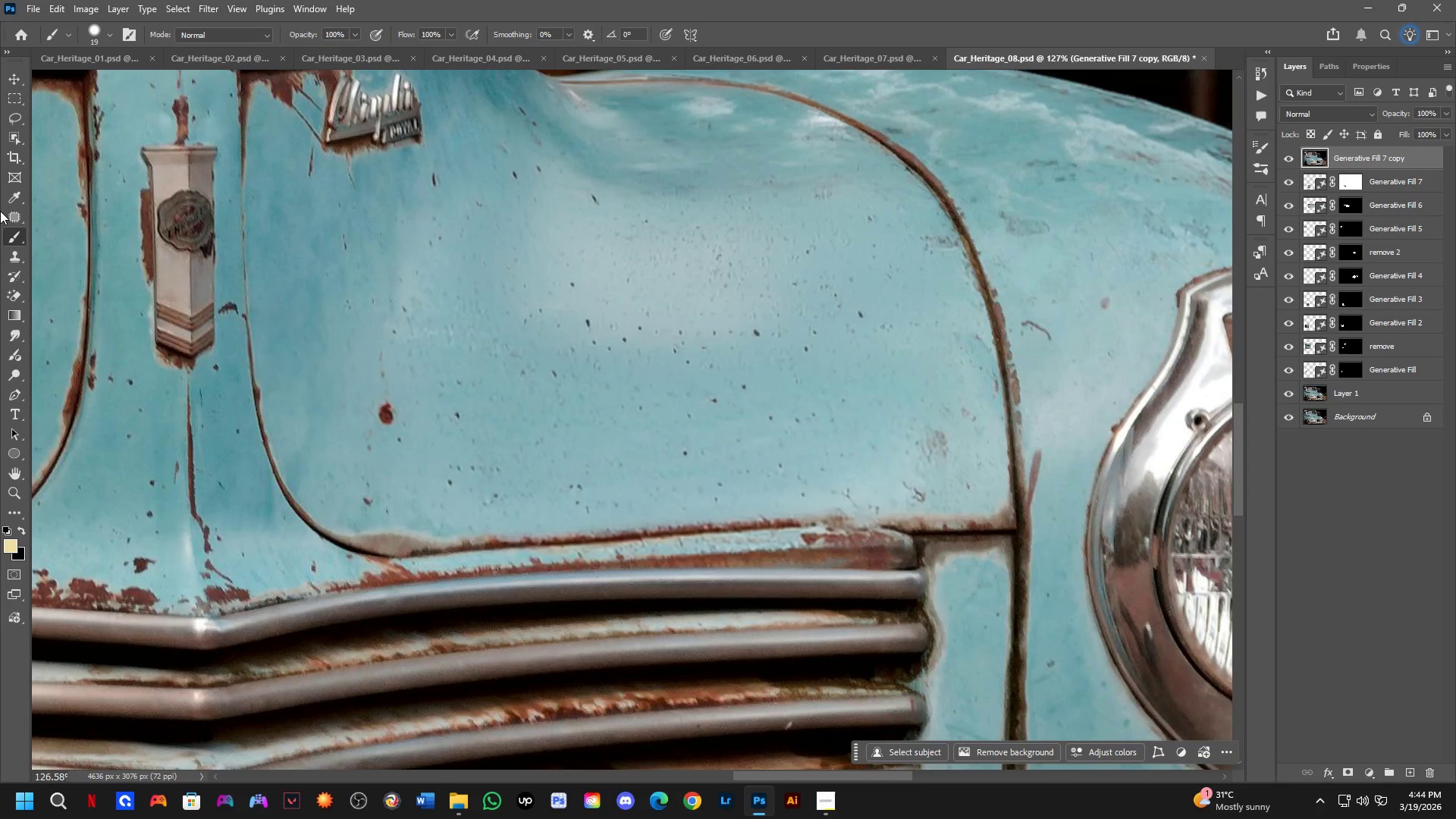 
left_click_drag(start_coordinate=[604, 592], to_coordinate=[356, 392])
 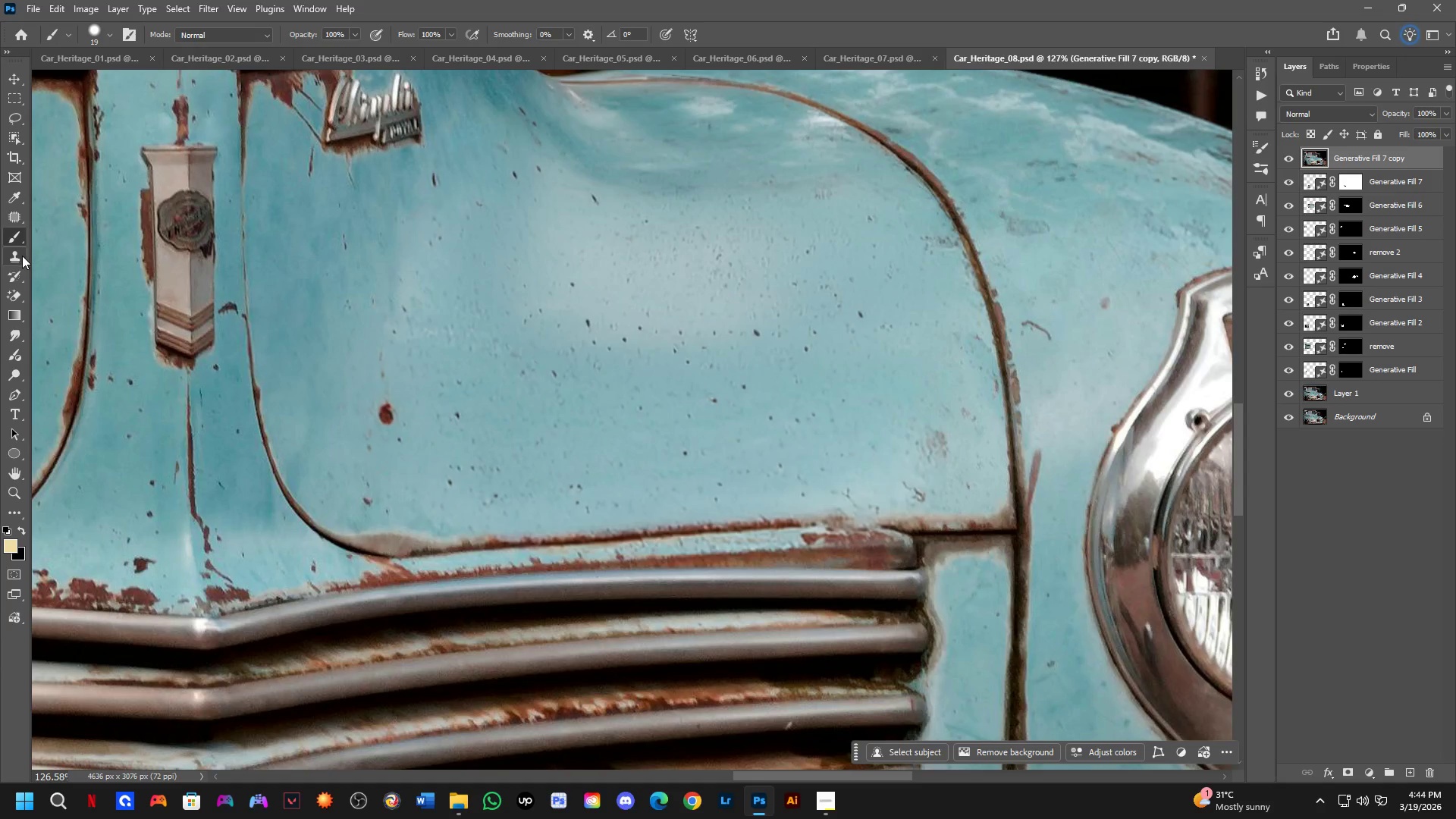 
scroll: coordinate [590, 593], scroll_direction: up, amount: 16.0
 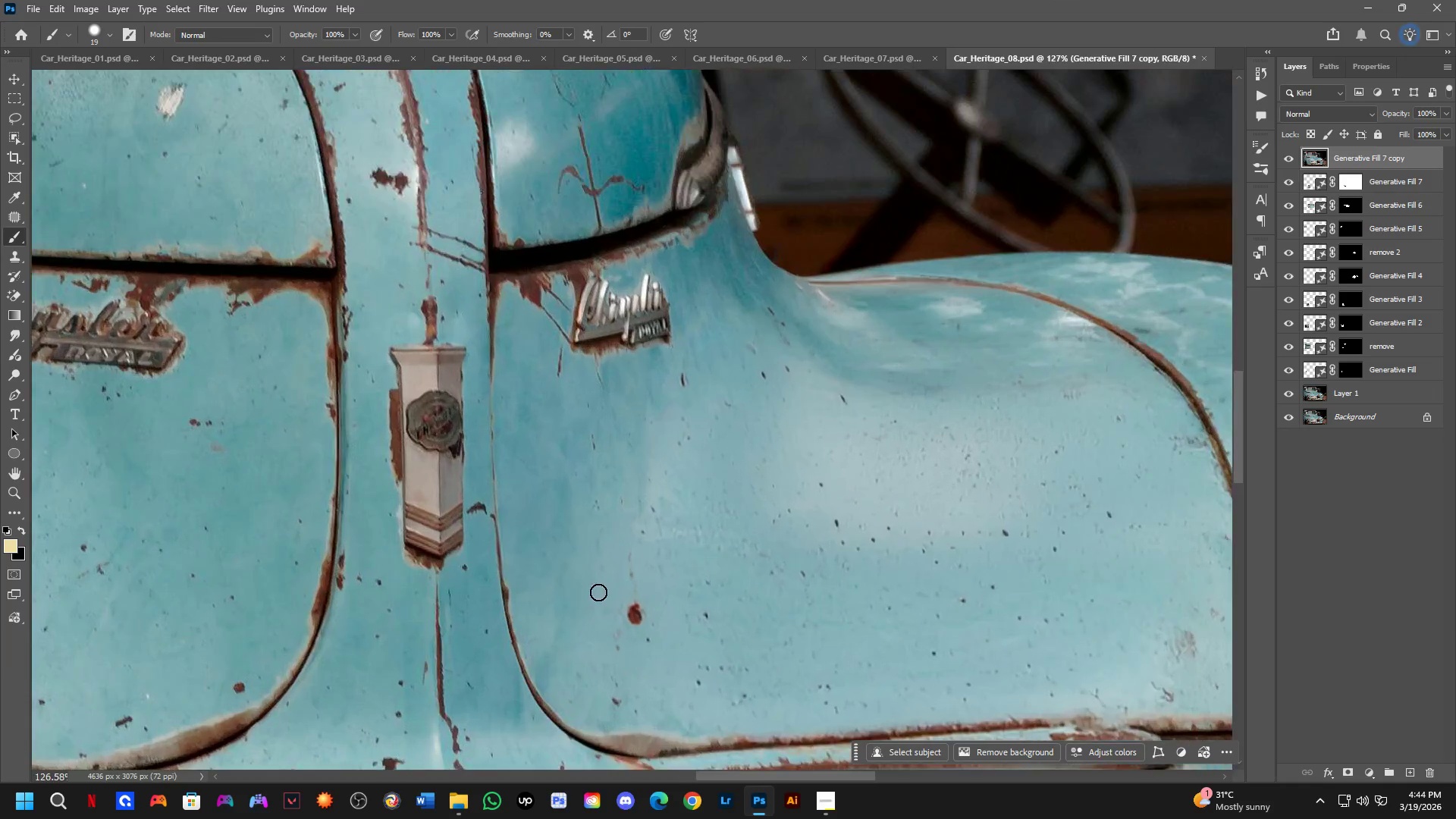 
right_click([12, 218])
 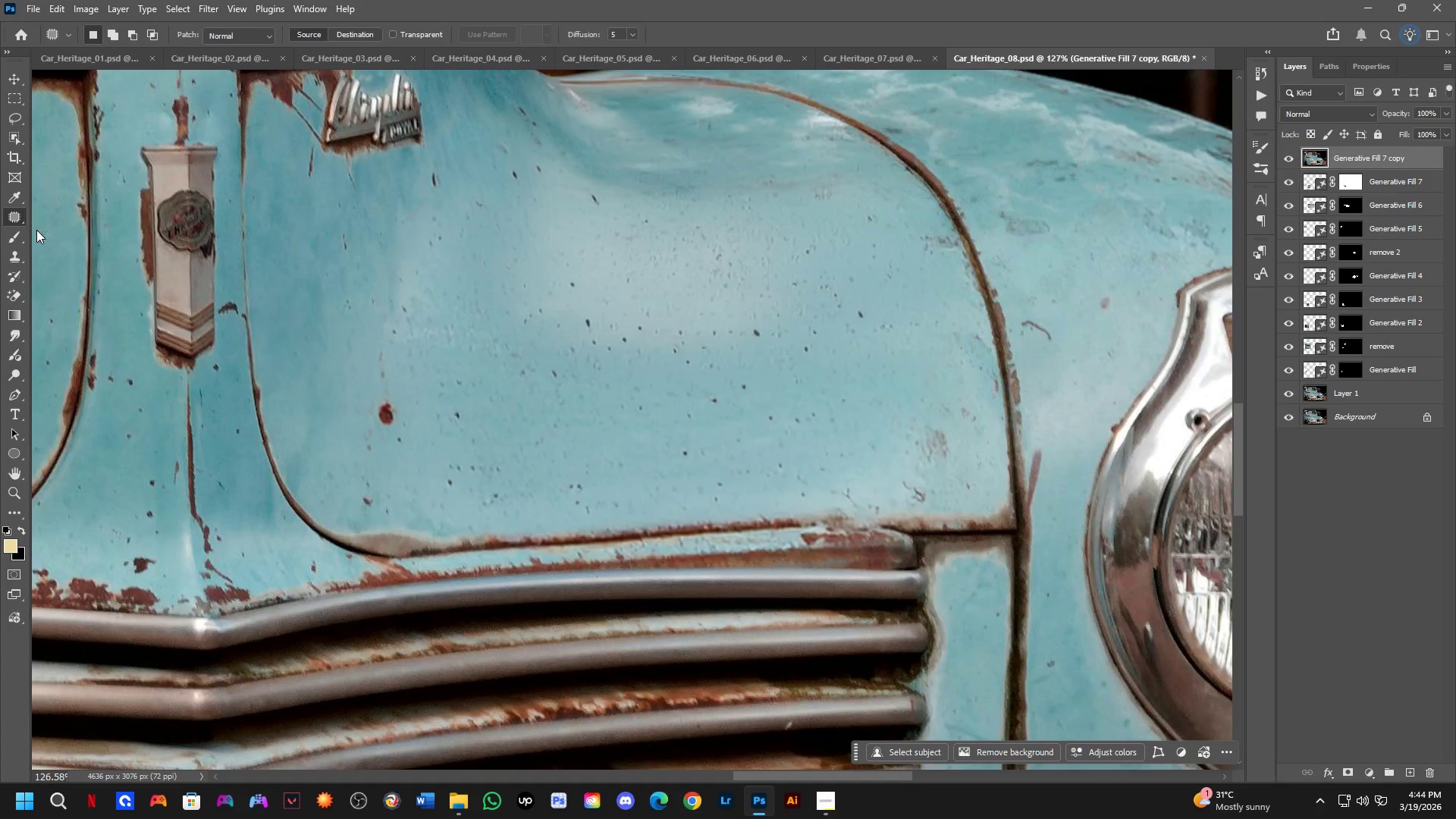 
right_click([18, 217])
 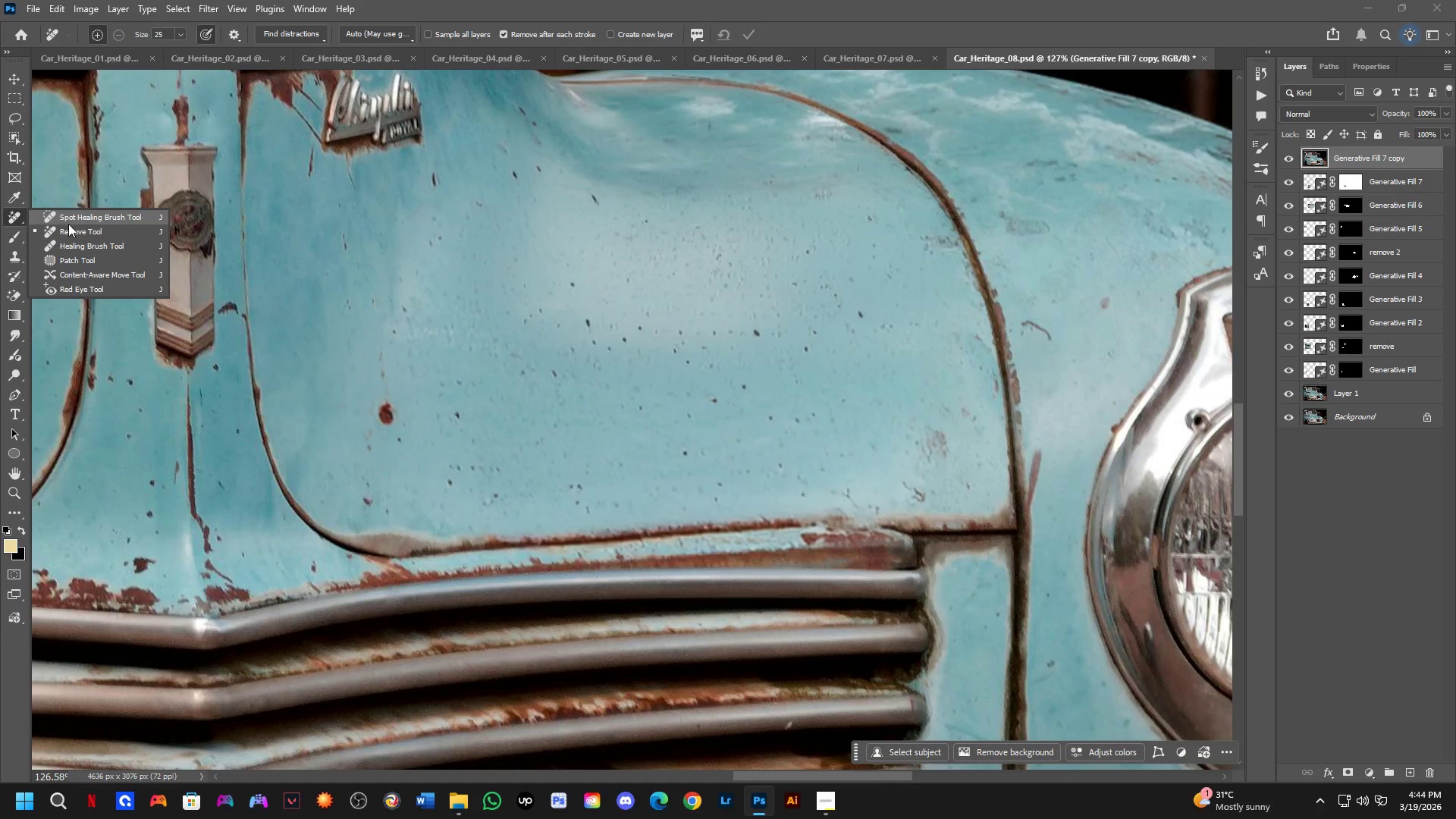 
left_click([79, 216])
 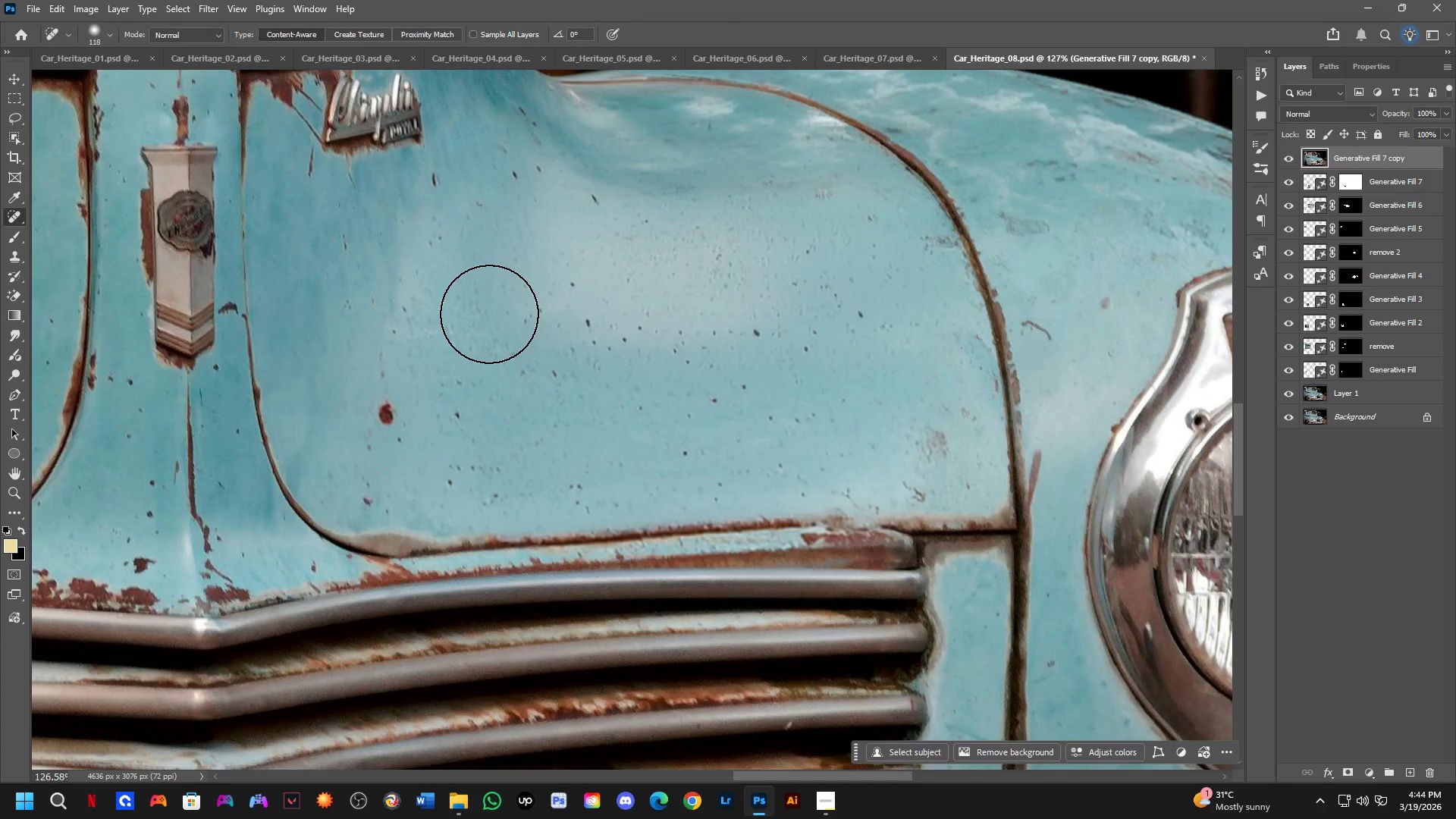 
hold_key(key=AltLeft, duration=0.52)
 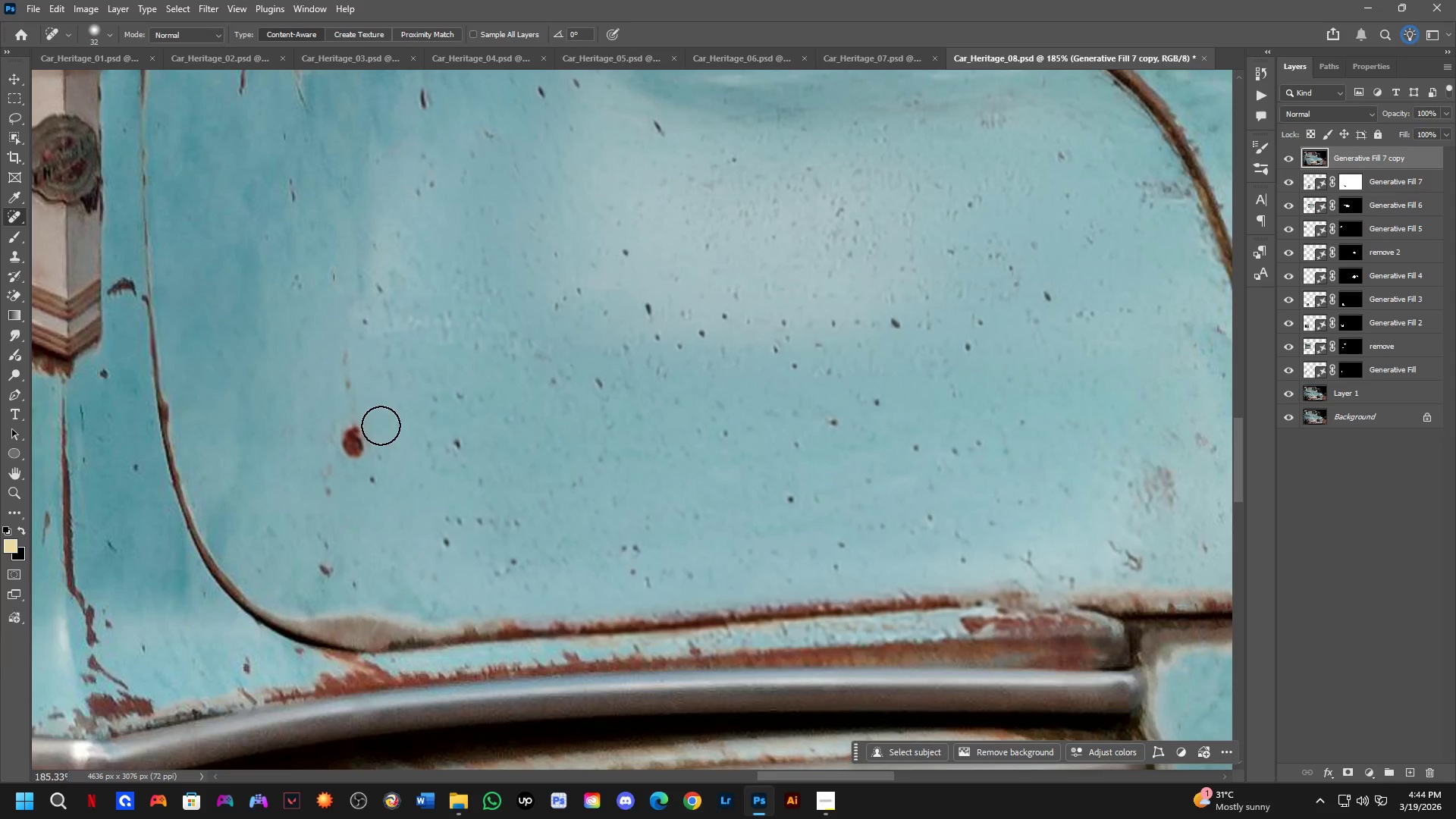 
scroll: coordinate [450, 357], scroll_direction: up, amount: 4.0
 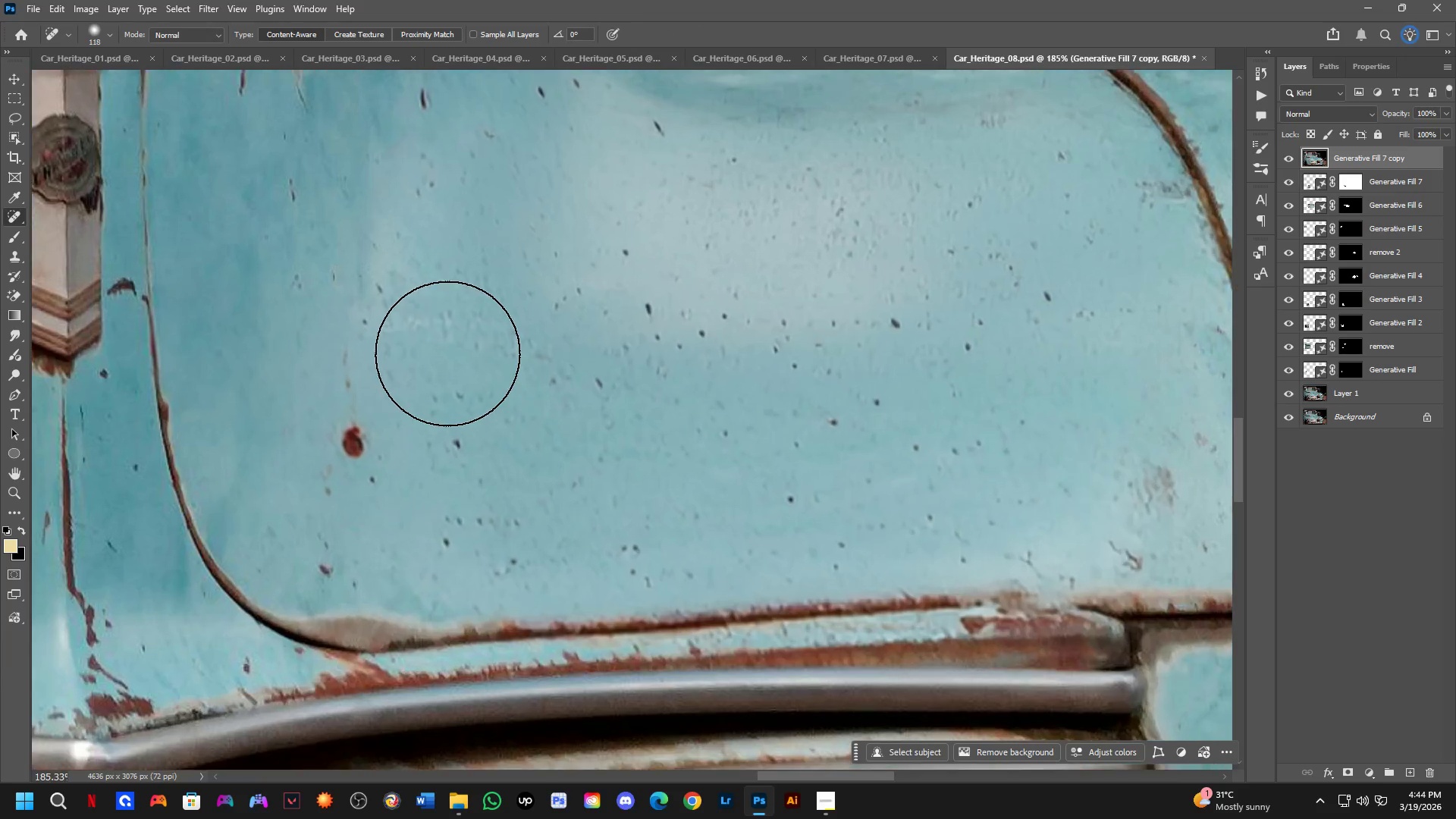 
key(Alt+AltLeft)
 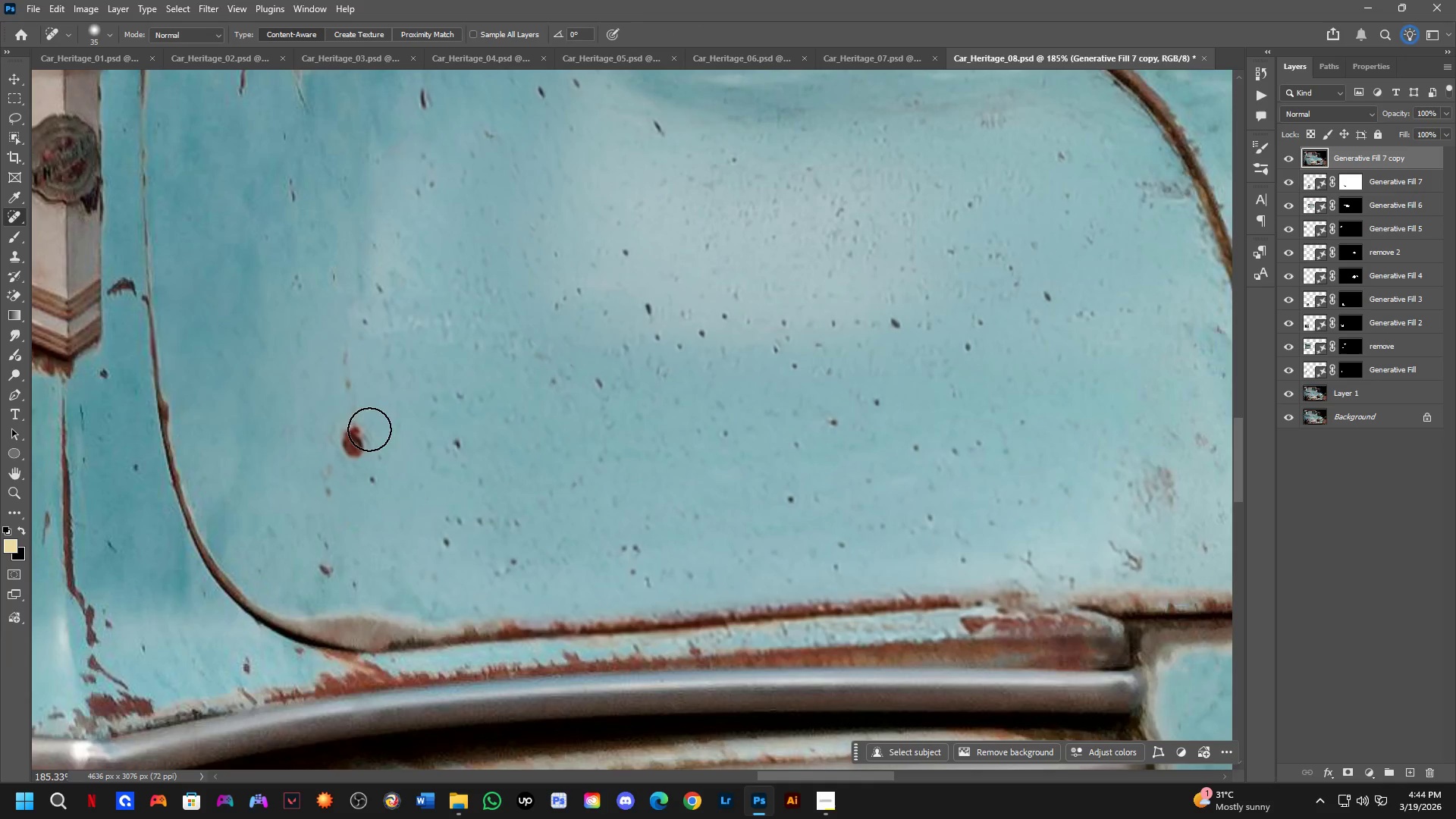 
left_click_drag(start_coordinate=[342, 423], to_coordinate=[358, 425])
 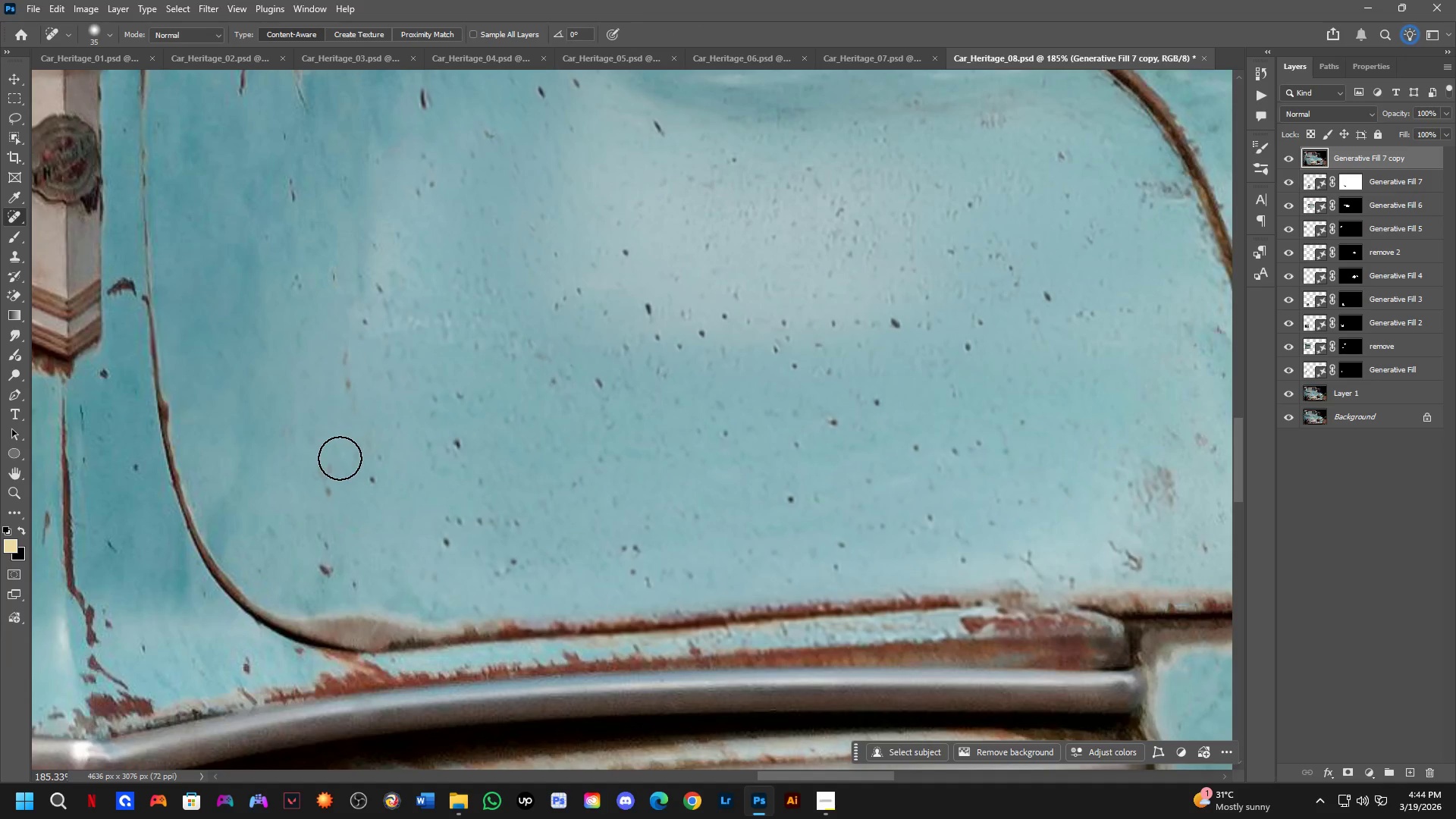 
left_click_drag(start_coordinate=[331, 465], to_coordinate=[318, 493])
 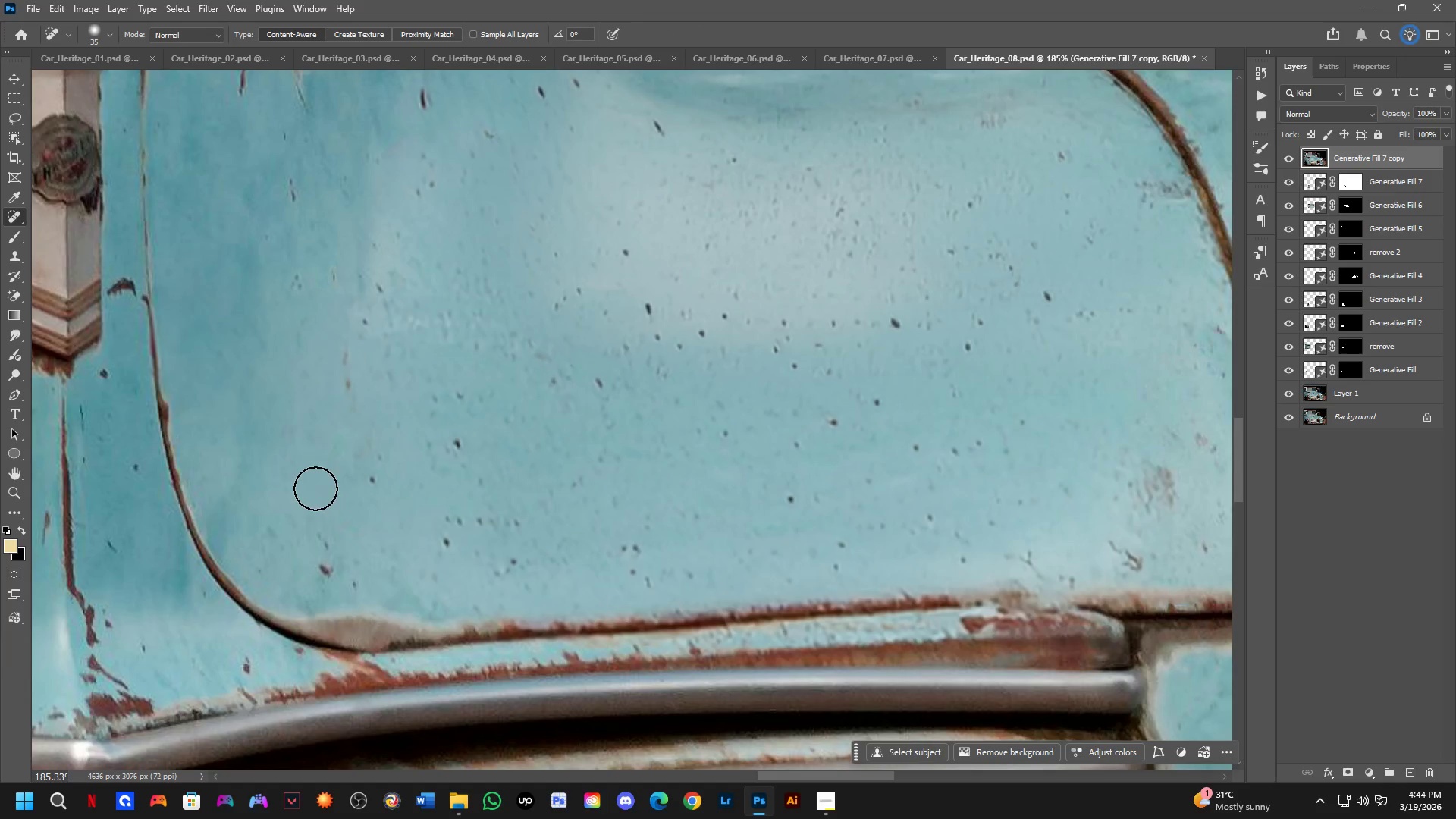 
left_click_drag(start_coordinate=[318, 490], to_coordinate=[327, 515])
 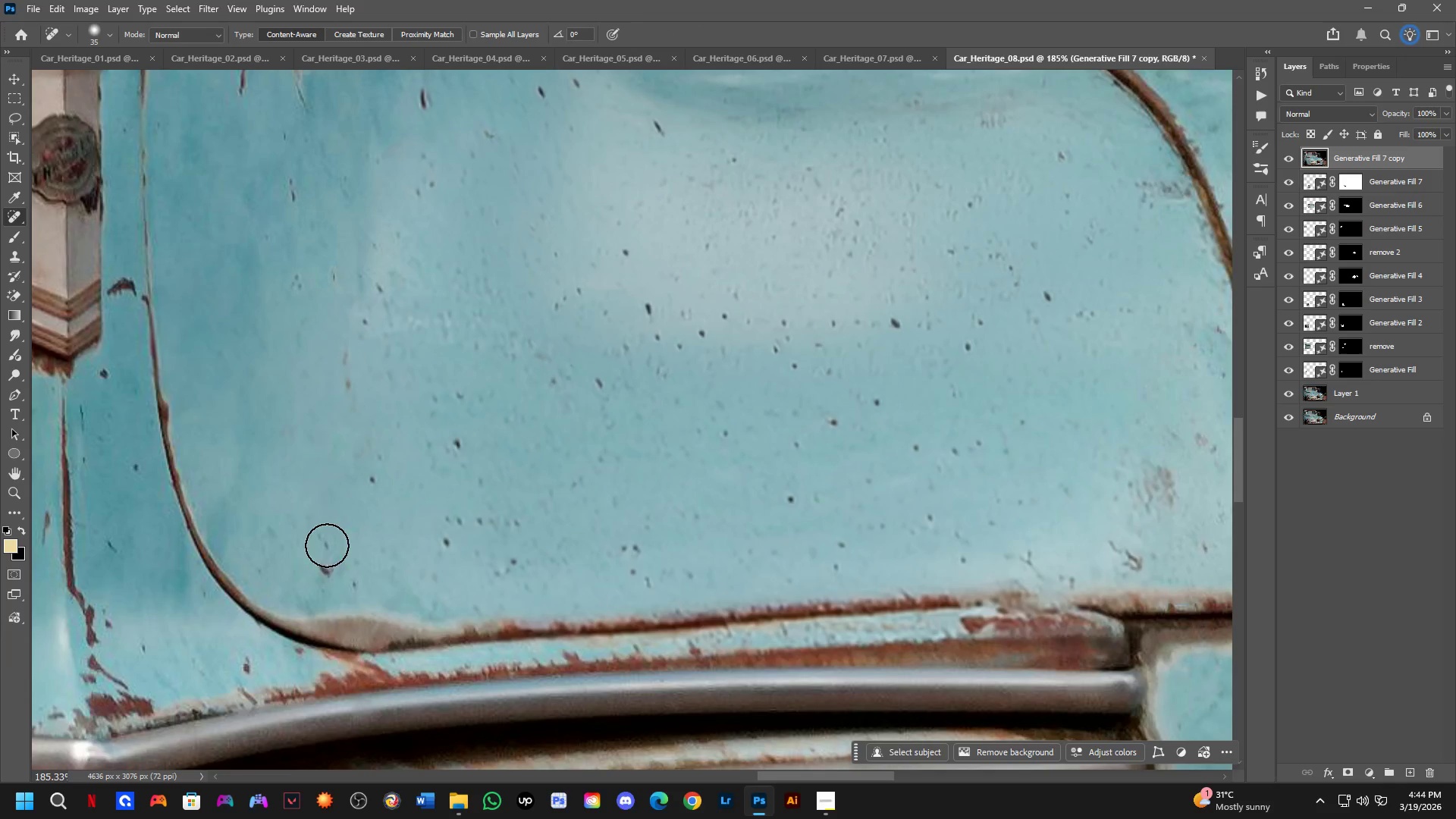 
left_click_drag(start_coordinate=[327, 550], to_coordinate=[325, 565])
 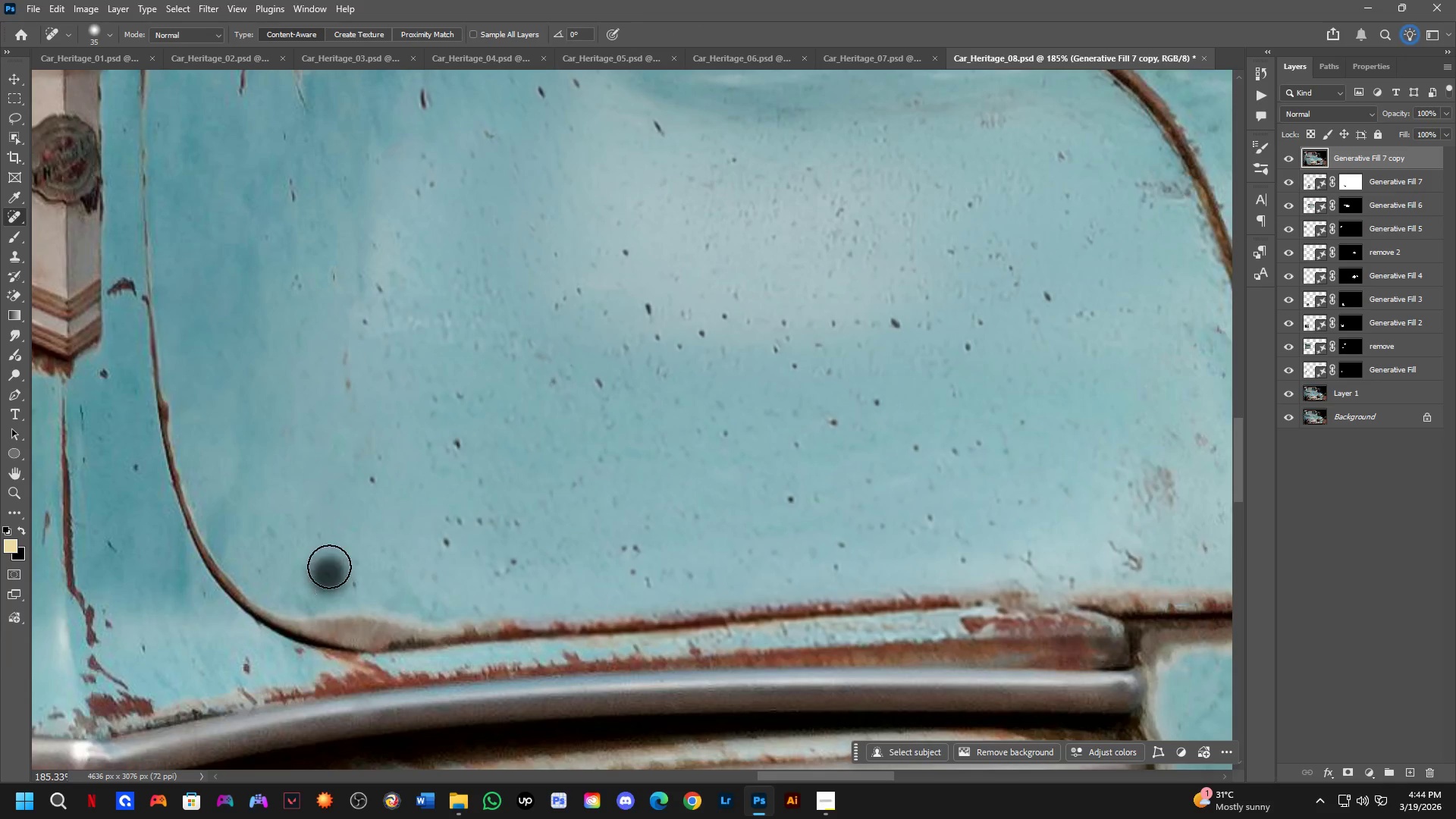 
left_click_drag(start_coordinate=[318, 546], to_coordinate=[312, 542])
 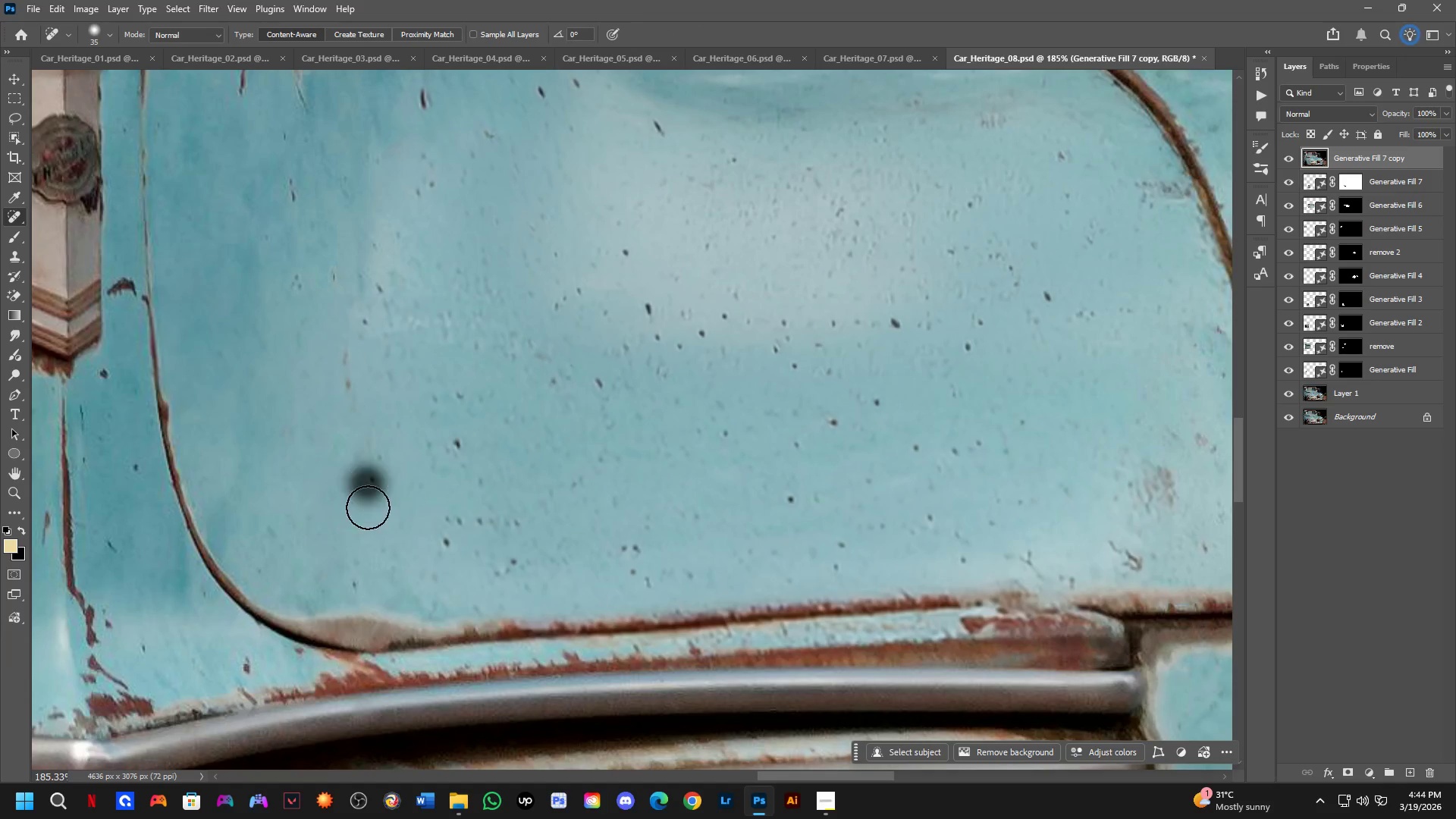 
left_click([378, 465])
 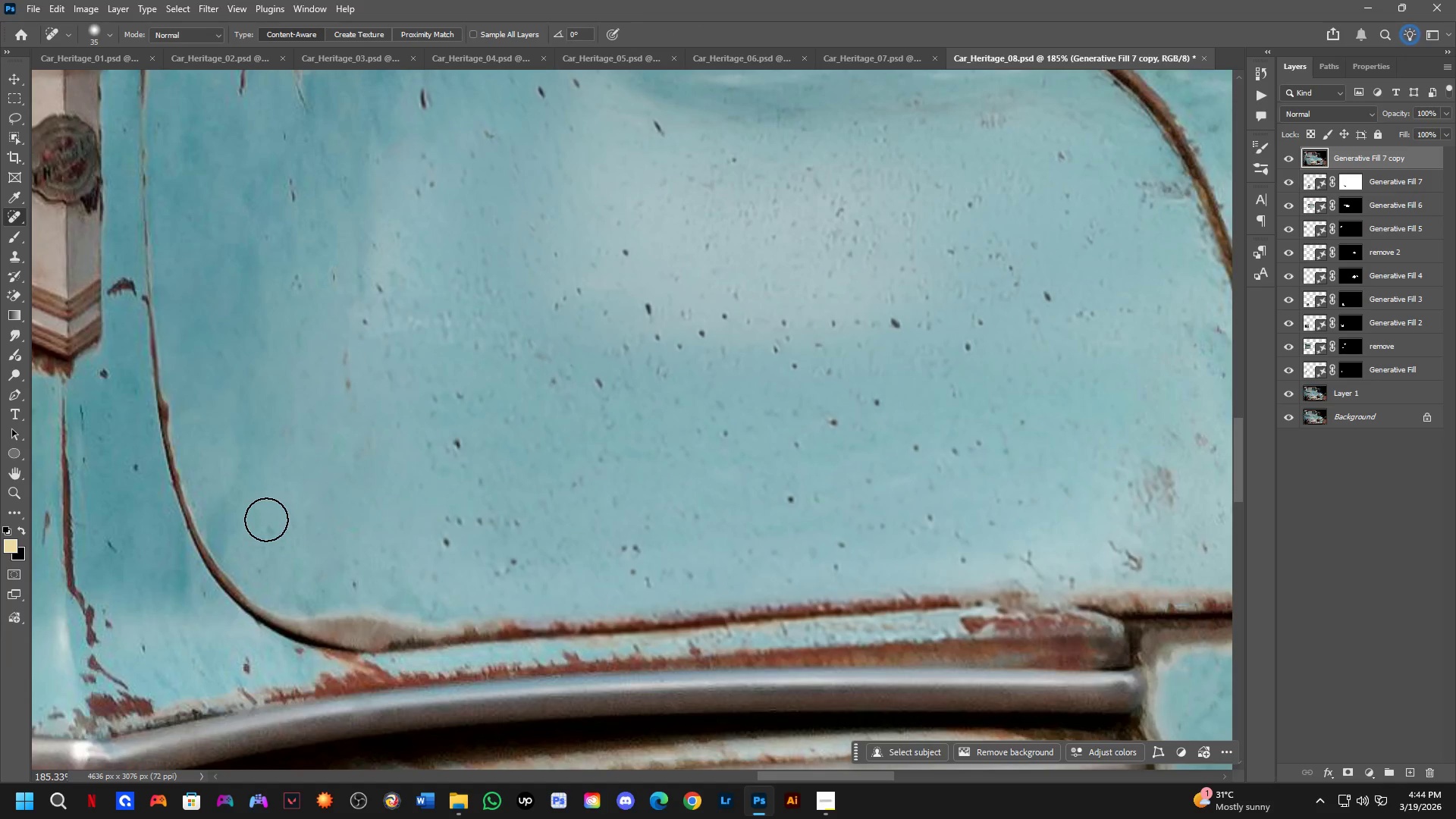 
left_click_drag(start_coordinate=[268, 520], to_coordinate=[278, 552])
 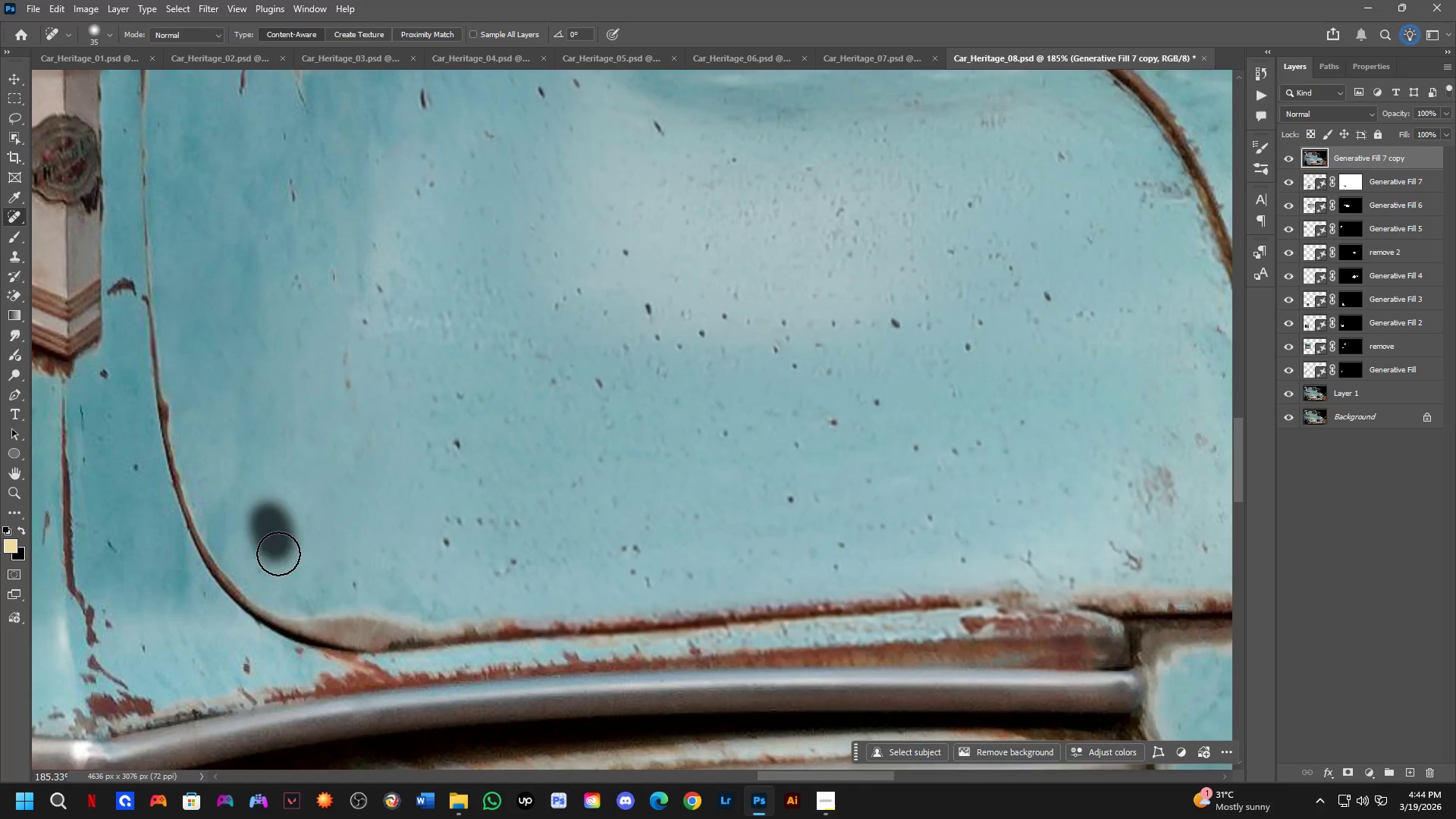 
left_click_drag(start_coordinate=[359, 576], to_coordinate=[344, 584])
 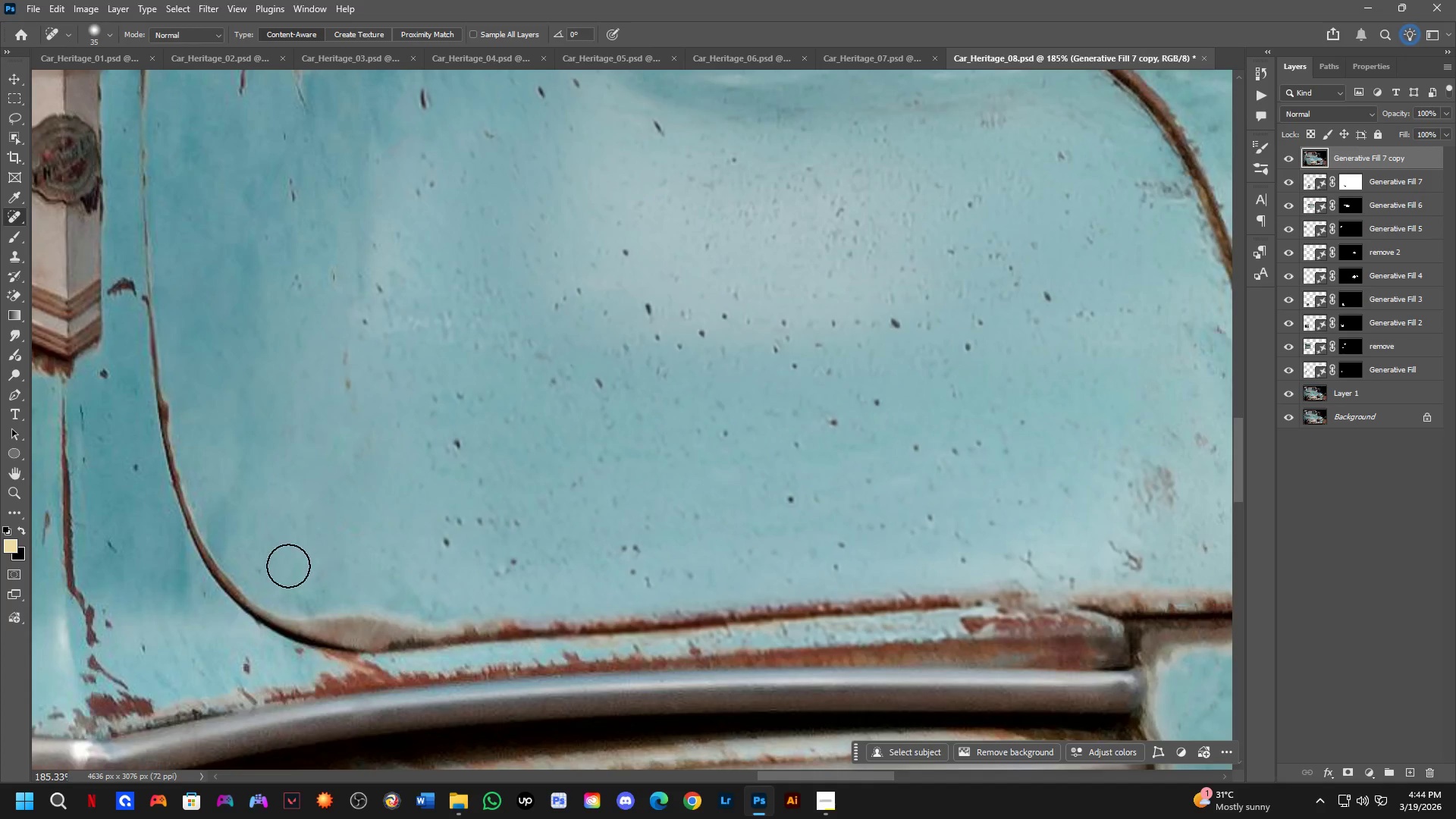 
left_click_drag(start_coordinate=[273, 565], to_coordinate=[259, 558])
 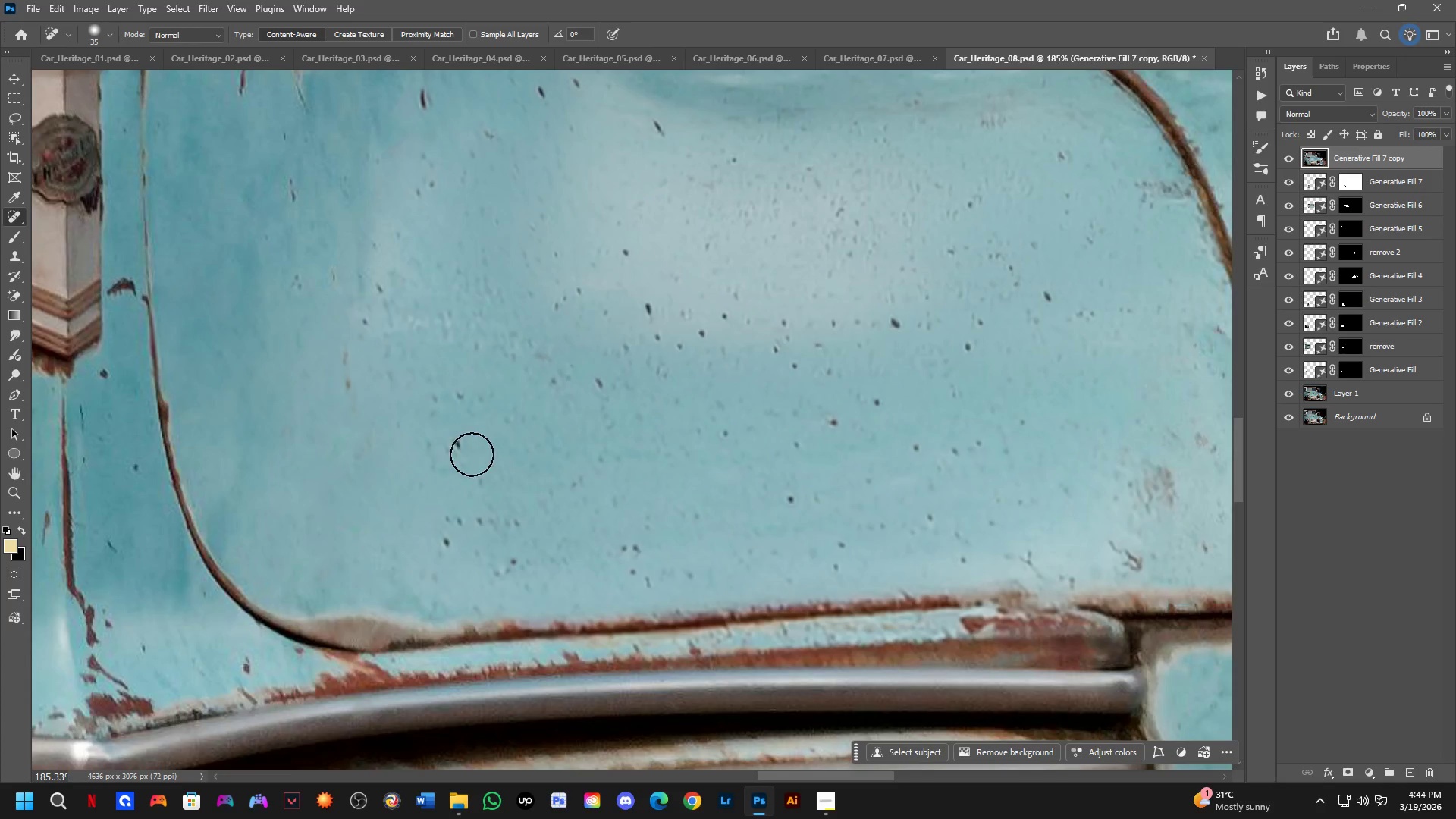 
left_click_drag(start_coordinate=[472, 452], to_coordinate=[438, 446])
 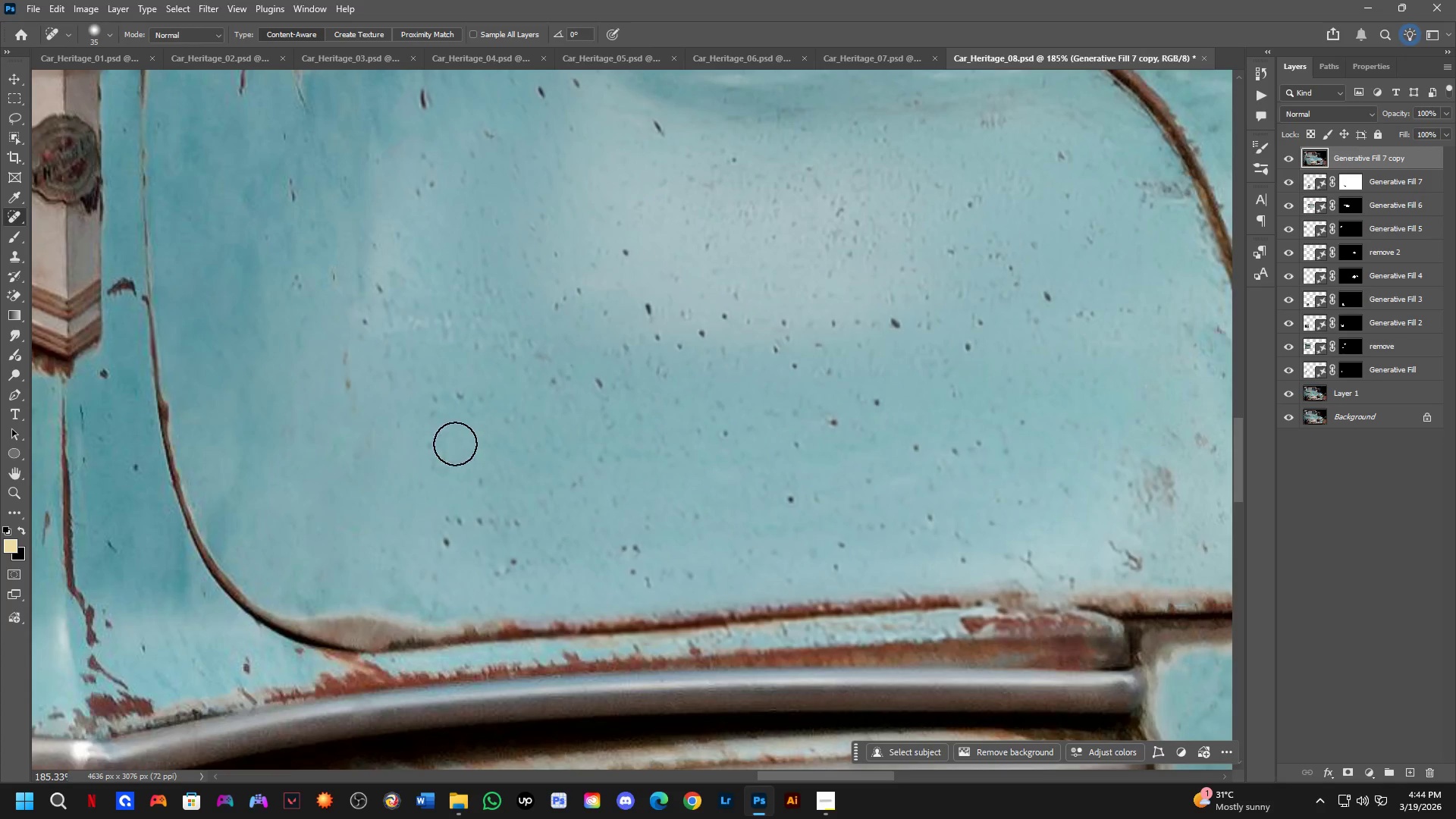 
left_click_drag(start_coordinate=[457, 444], to_coordinate=[457, 449])
 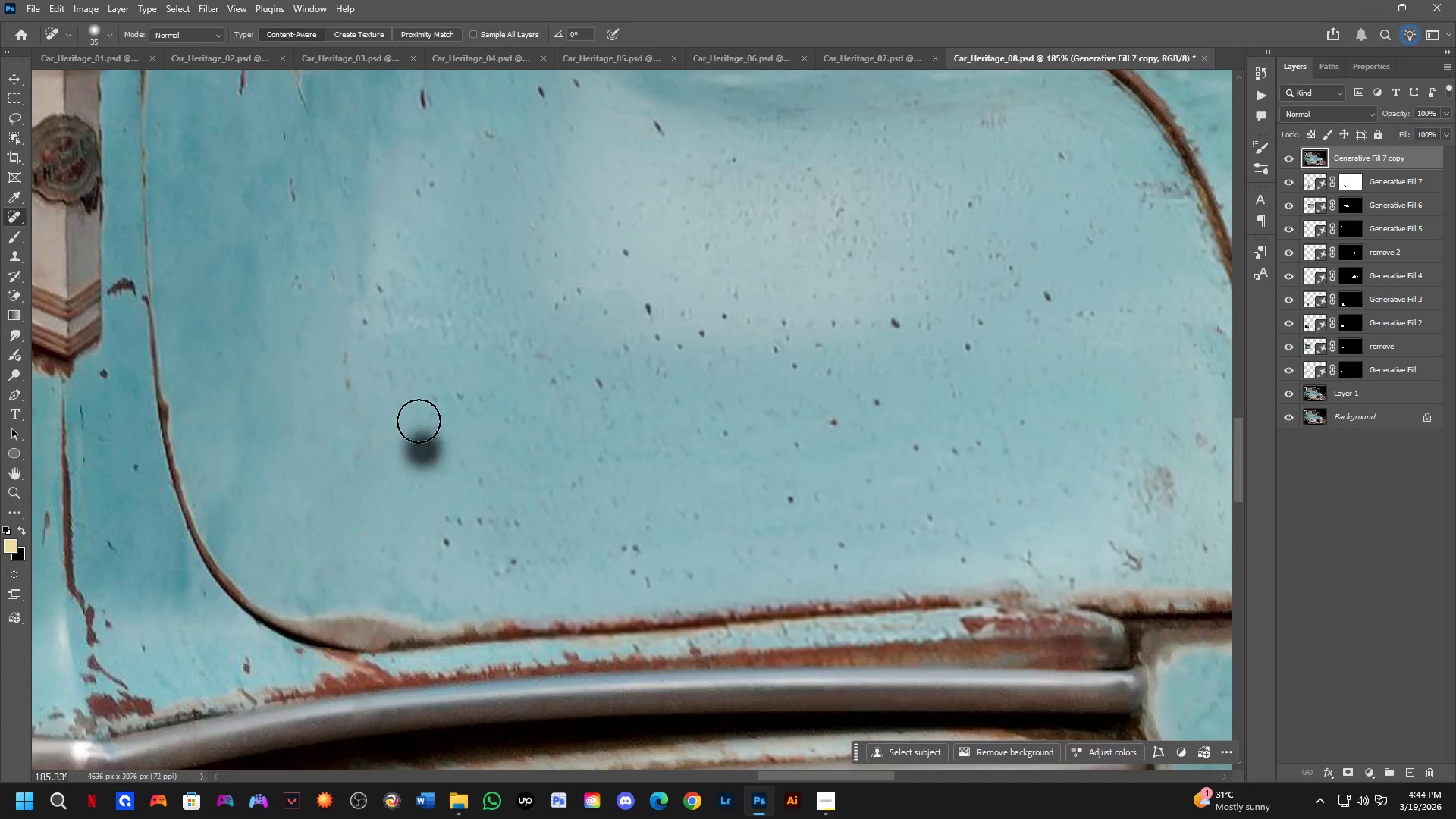 
left_click_drag(start_coordinate=[419, 419], to_coordinate=[422, 420])
 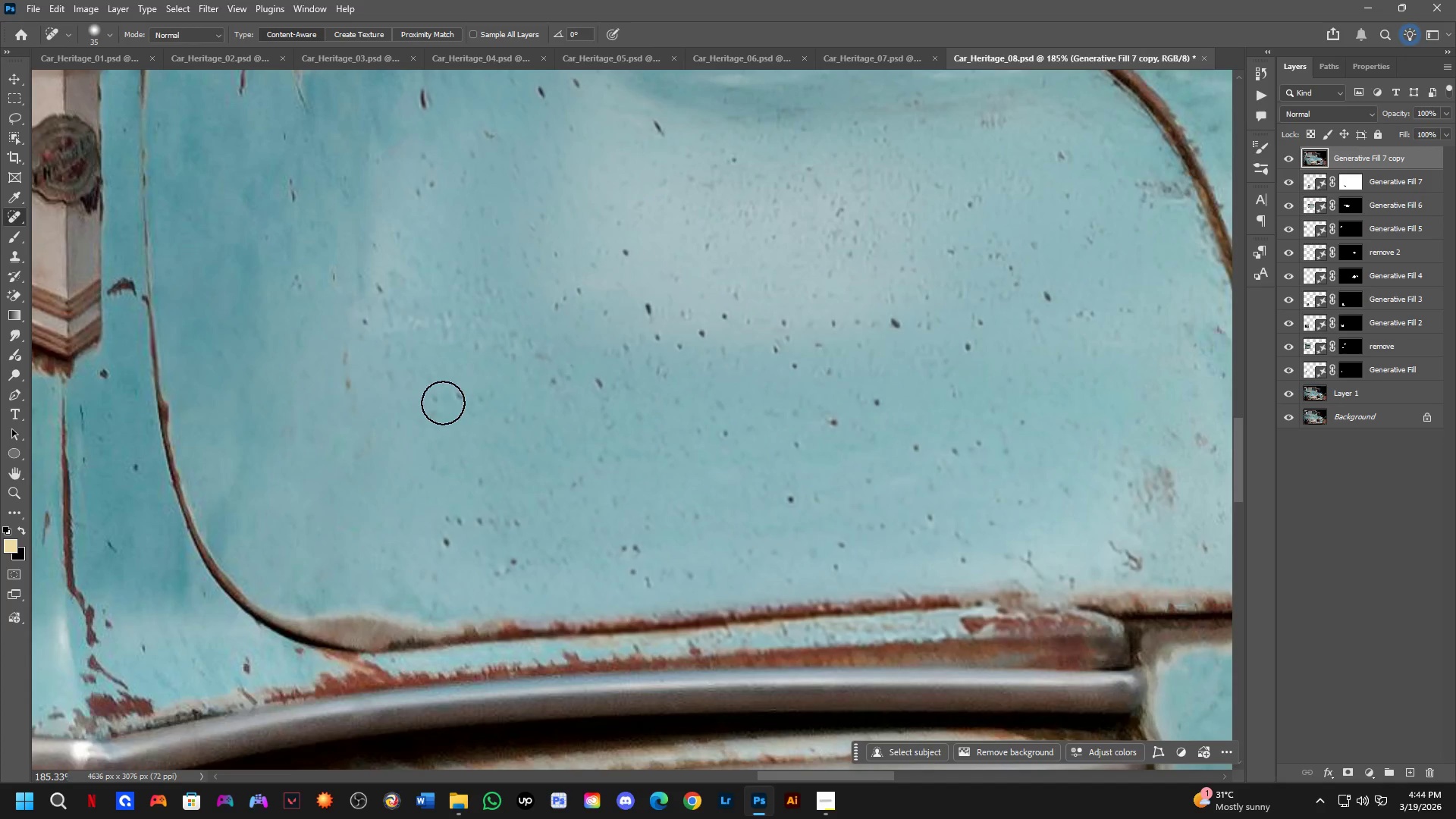 
left_click_drag(start_coordinate=[444, 401], to_coordinate=[428, 415])
 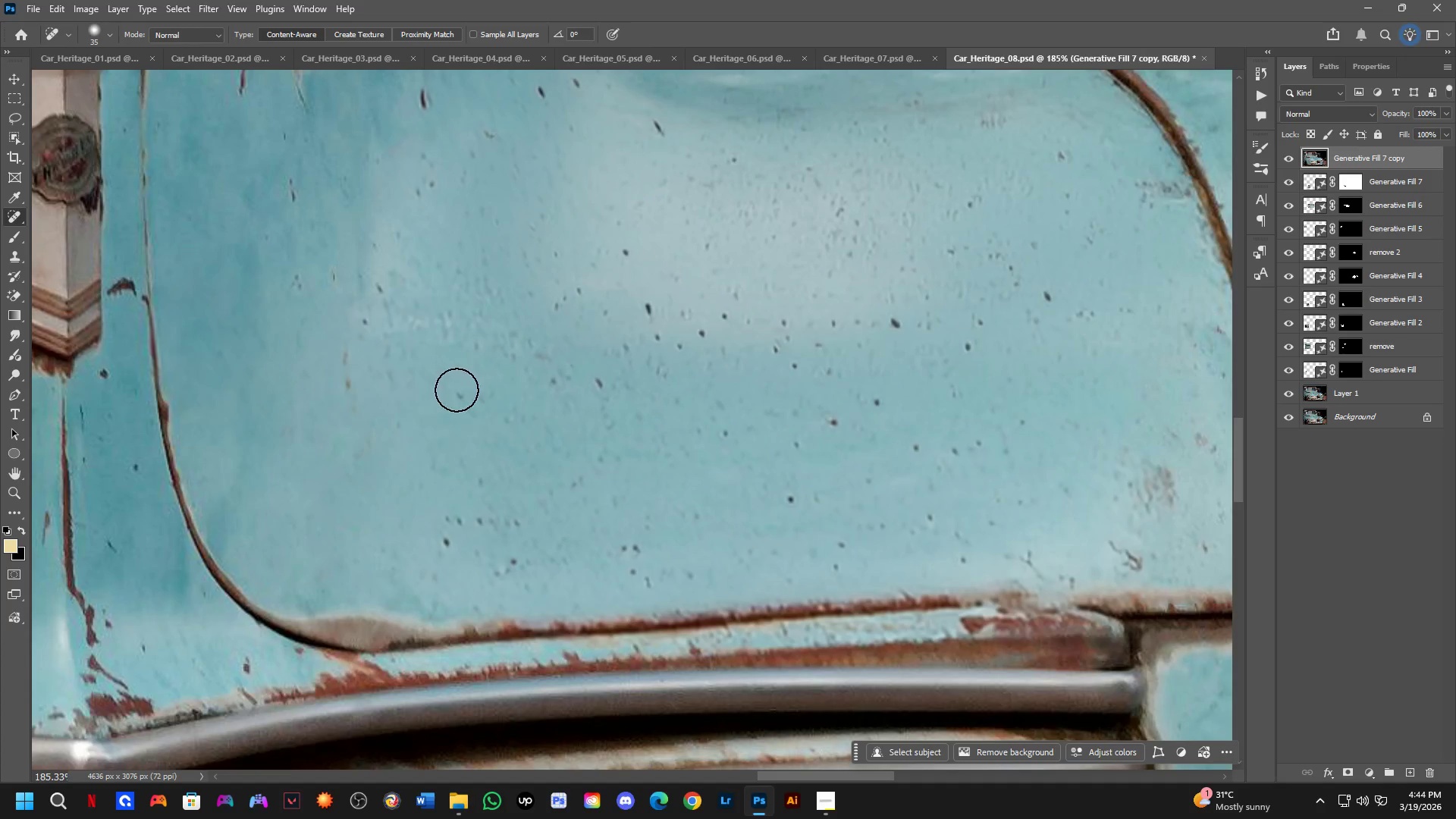 
left_click_drag(start_coordinate=[458, 395], to_coordinate=[457, 419])
 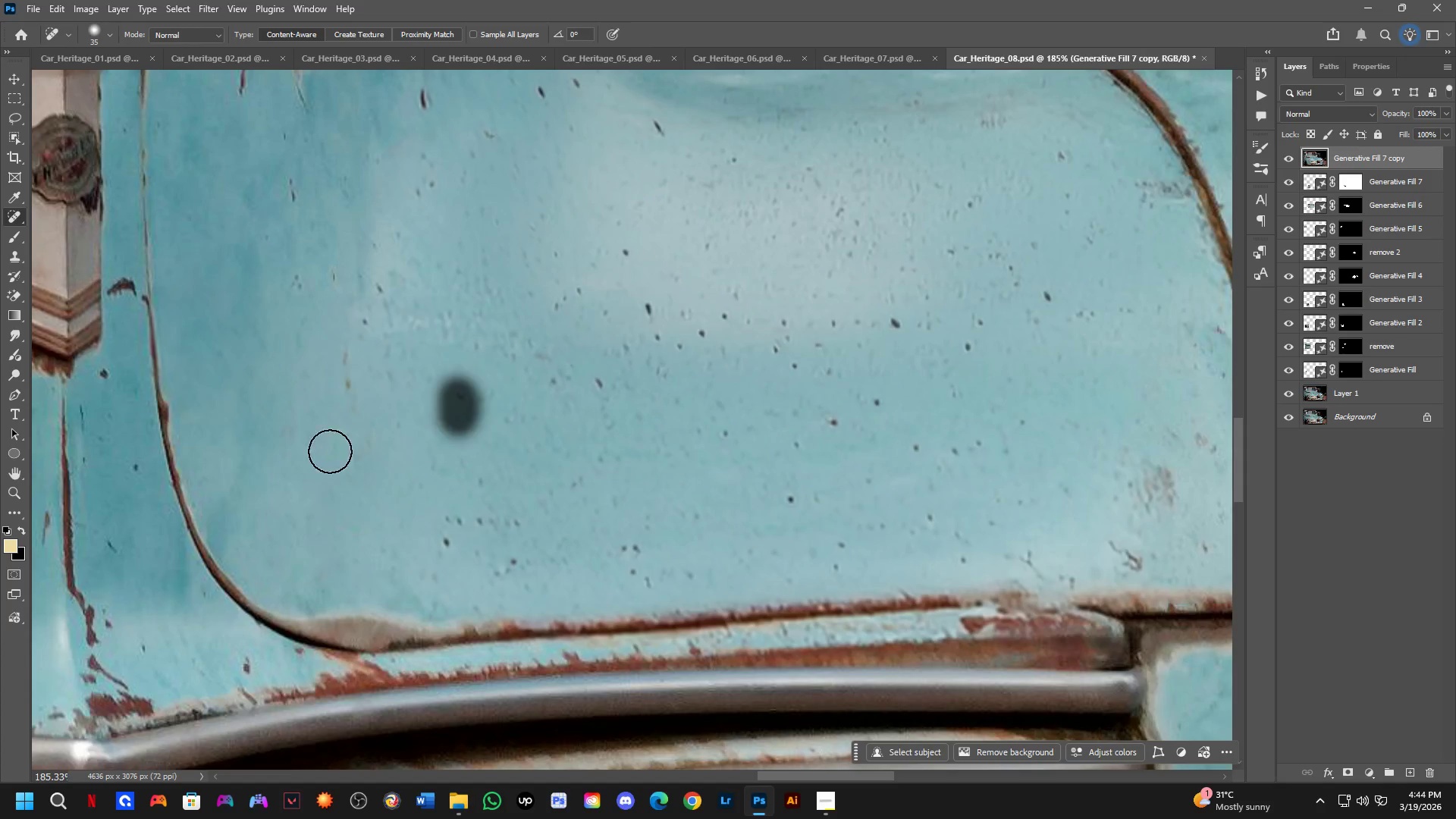 
type(cb)
 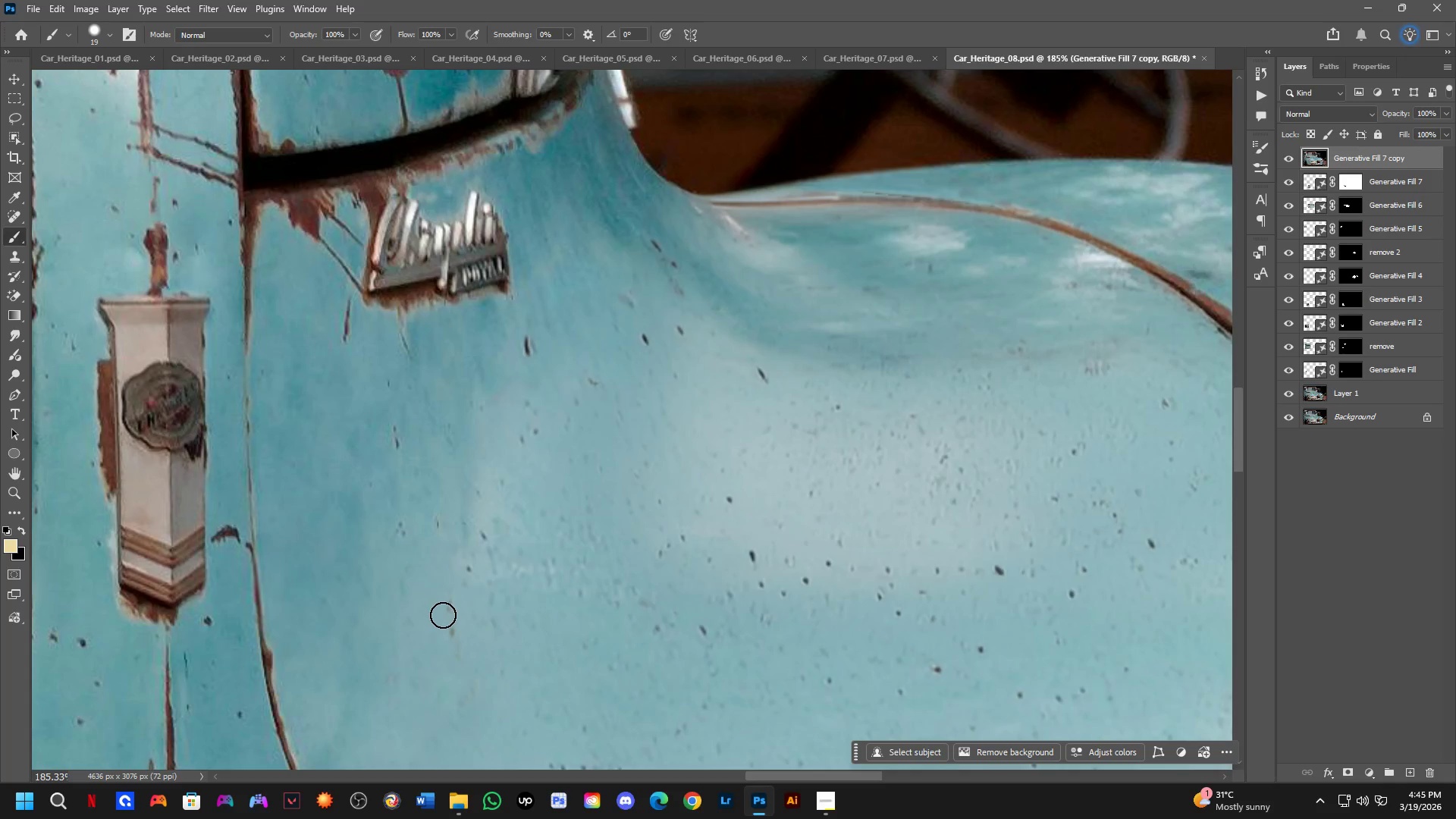 
hold_key(key=Space, duration=0.39)
 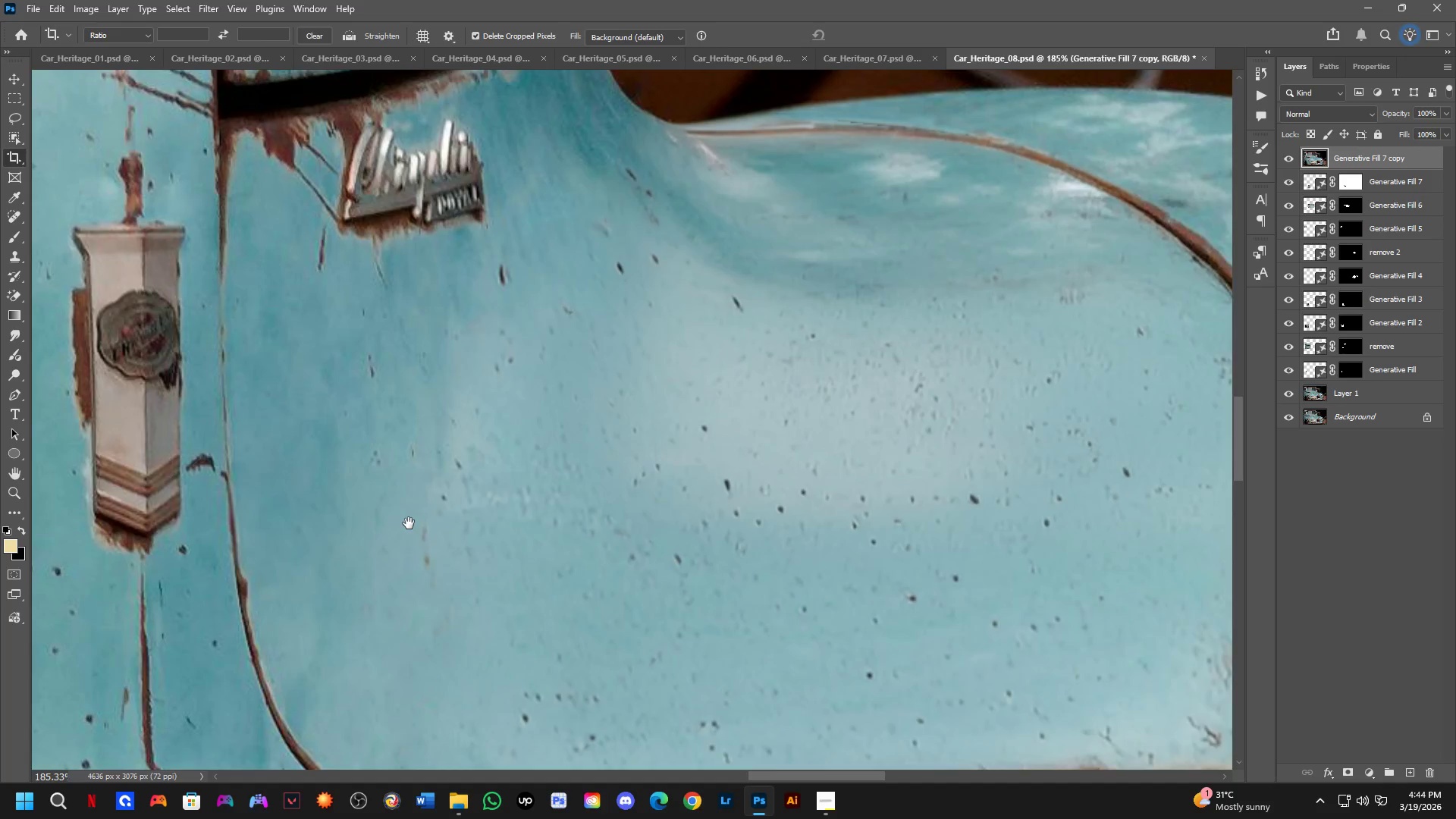 
left_click_drag(start_coordinate=[334, 441], to_coordinate=[397, 573])
 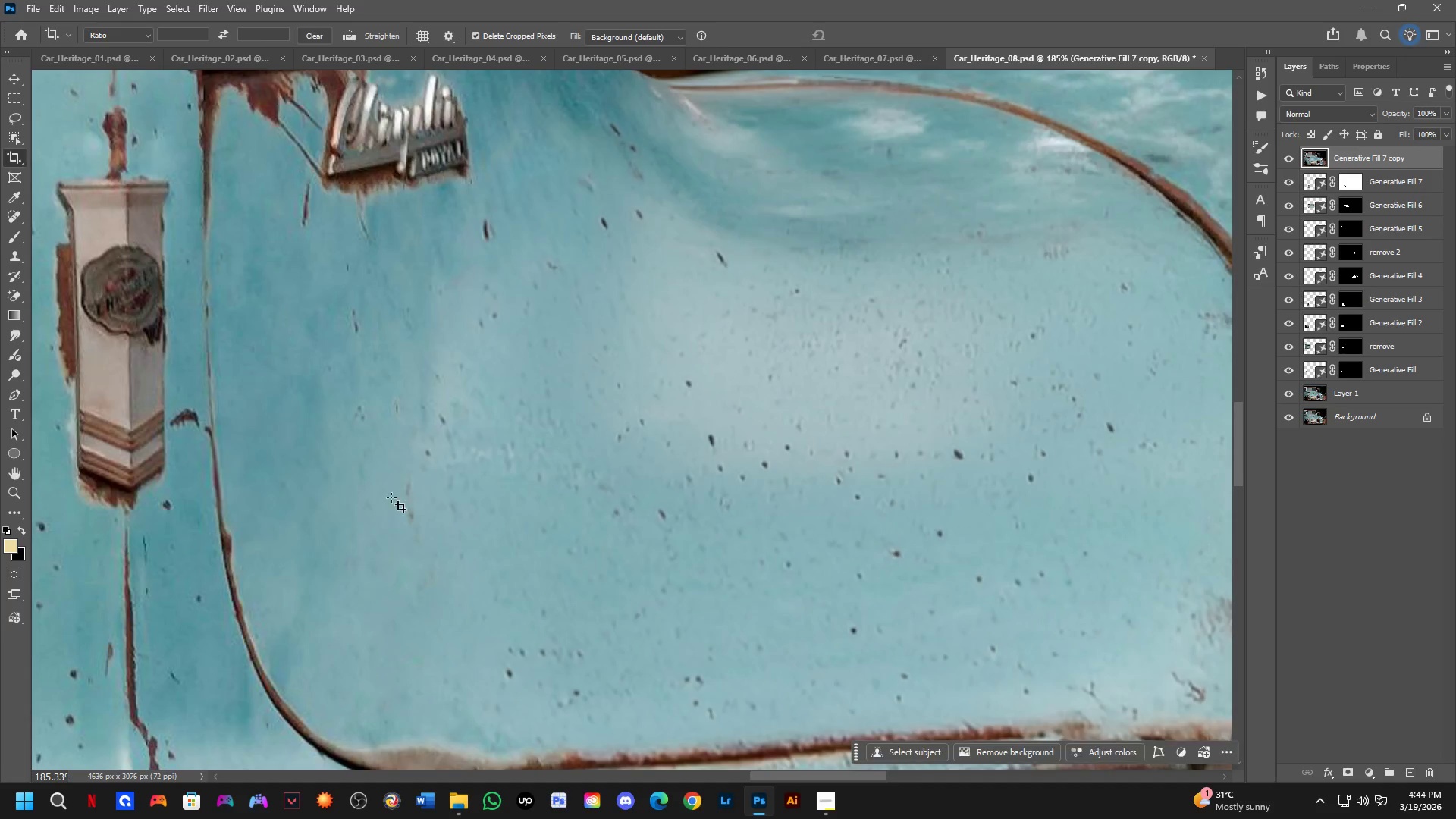 
hold_key(key=Space, duration=0.38)
 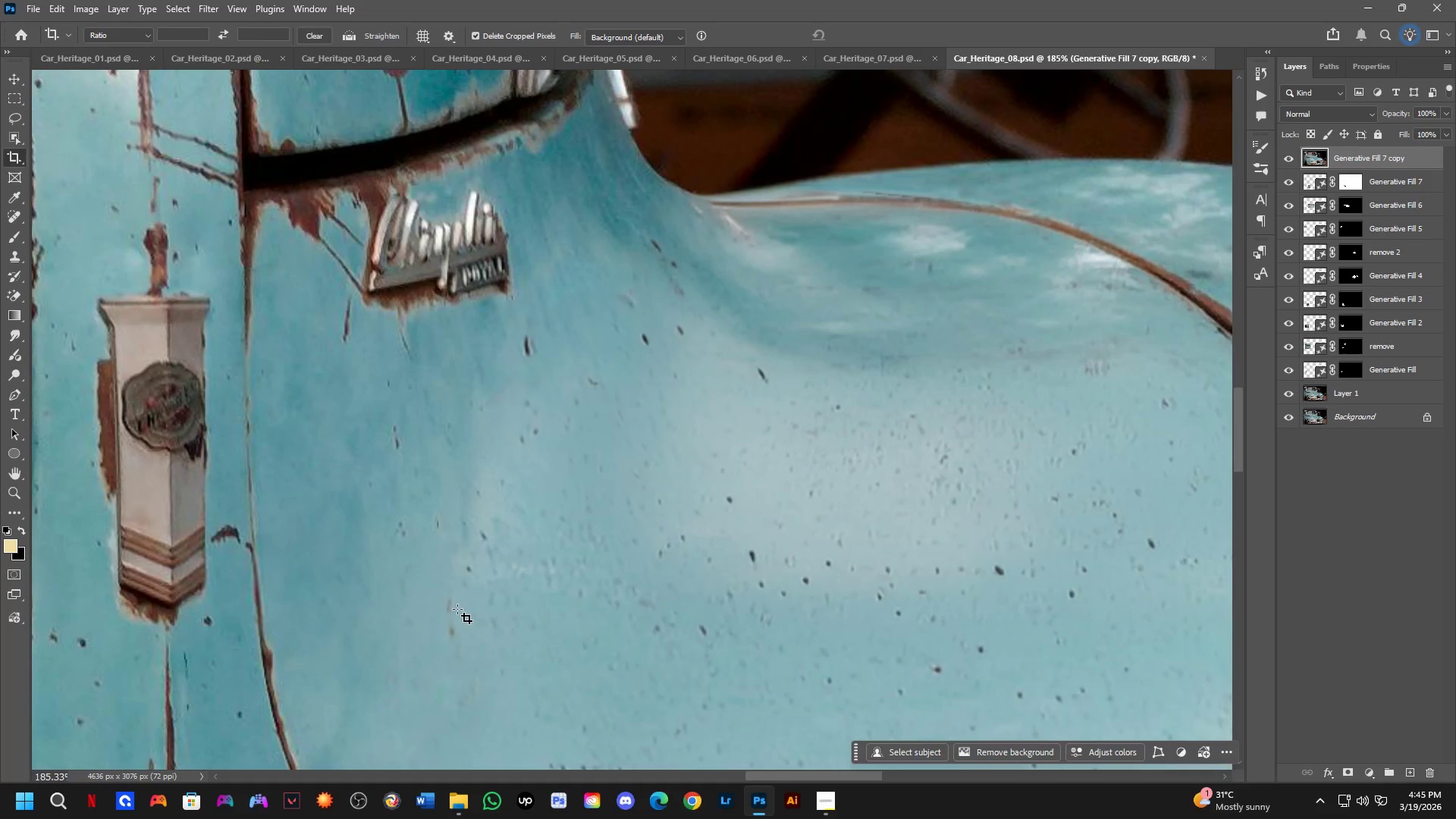 
left_click_drag(start_coordinate=[393, 479], to_coordinate=[409, 523])
 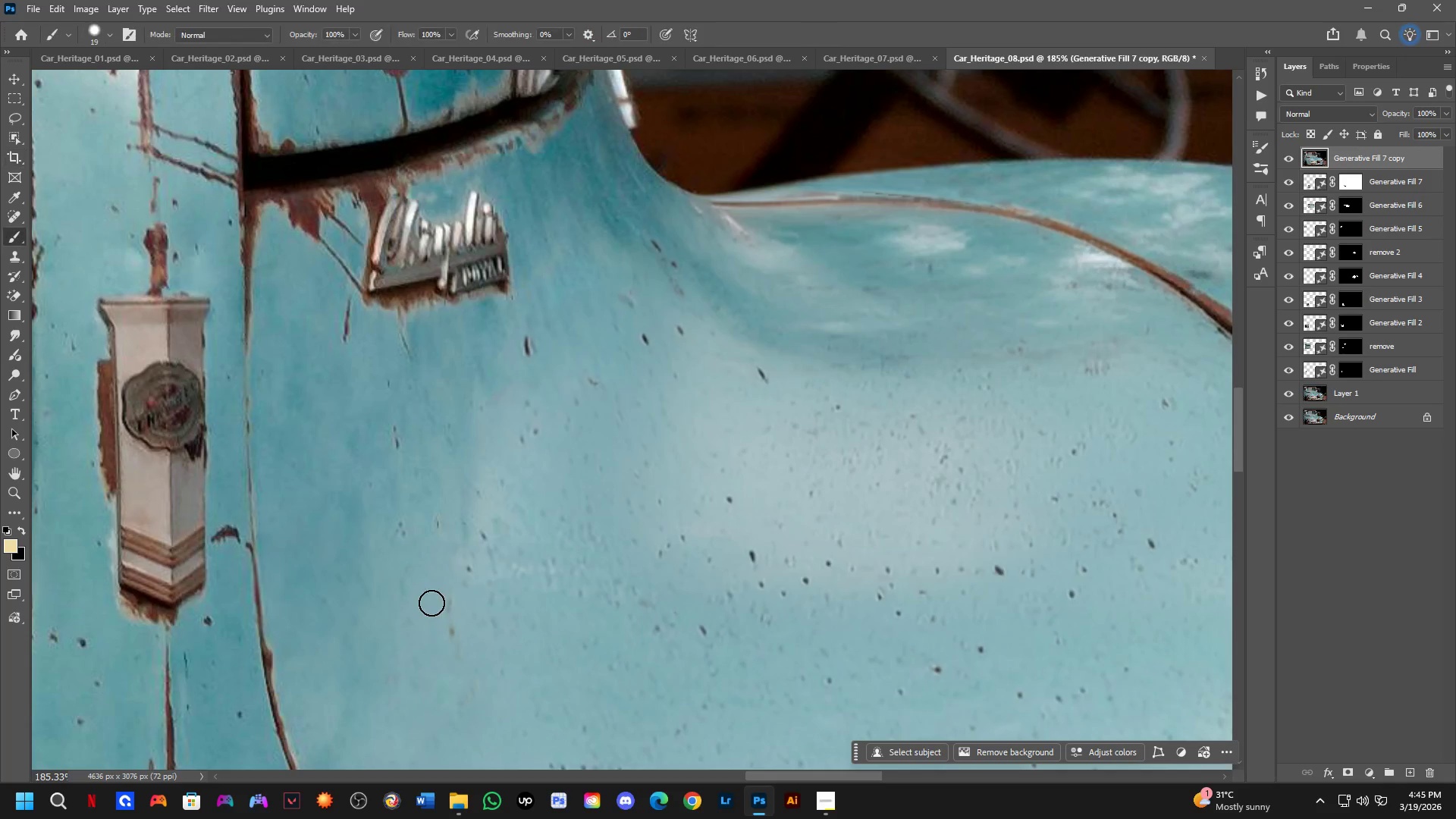 
left_click_drag(start_coordinate=[447, 623], to_coordinate=[453, 664])
 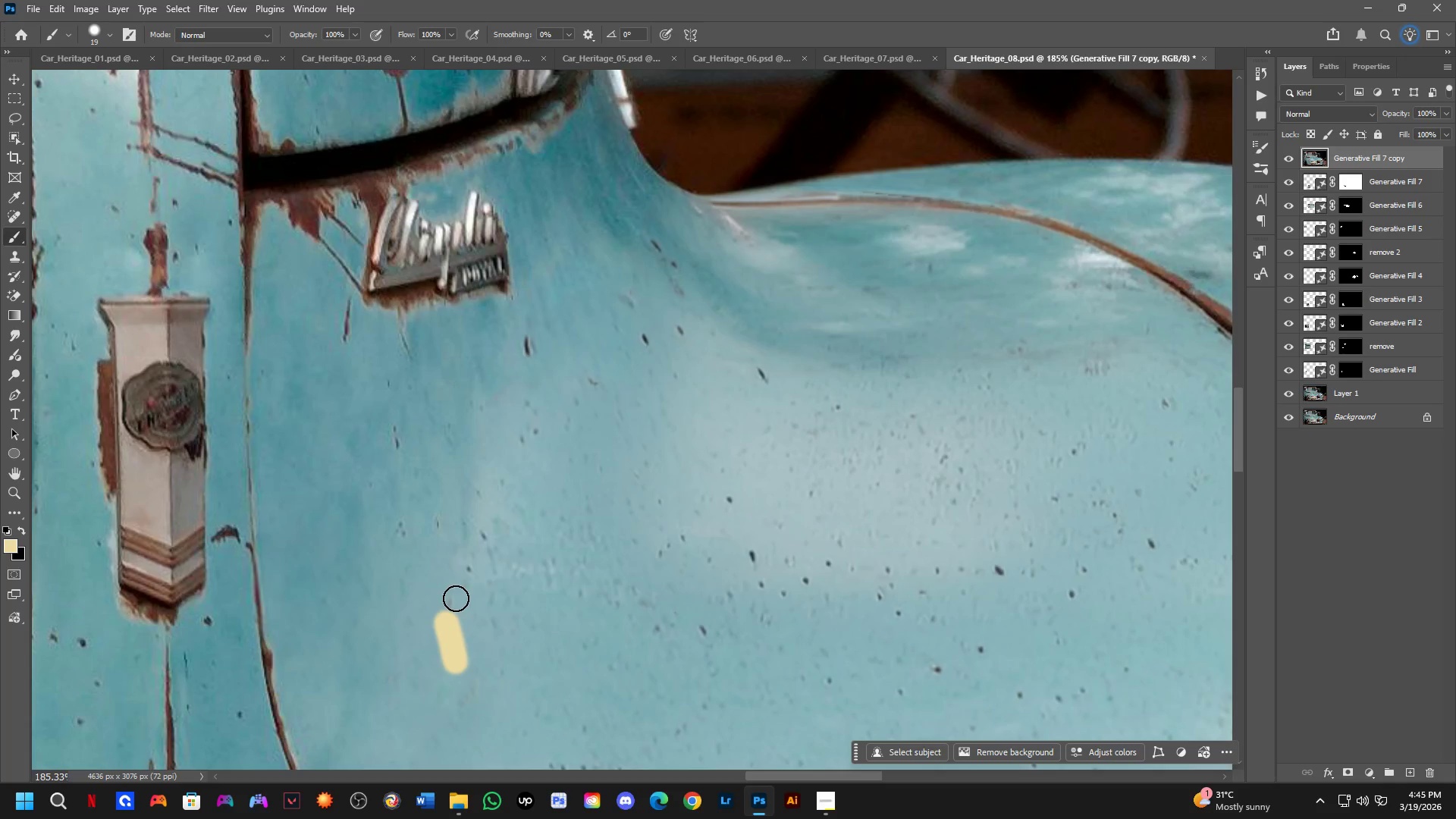 
key(Control+ControlLeft)
 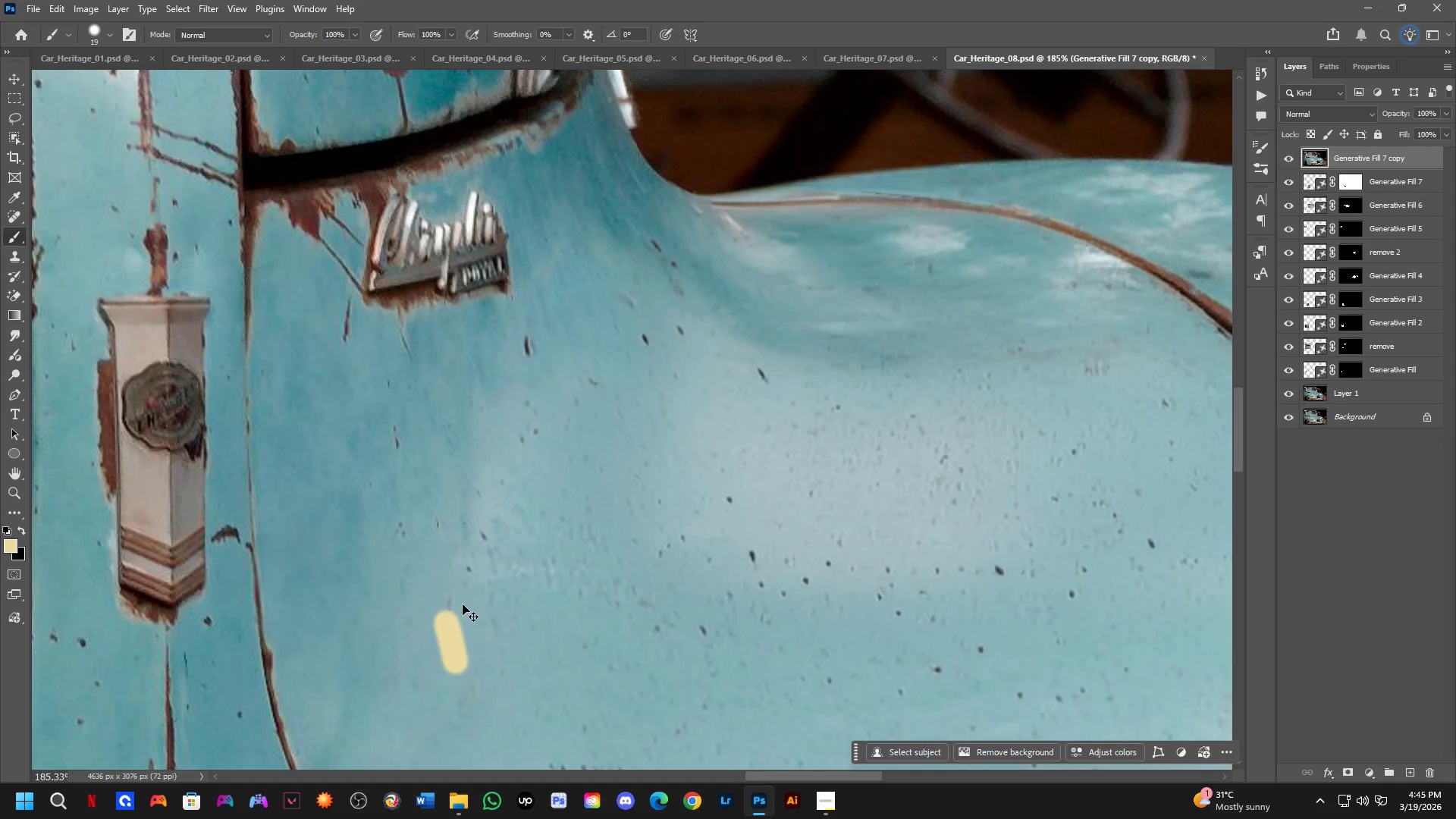 
key(Control+Z)
 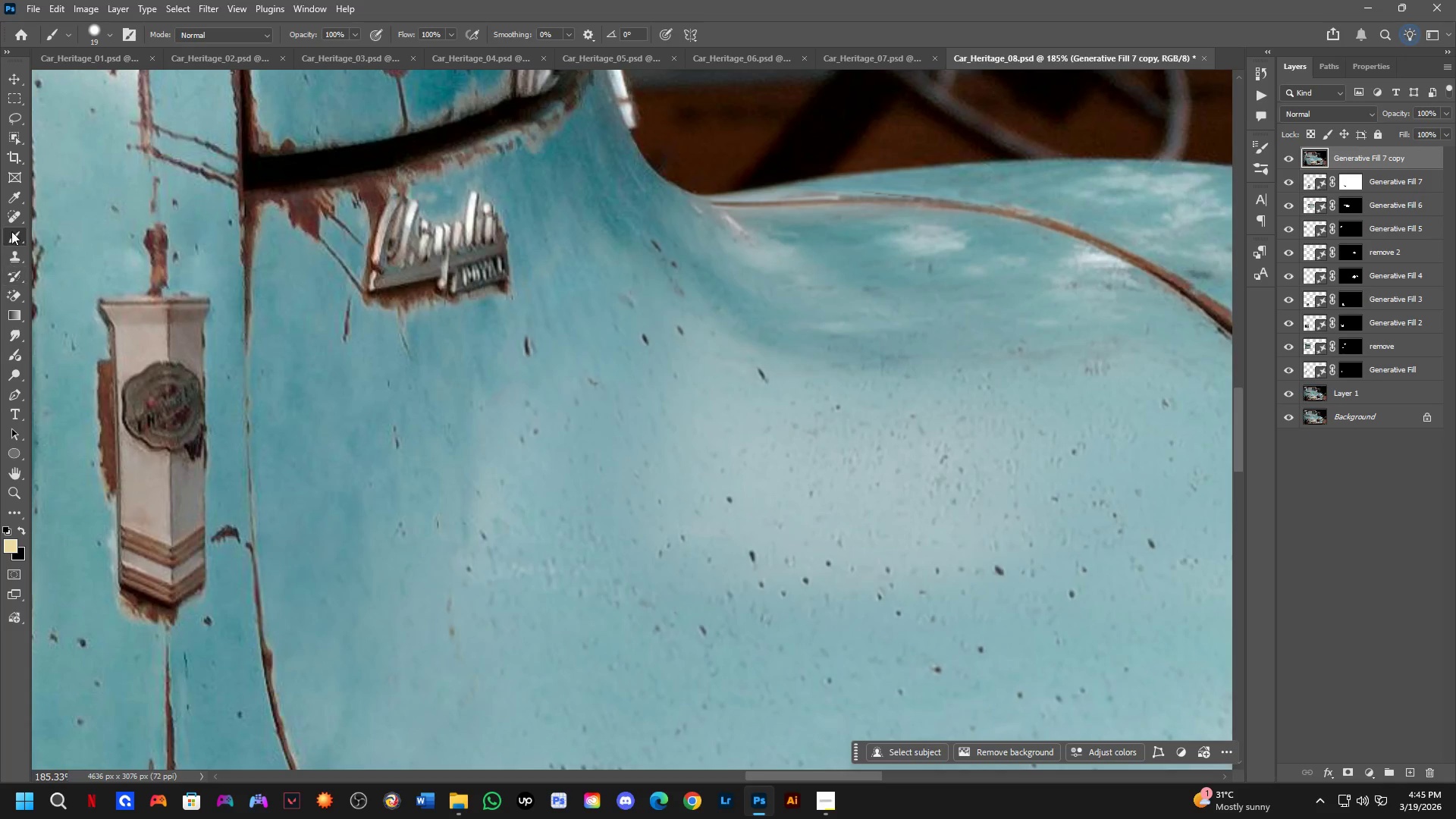 
left_click([13, 223])
 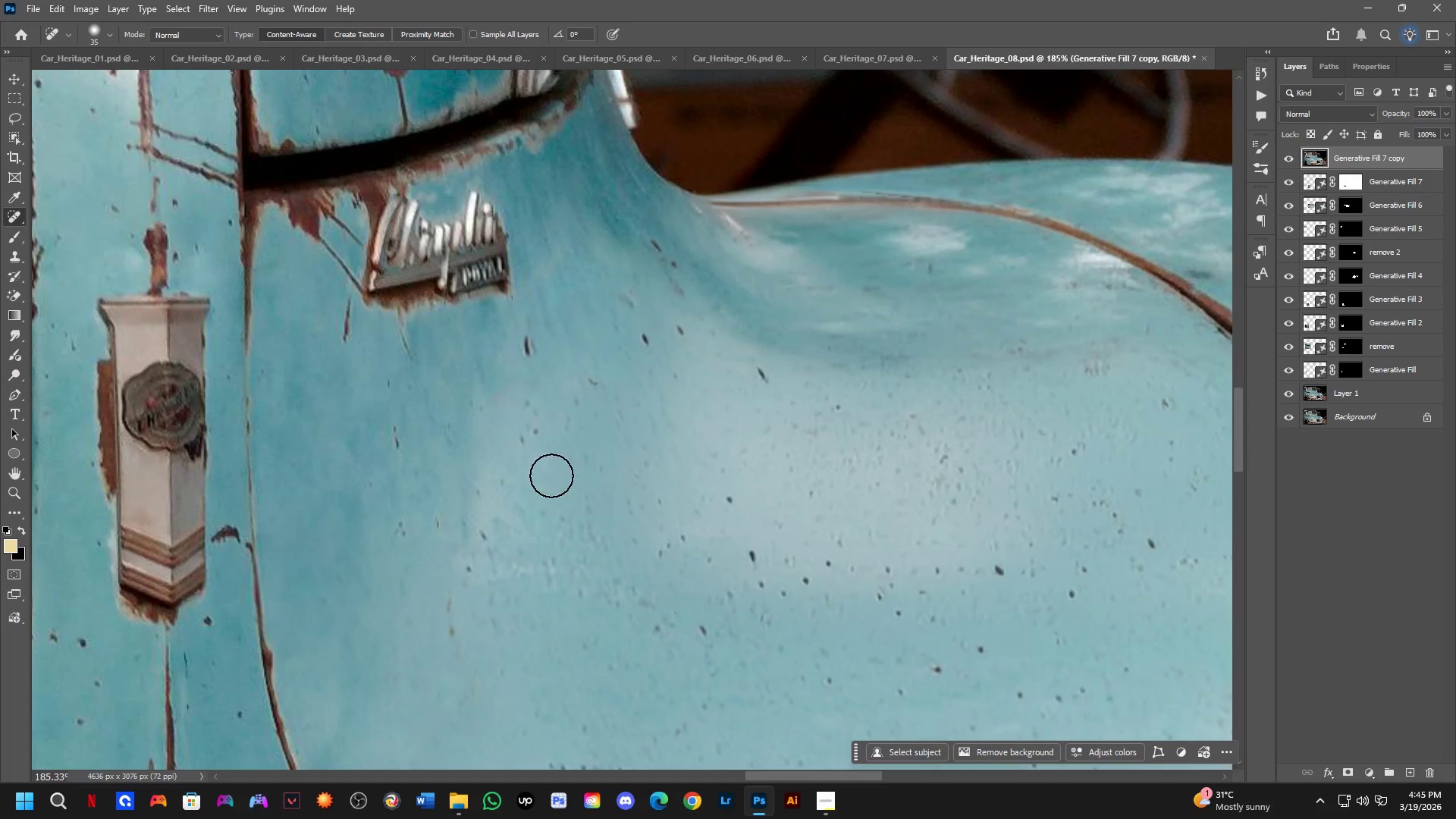 
hold_key(key=Space, duration=0.38)
 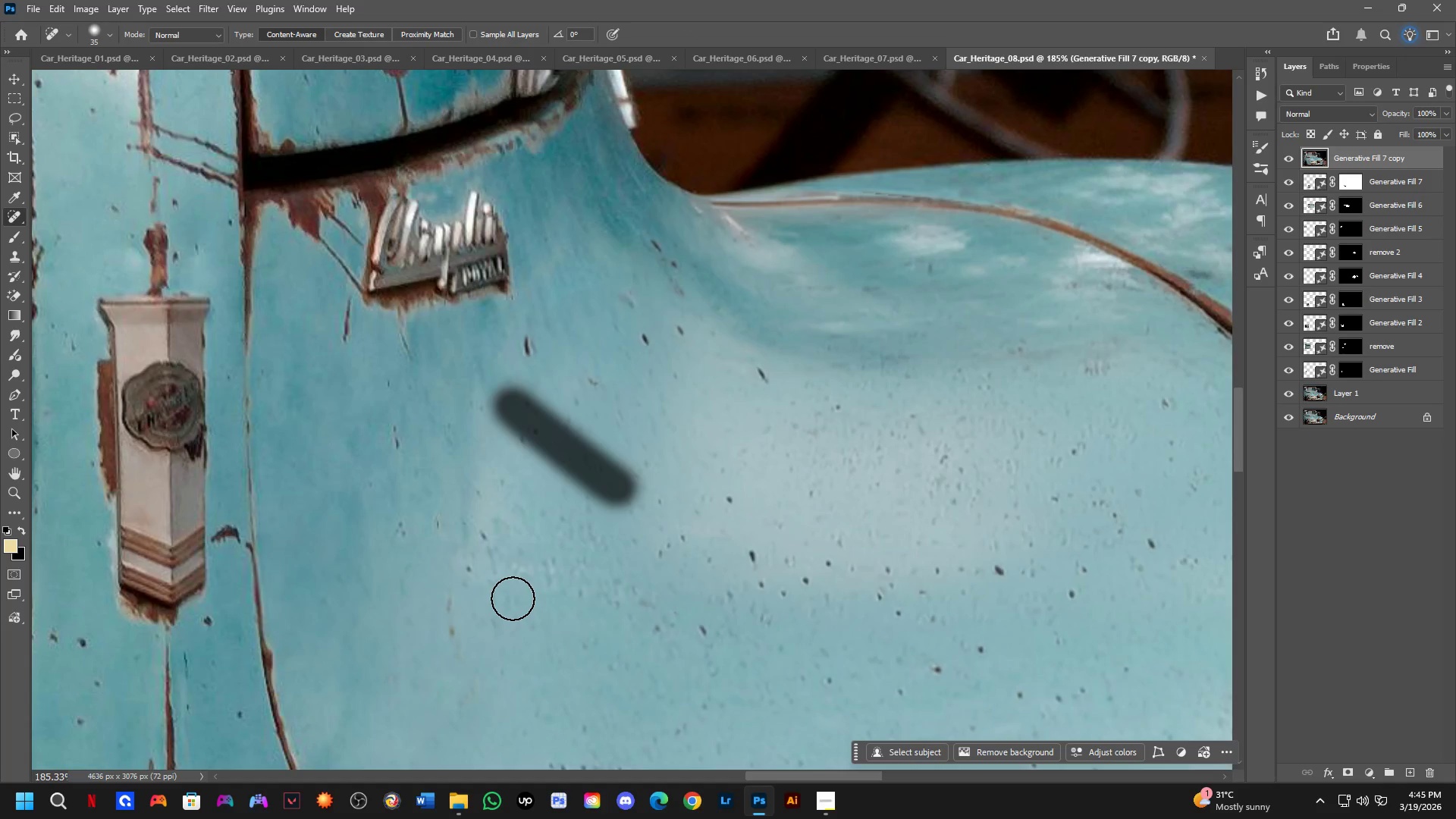 
left_click_drag(start_coordinate=[619, 488], to_coordinate=[507, 400])
 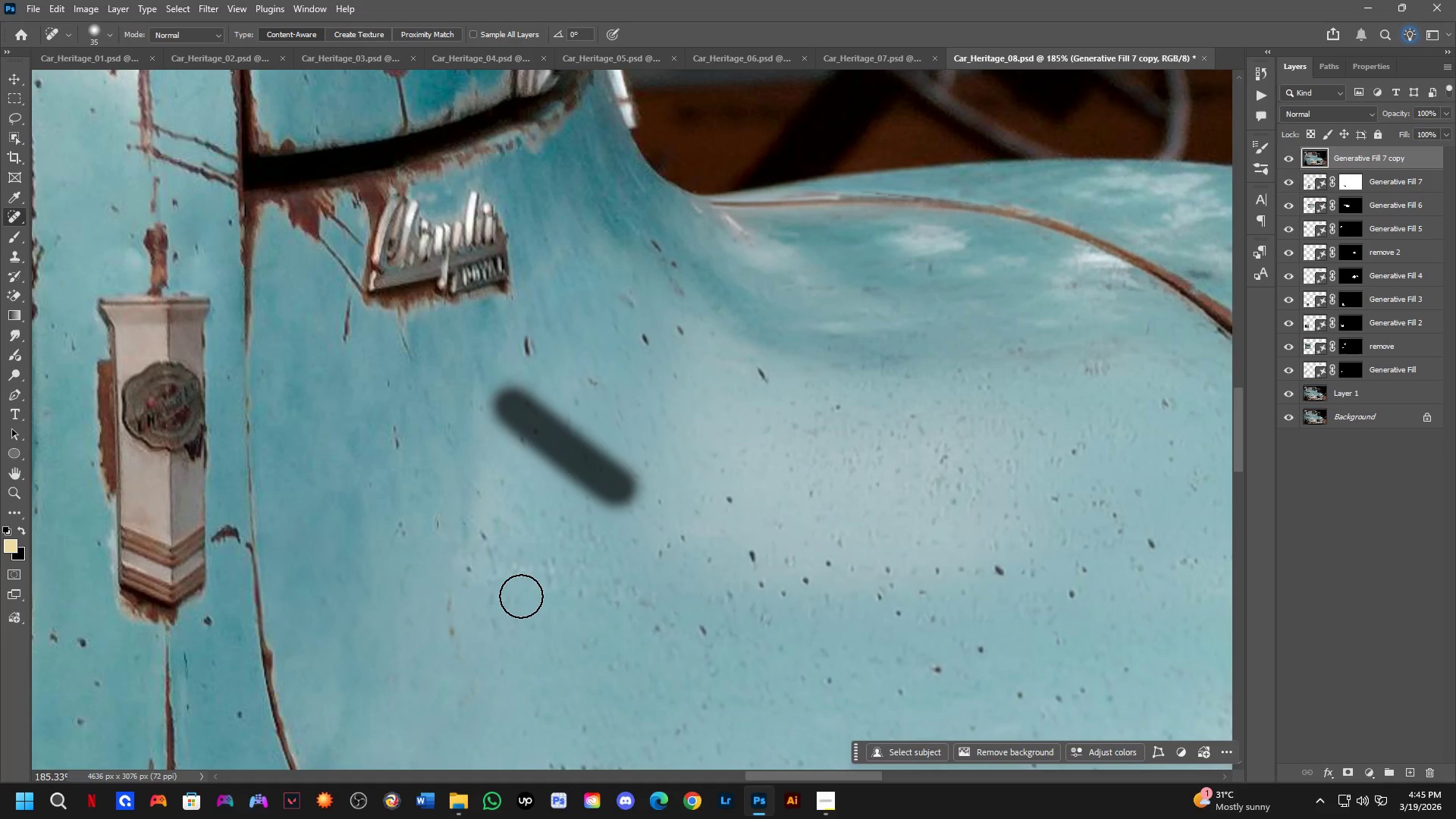 
scroll: coordinate [543, 536], scroll_direction: down, amount: 3.0
 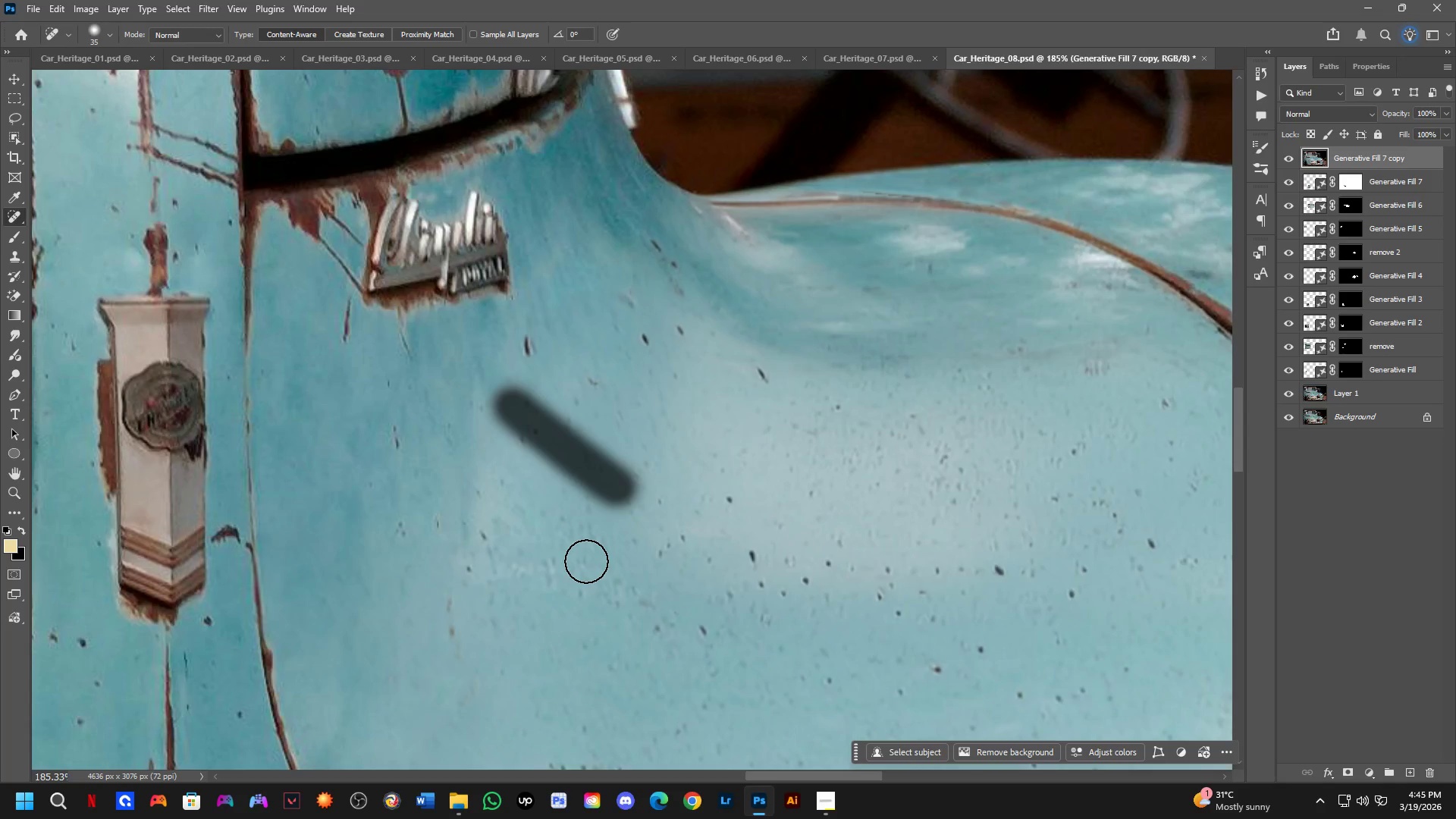 
hold_key(key=Space, duration=1.45)
 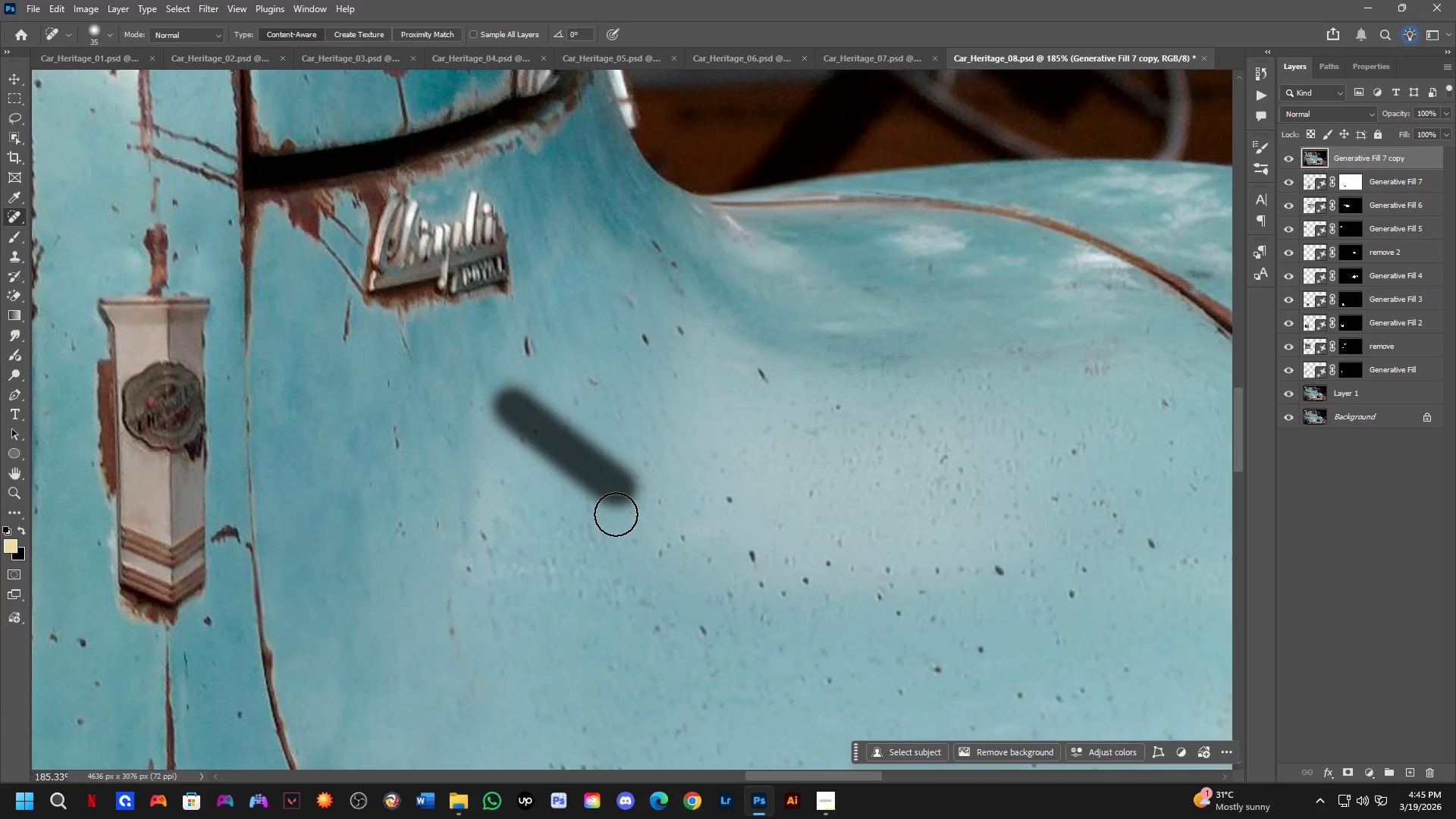 
scroll: coordinate [586, 561], scroll_direction: down, amount: 1.0
 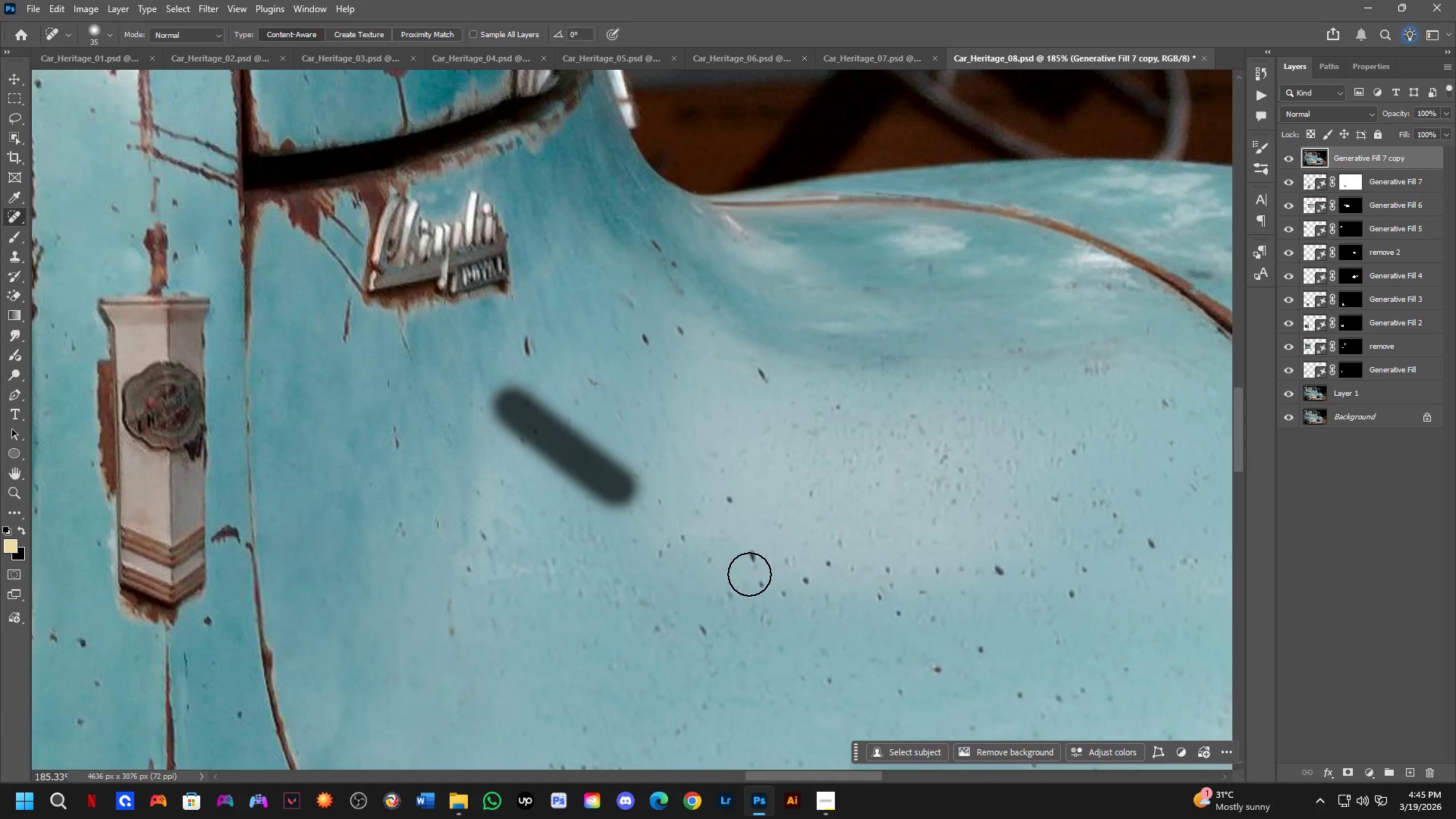 
left_click_drag(start_coordinate=[752, 576], to_coordinate=[594, 514])
 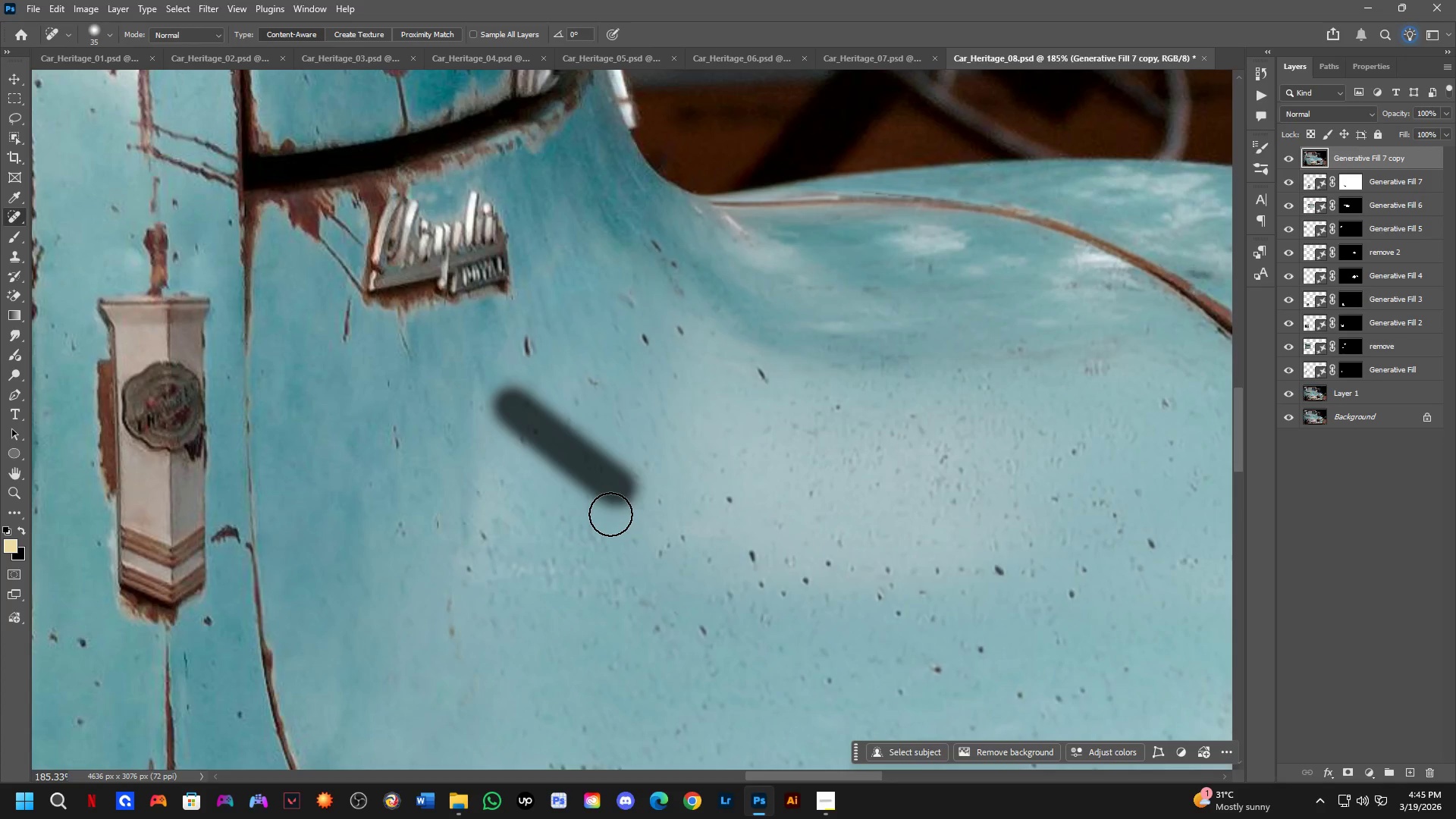 
hold_key(key=ControlLeft, duration=0.61)
 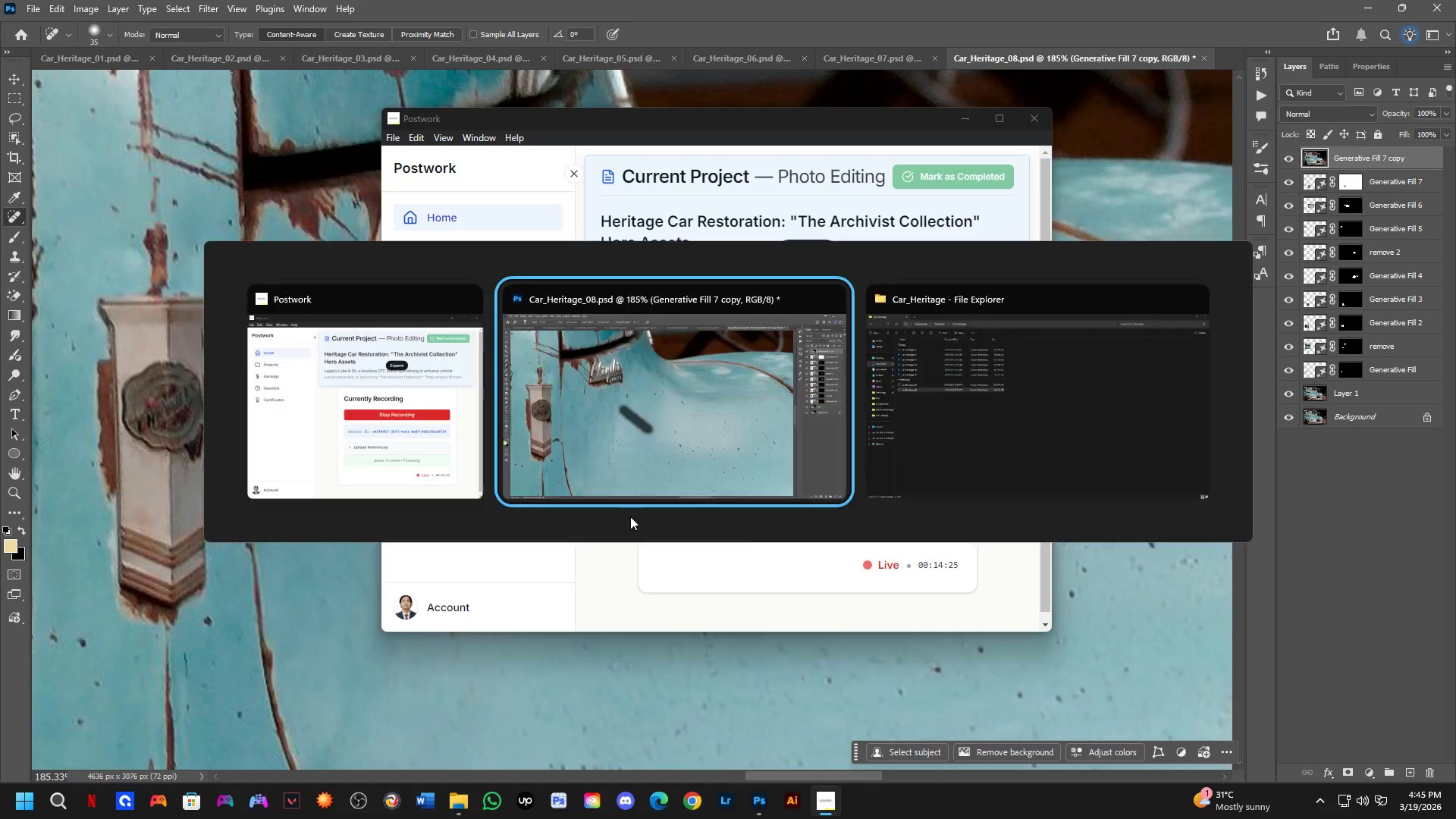 
hold_key(key=Z, duration=0.31)
 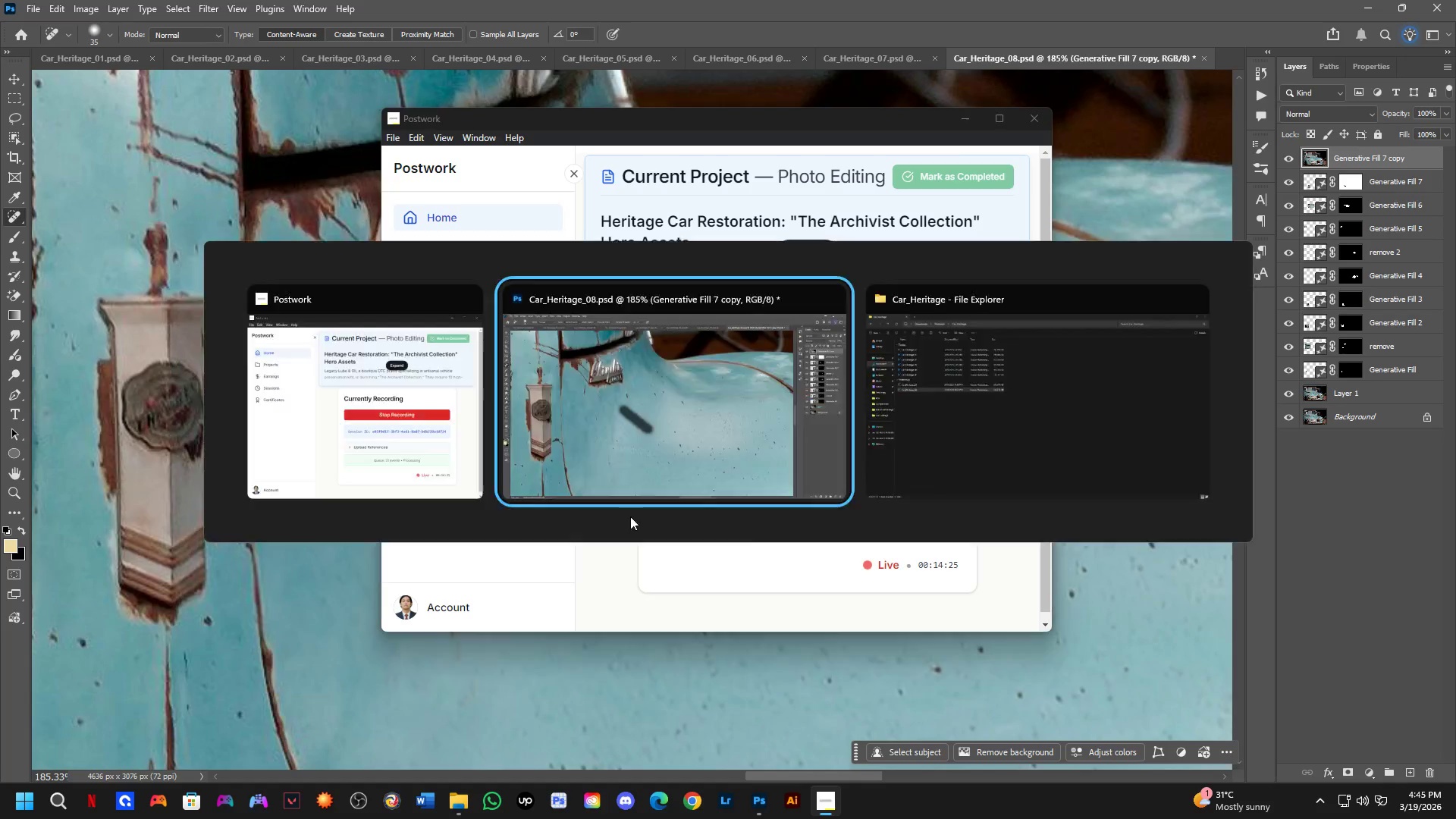 
key(Alt+Tab)
 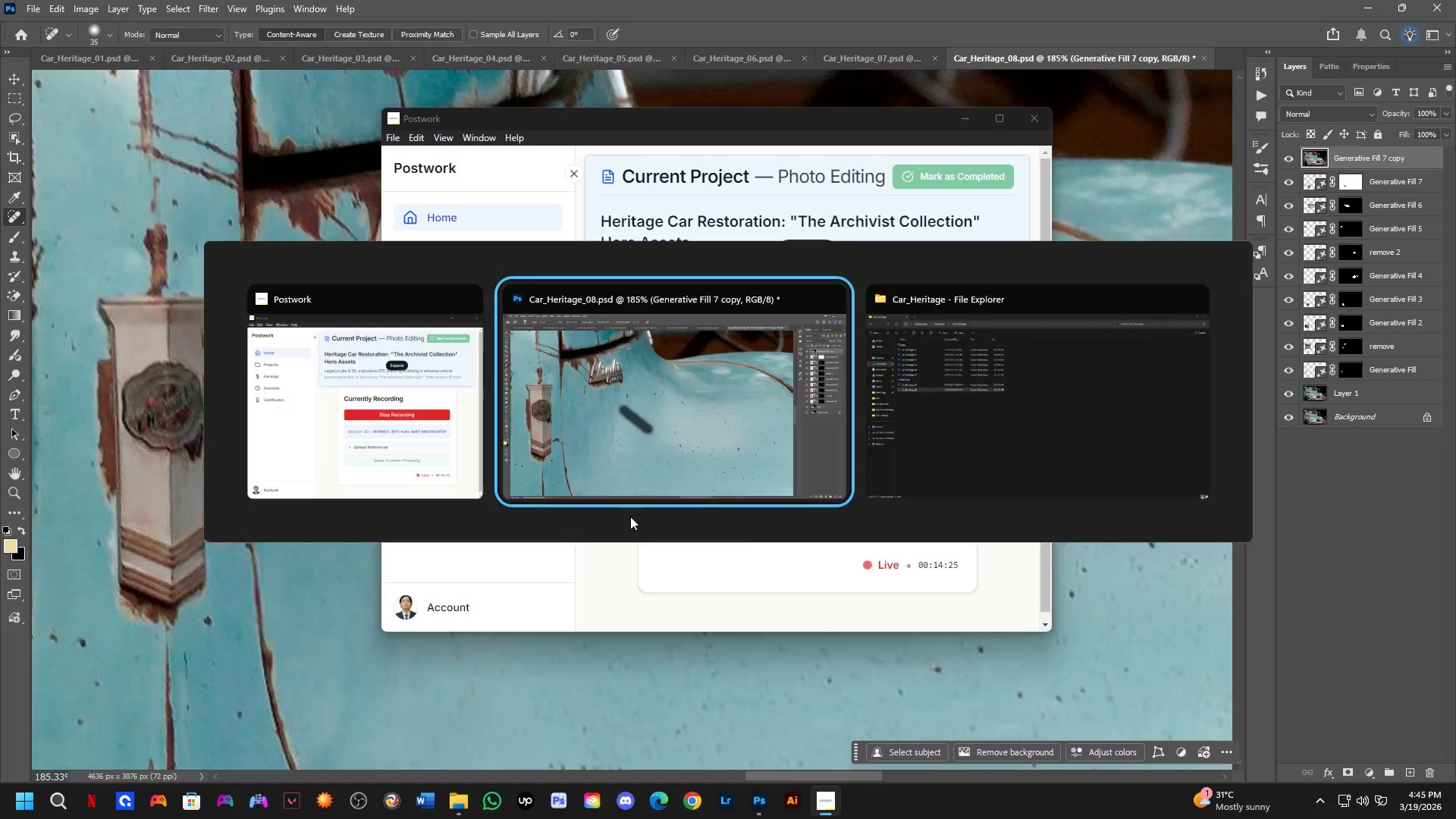 
key(Alt+AltLeft)